 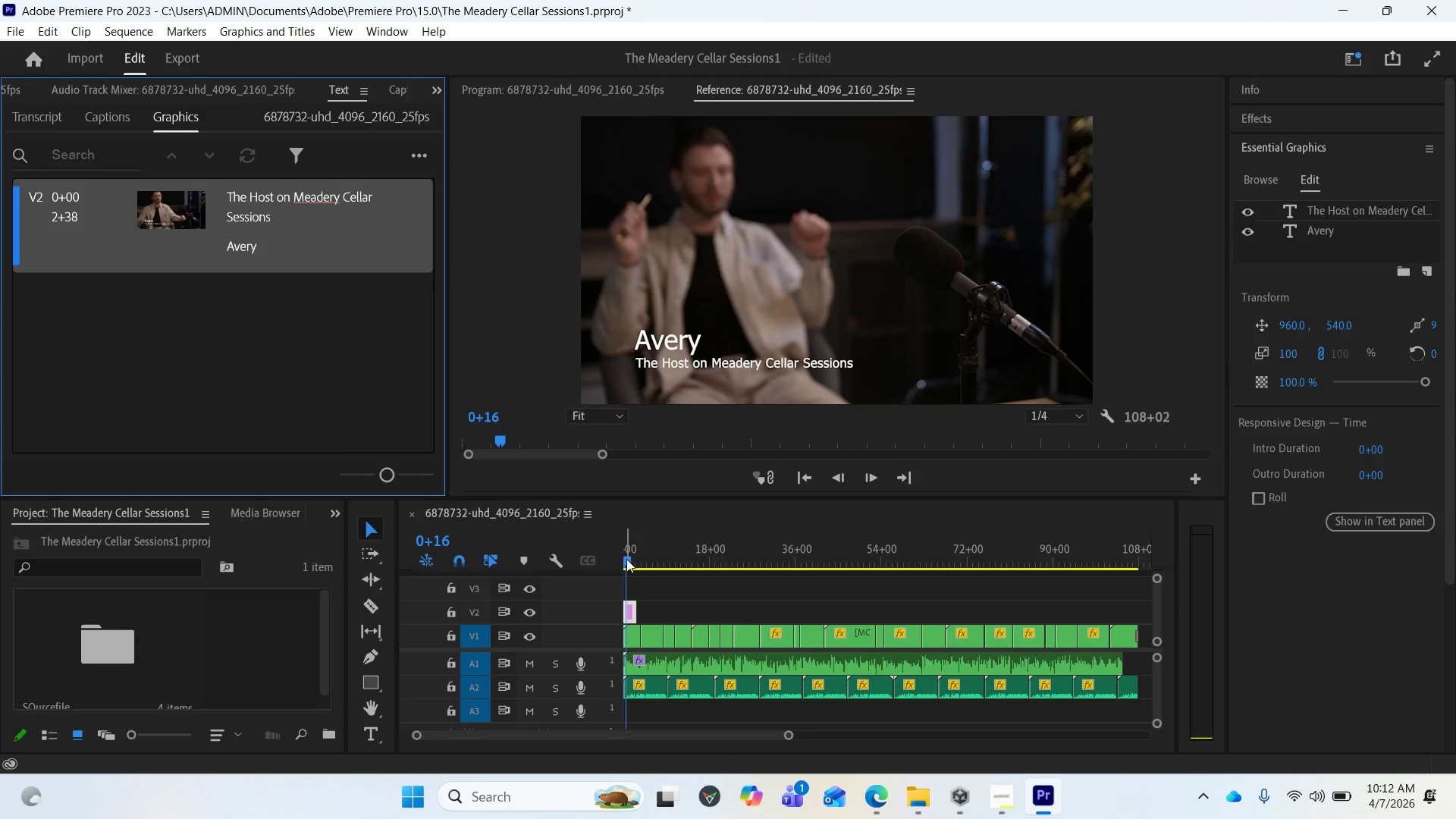 
left_click_drag(start_coordinate=[630, 557], to_coordinate=[620, 551])
 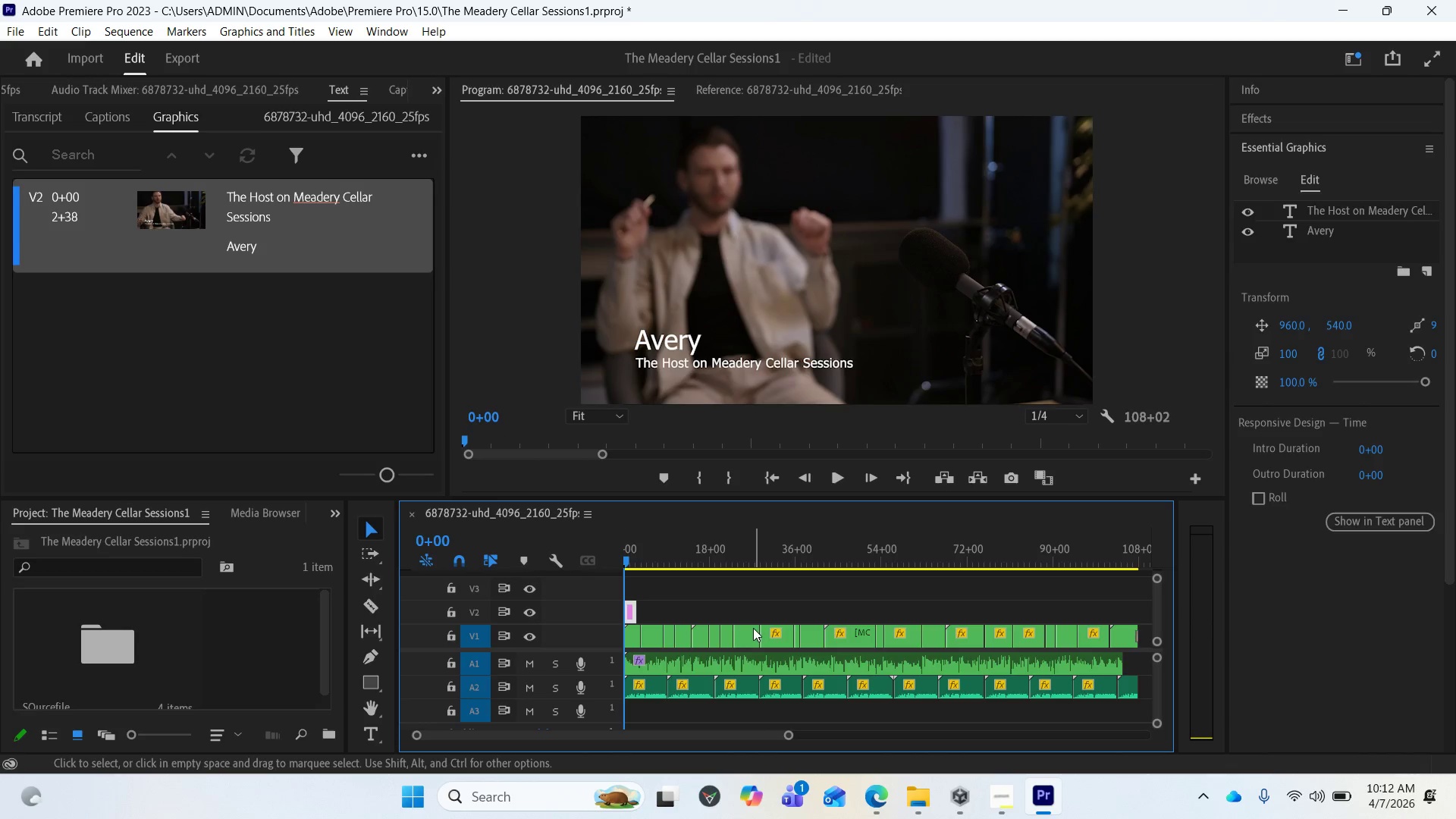 
key(Space)
 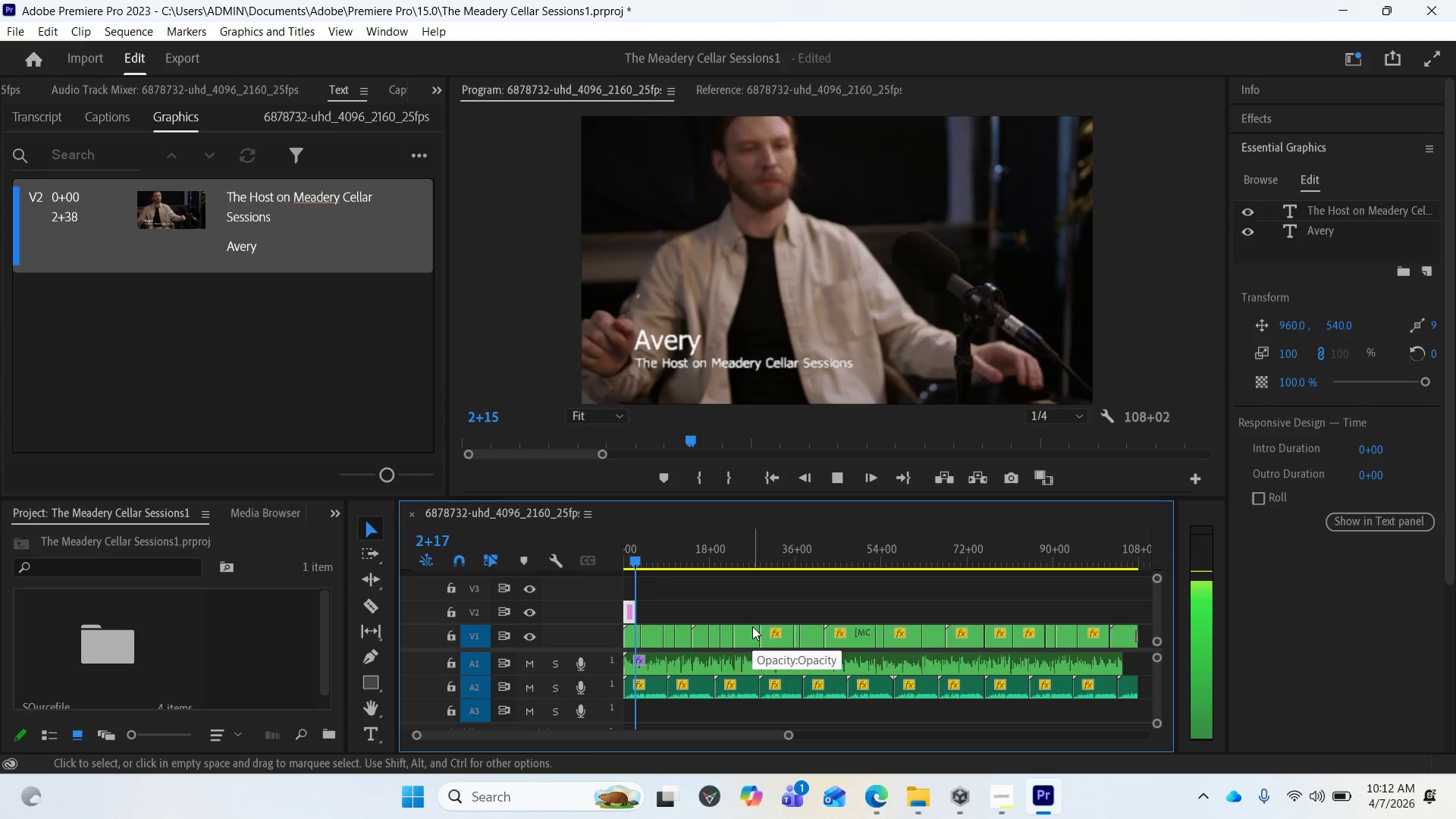 
wait(5.88)
 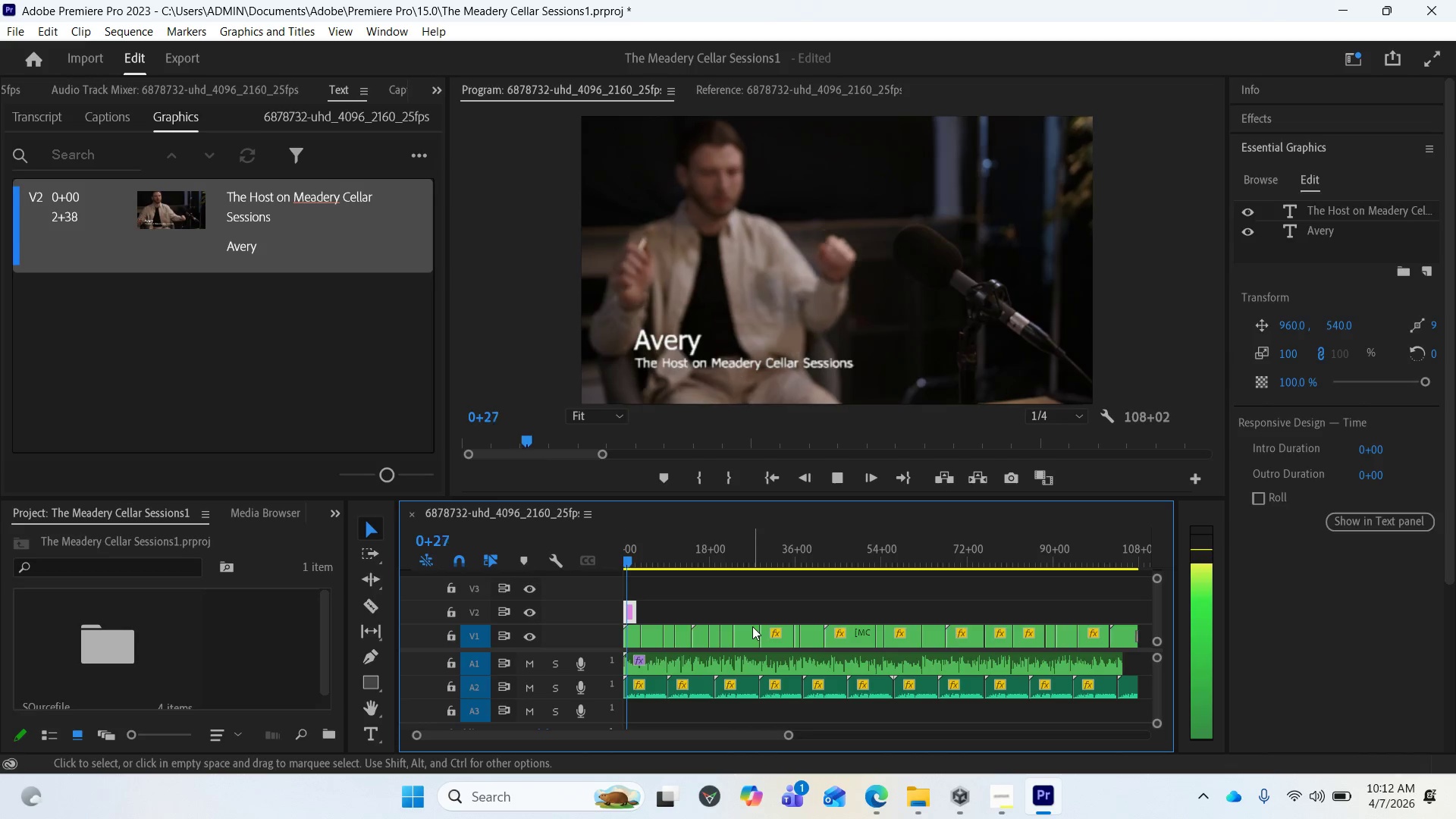 
key(Space)
 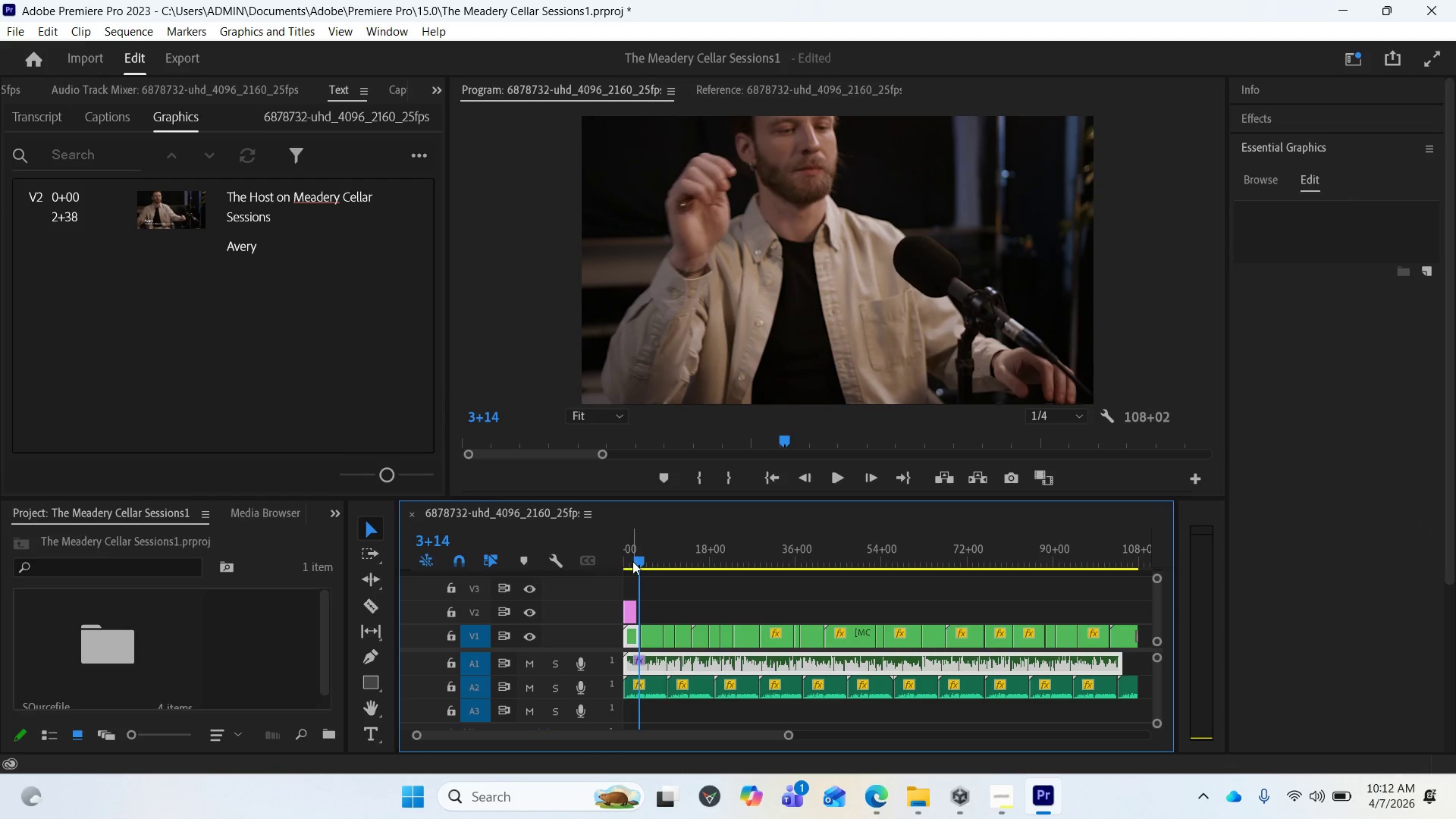 
left_click_drag(start_coordinate=[632, 561], to_coordinate=[613, 544])
 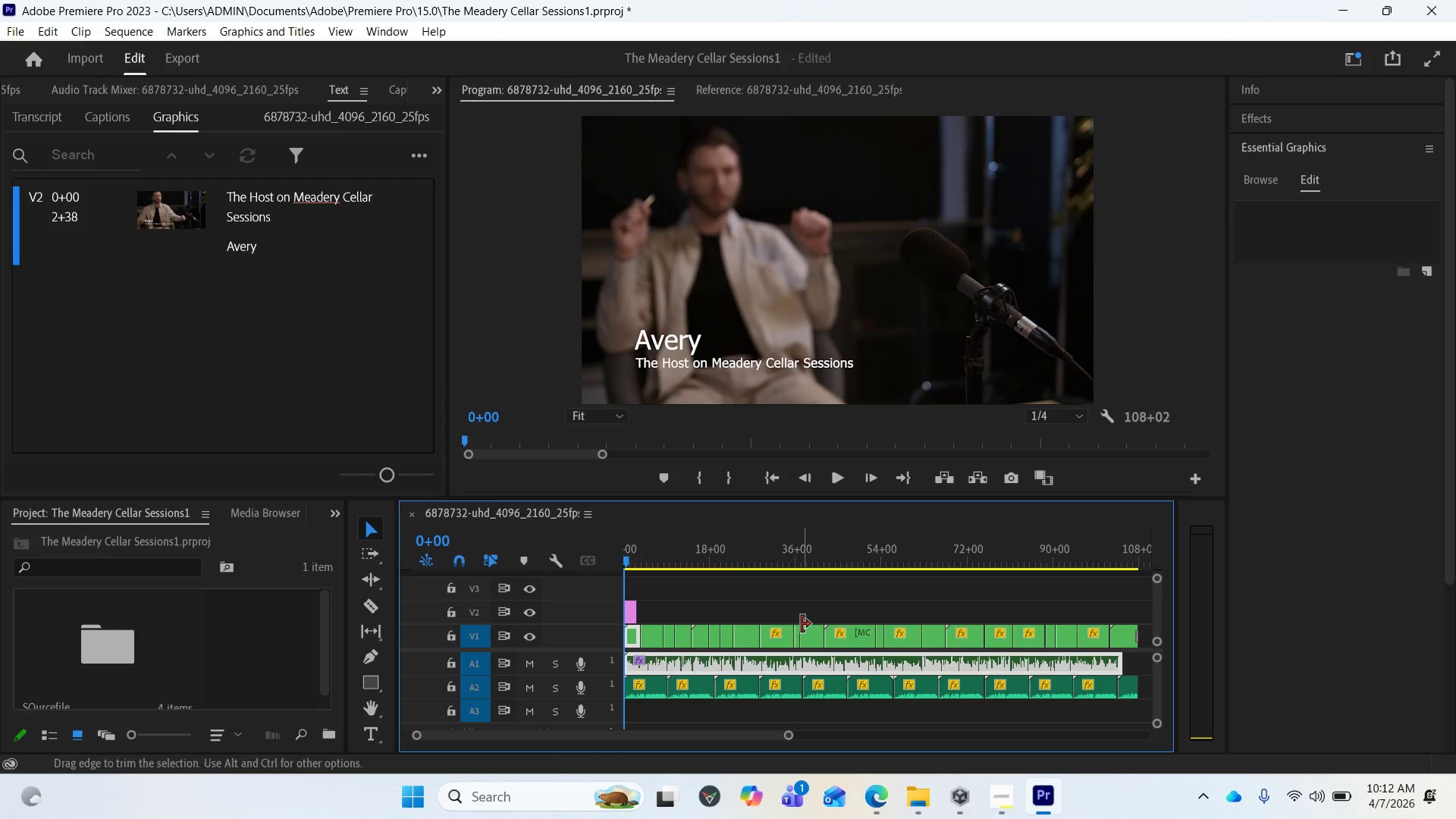 
key(Space)
 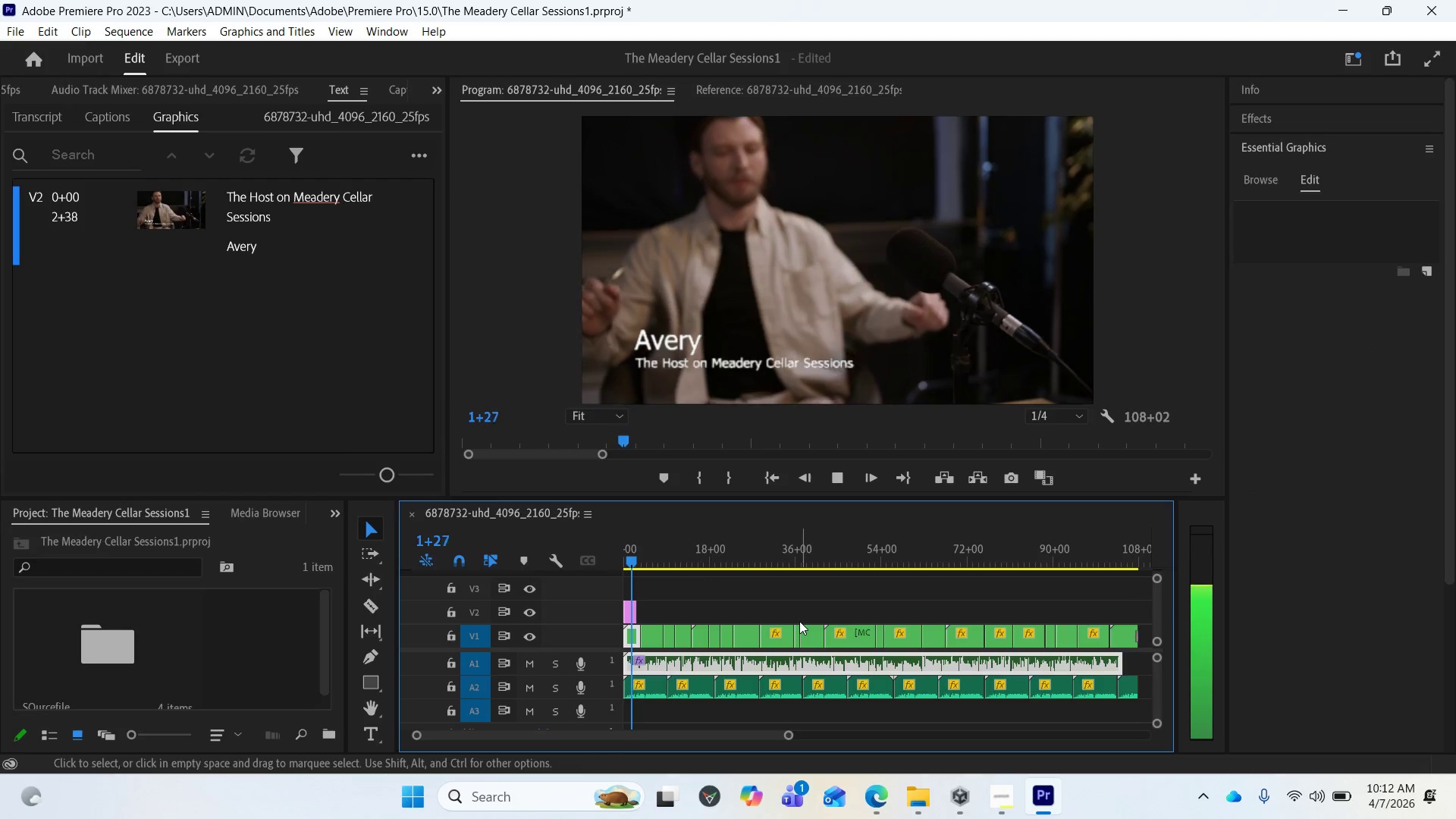 
key(Space)
 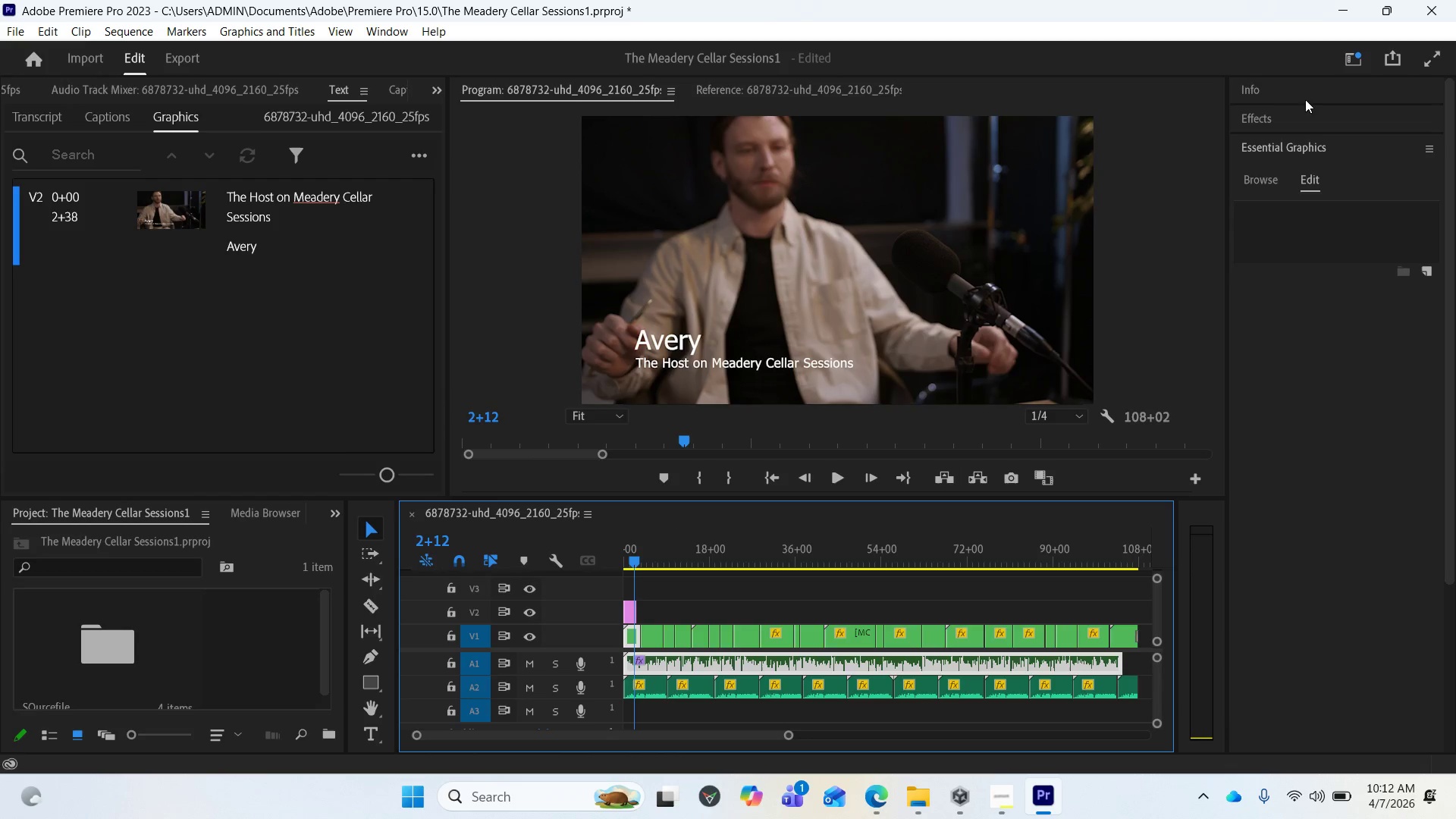 
wait(5.52)
 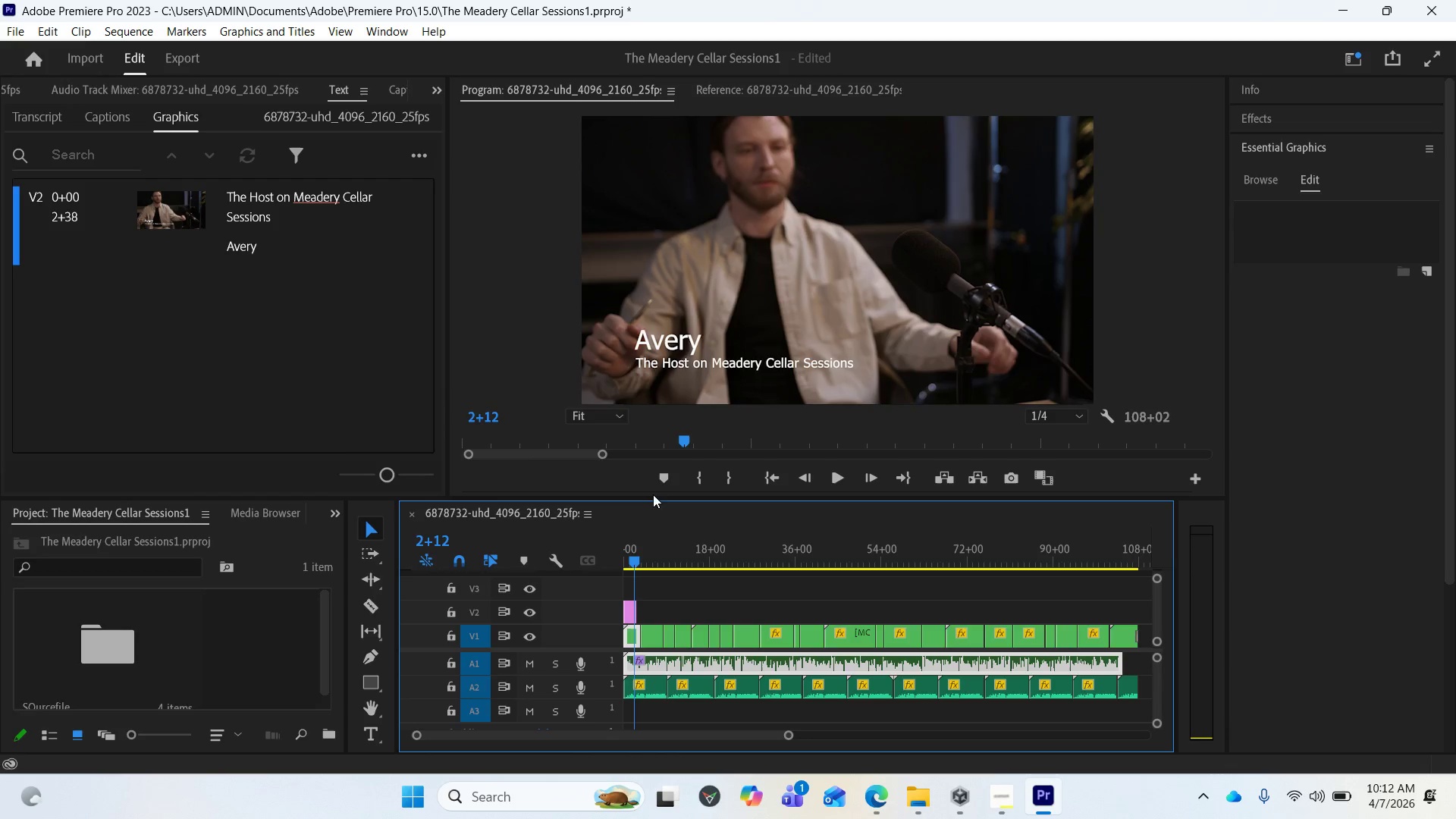 
left_click([1268, 153])
 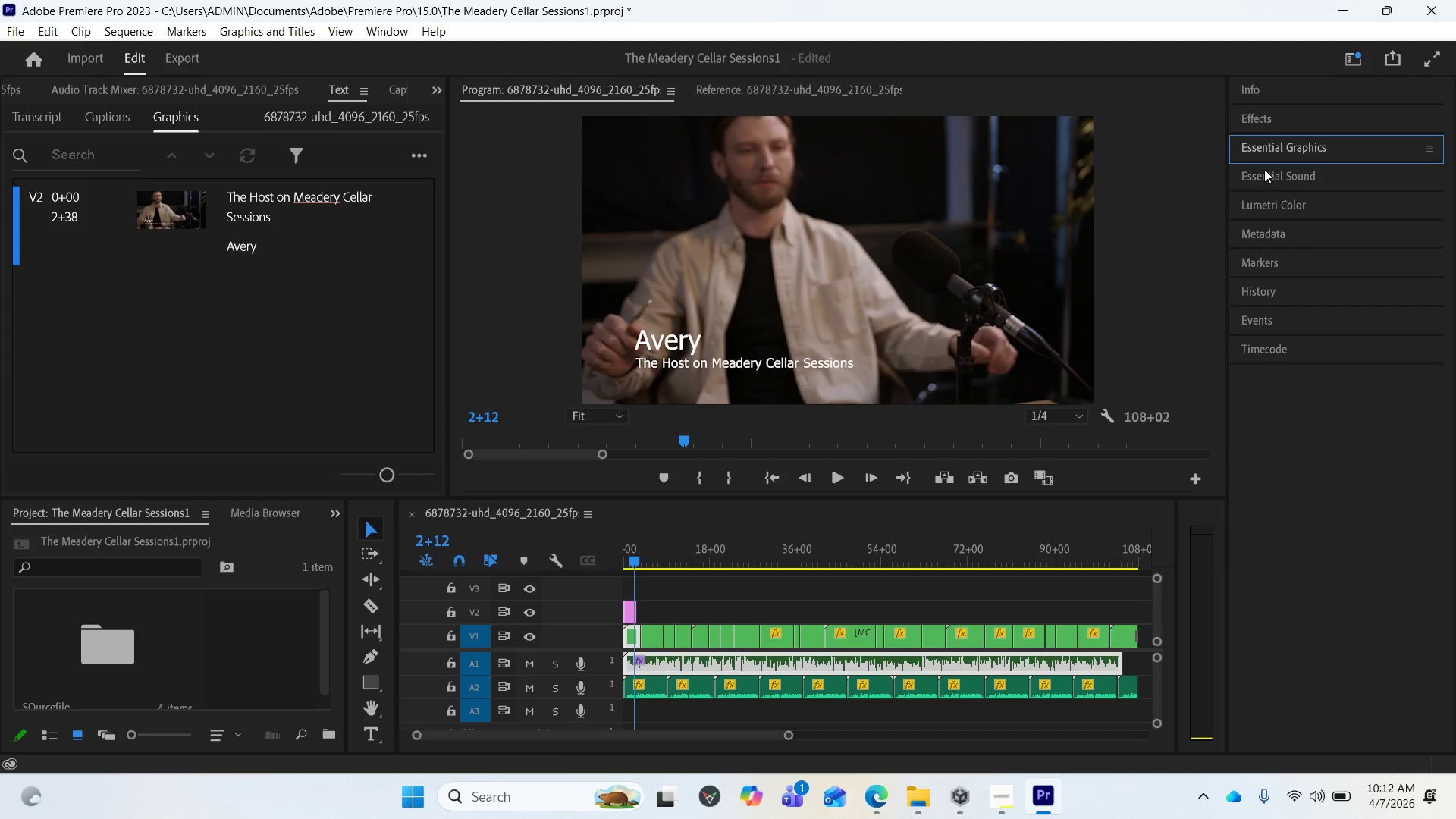 
left_click([1260, 154])
 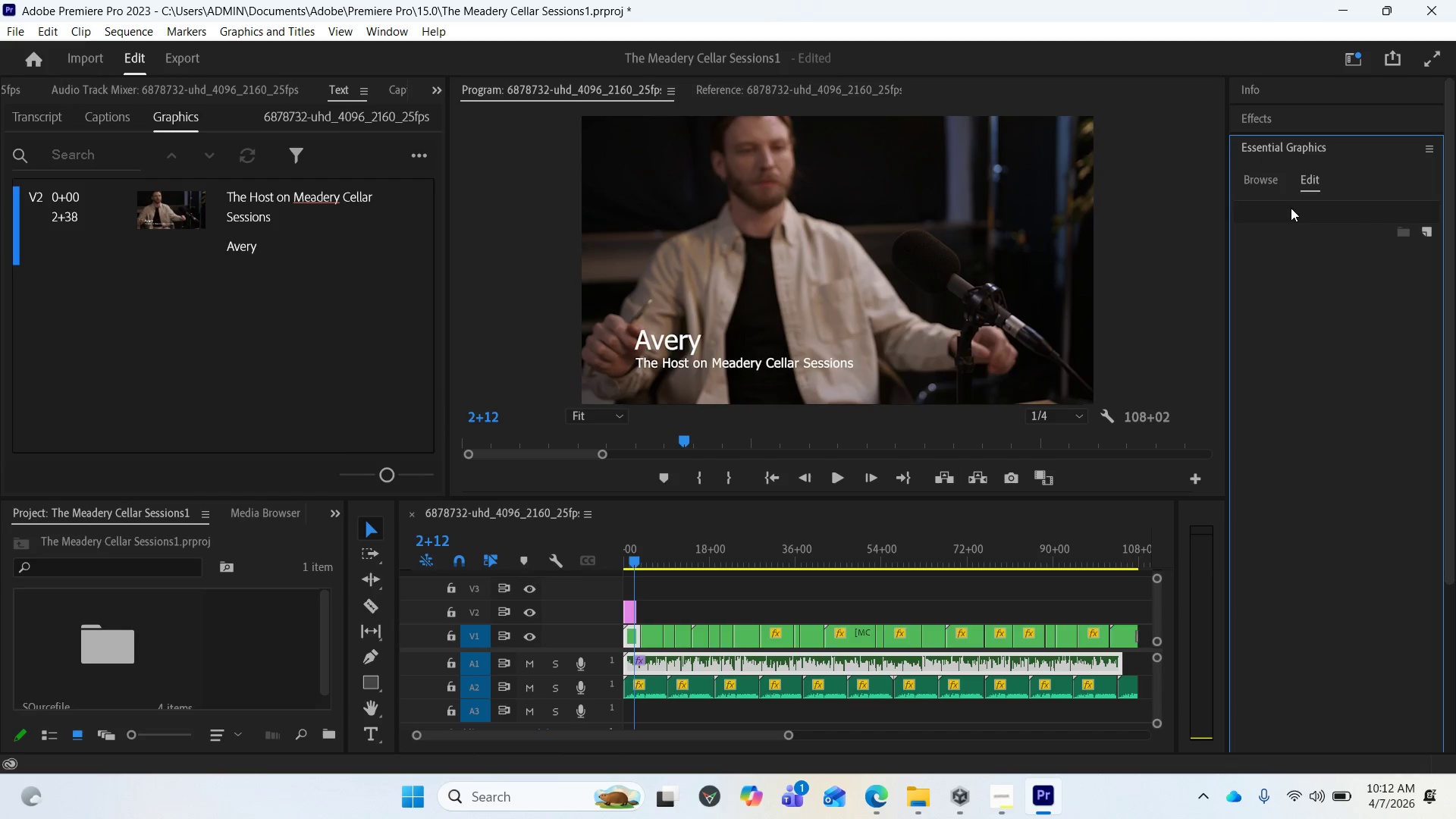 
left_click([1260, 179])
 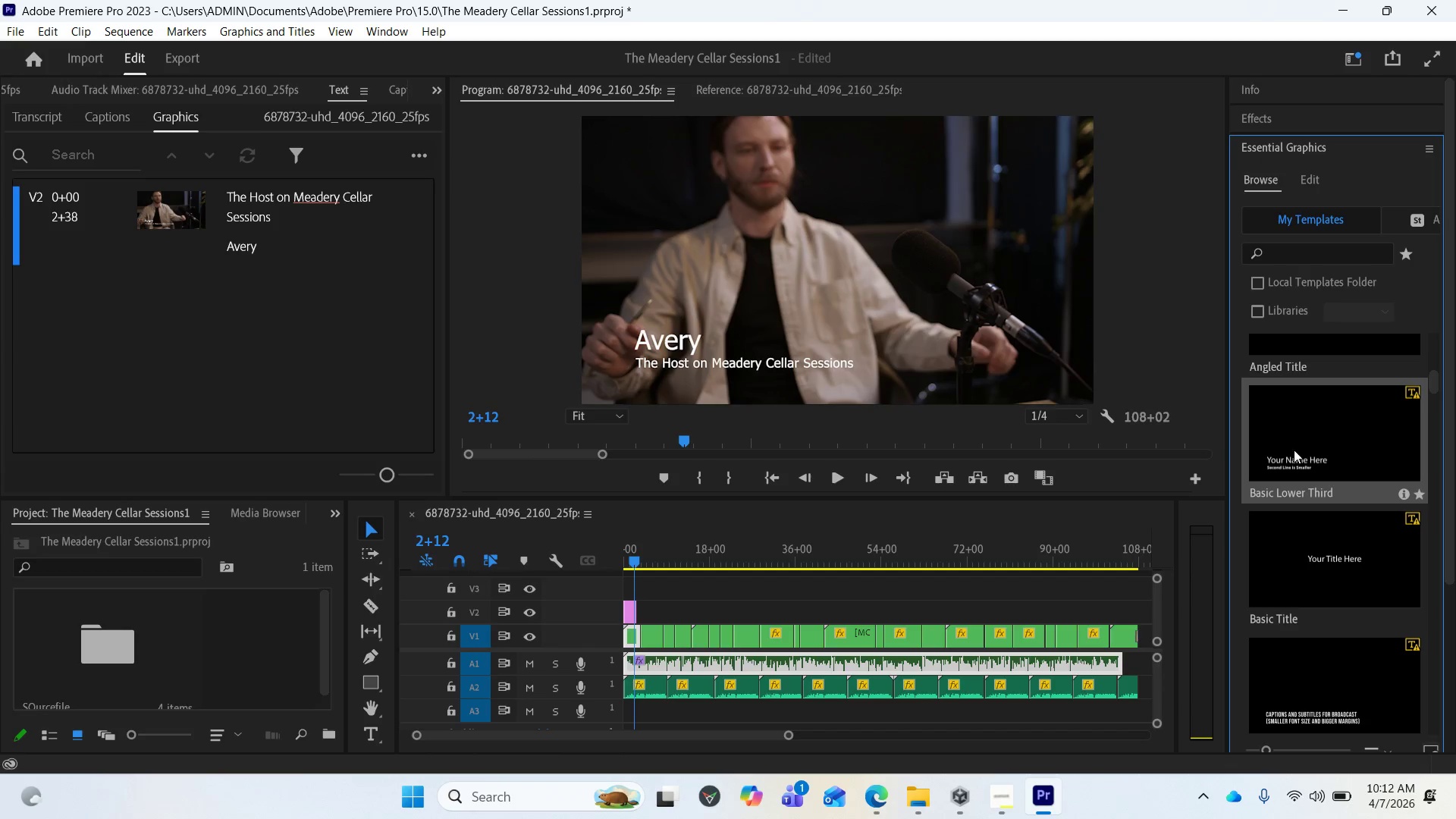 
scroll: coordinate [1316, 528], scroll_direction: down, amount: 15.0
 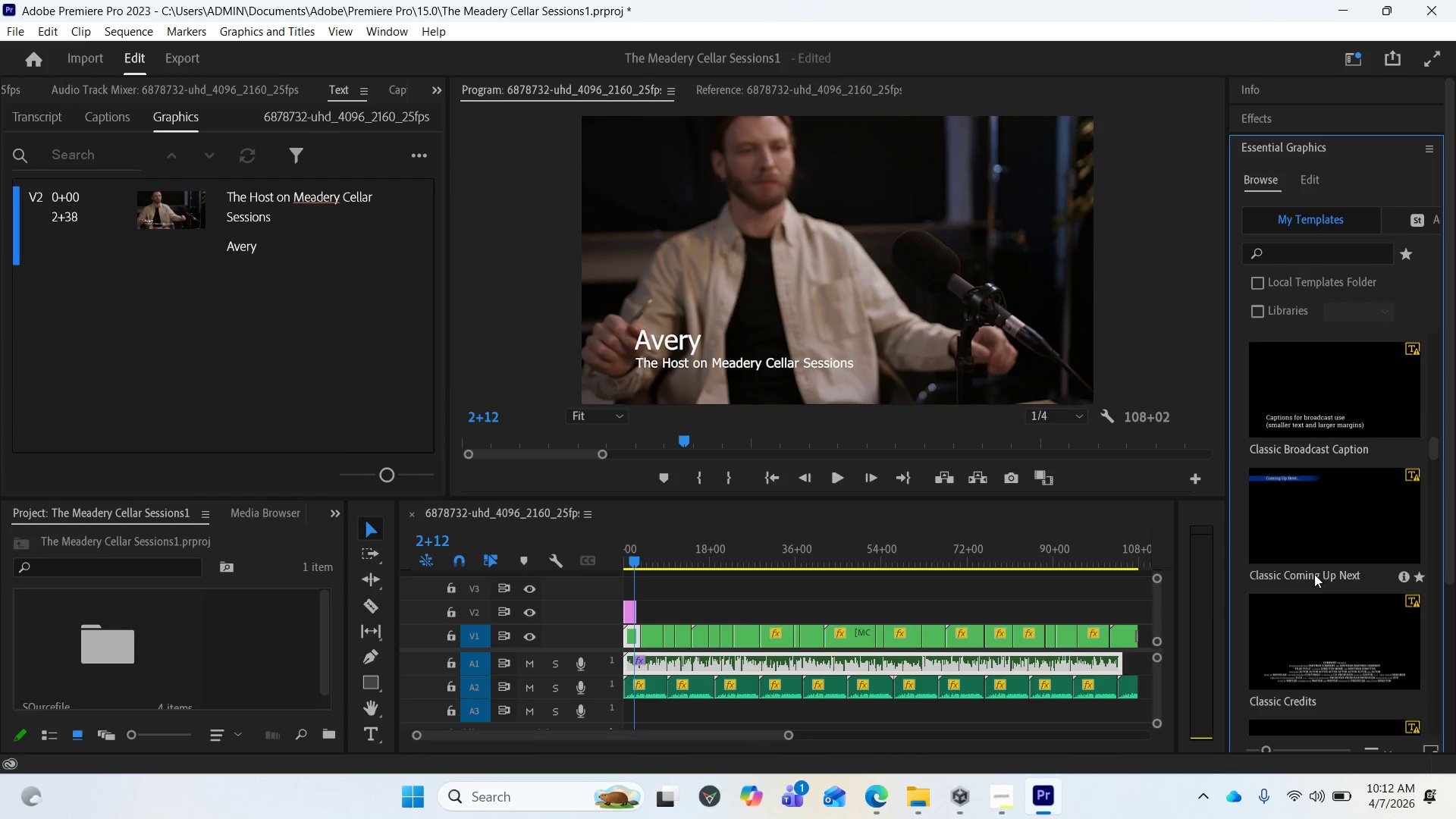 
scroll: coordinate [1312, 570], scroll_direction: down, amount: 2.0
 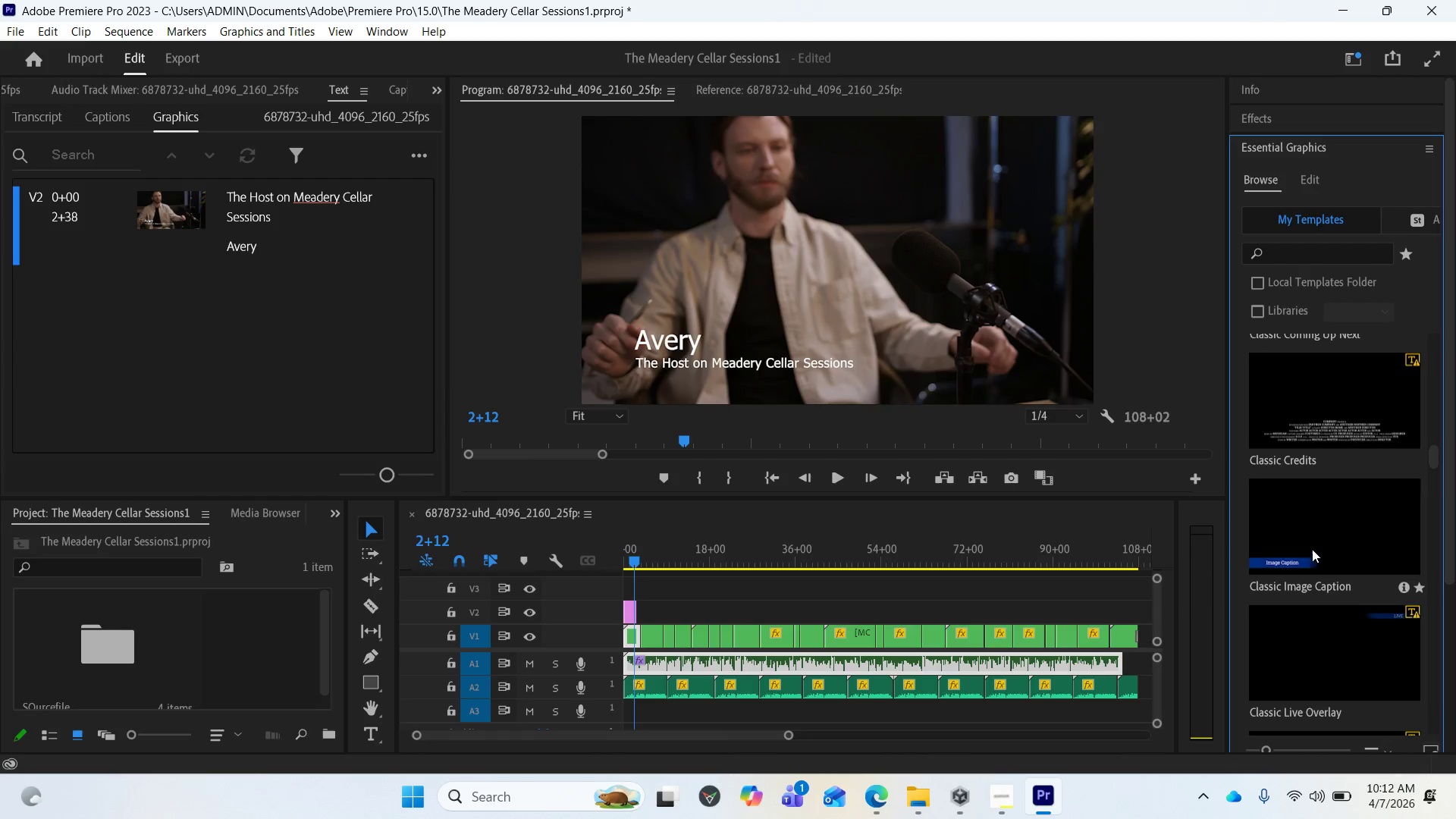 
scroll: coordinate [1312, 541], scroll_direction: up, amount: 1.0
 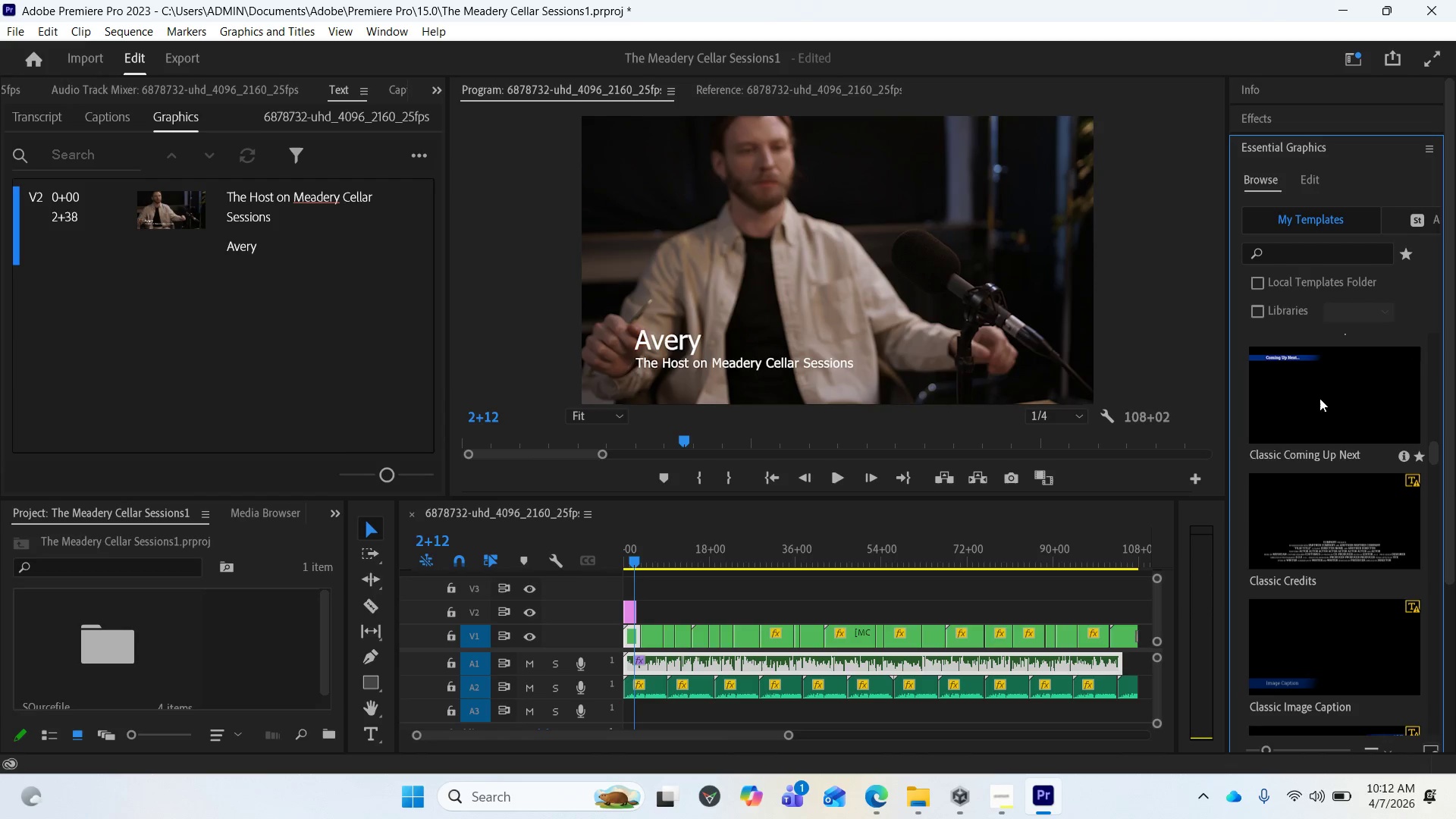 
scroll: coordinate [1294, 550], scroll_direction: down, amount: 6.0
 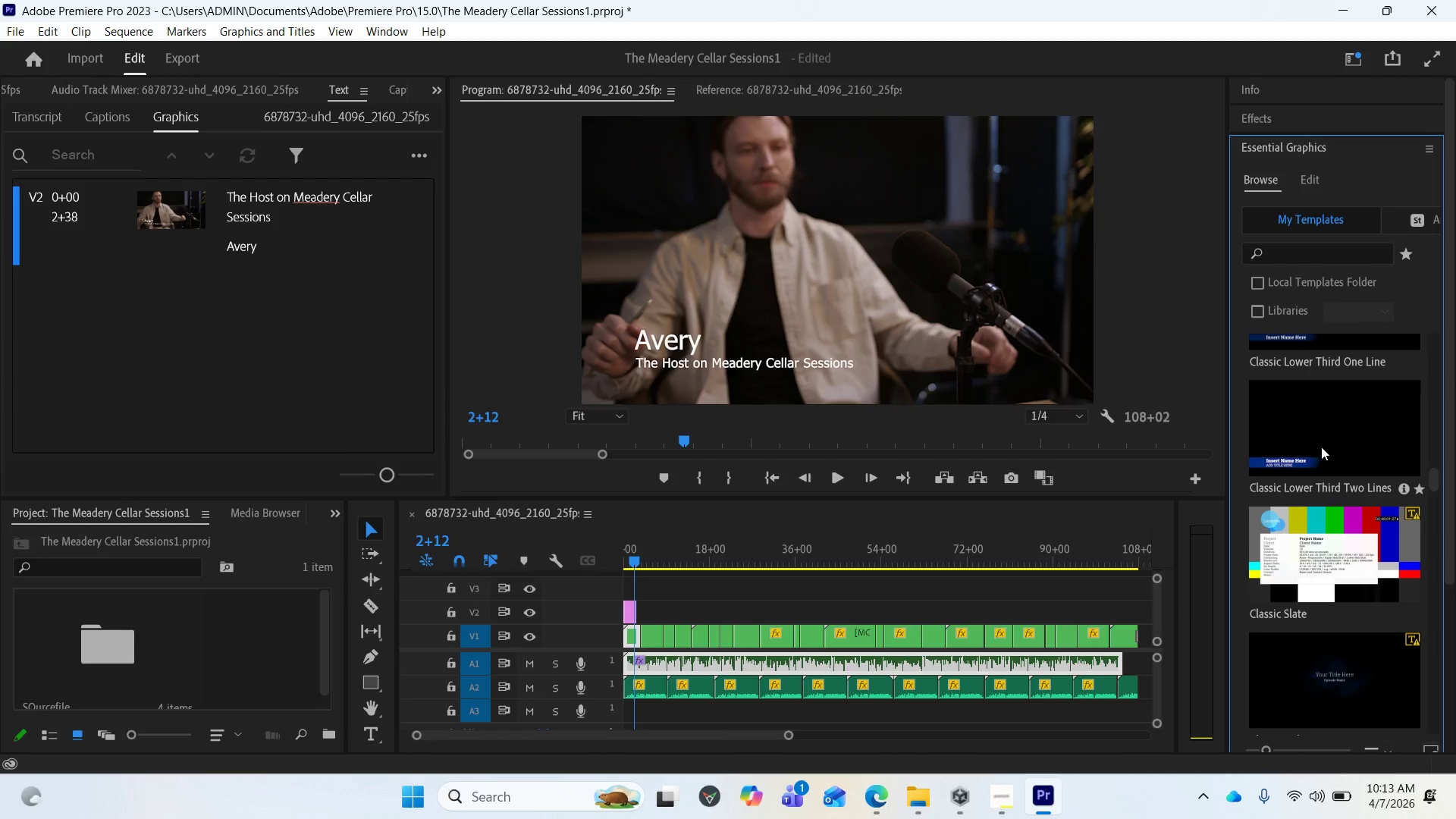 
wait(6.22)
 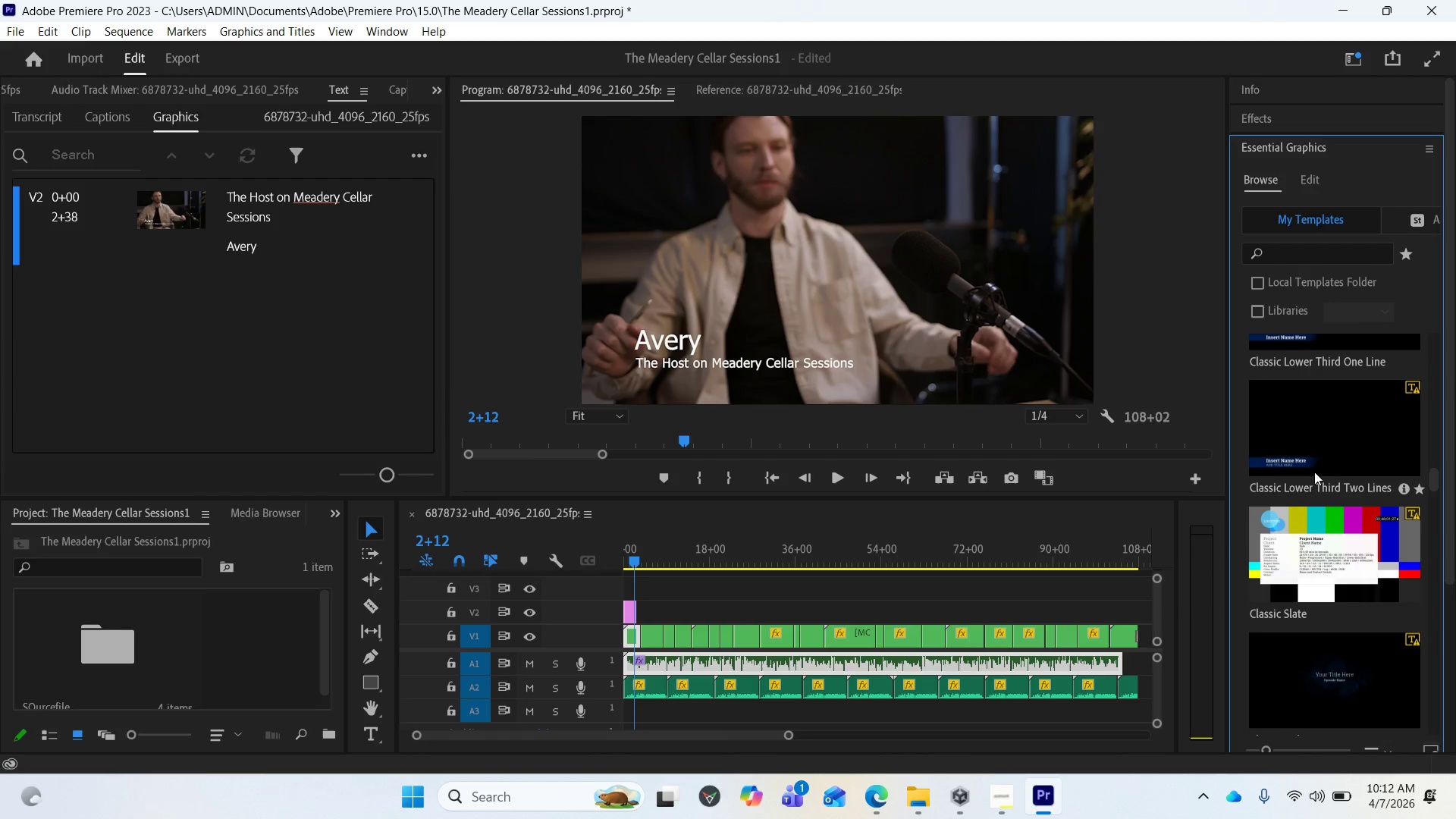 
left_click_drag(start_coordinate=[1321, 454], to_coordinate=[642, 613])
 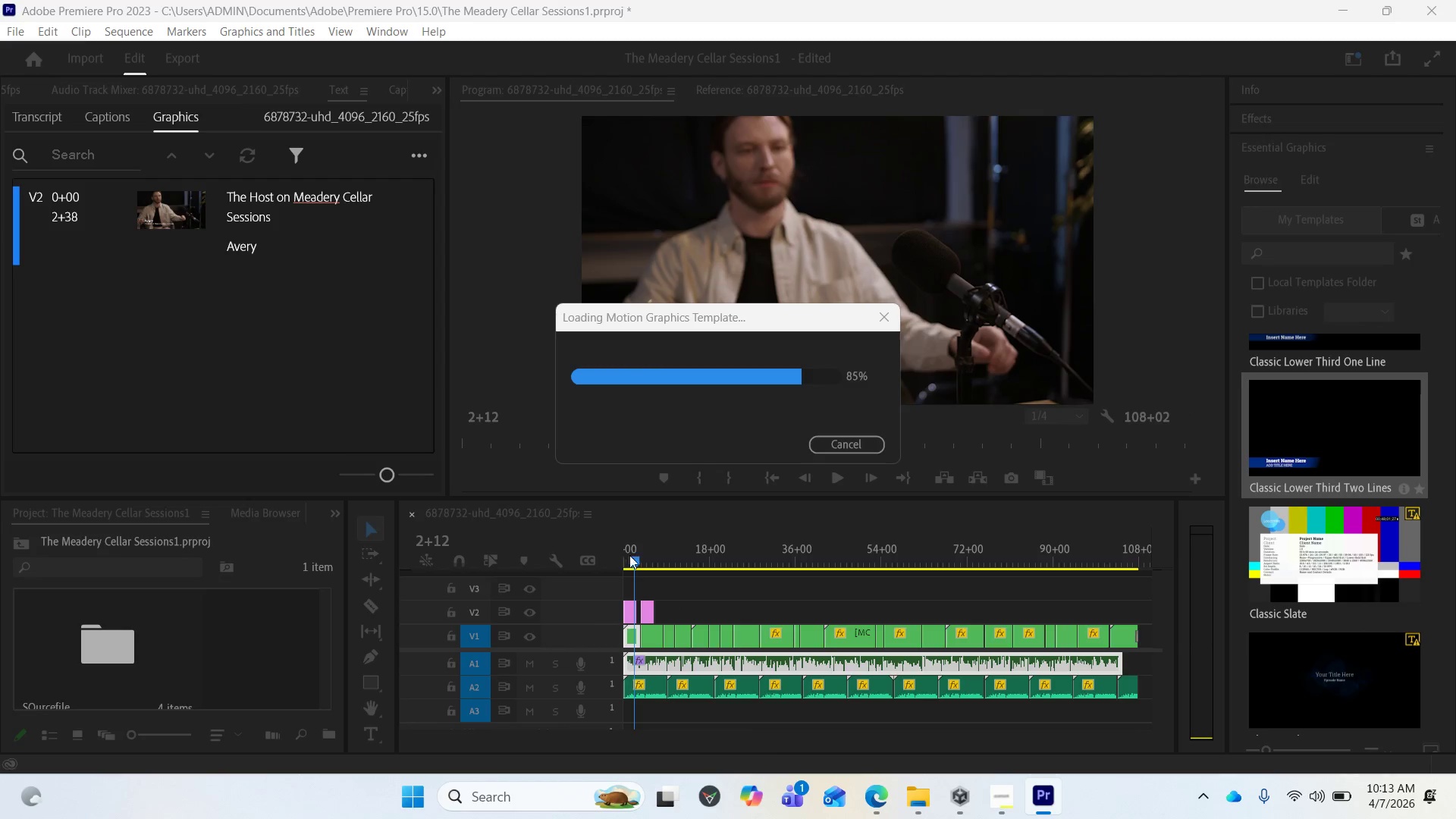 
left_click_drag(start_coordinate=[632, 559], to_coordinate=[646, 562])
 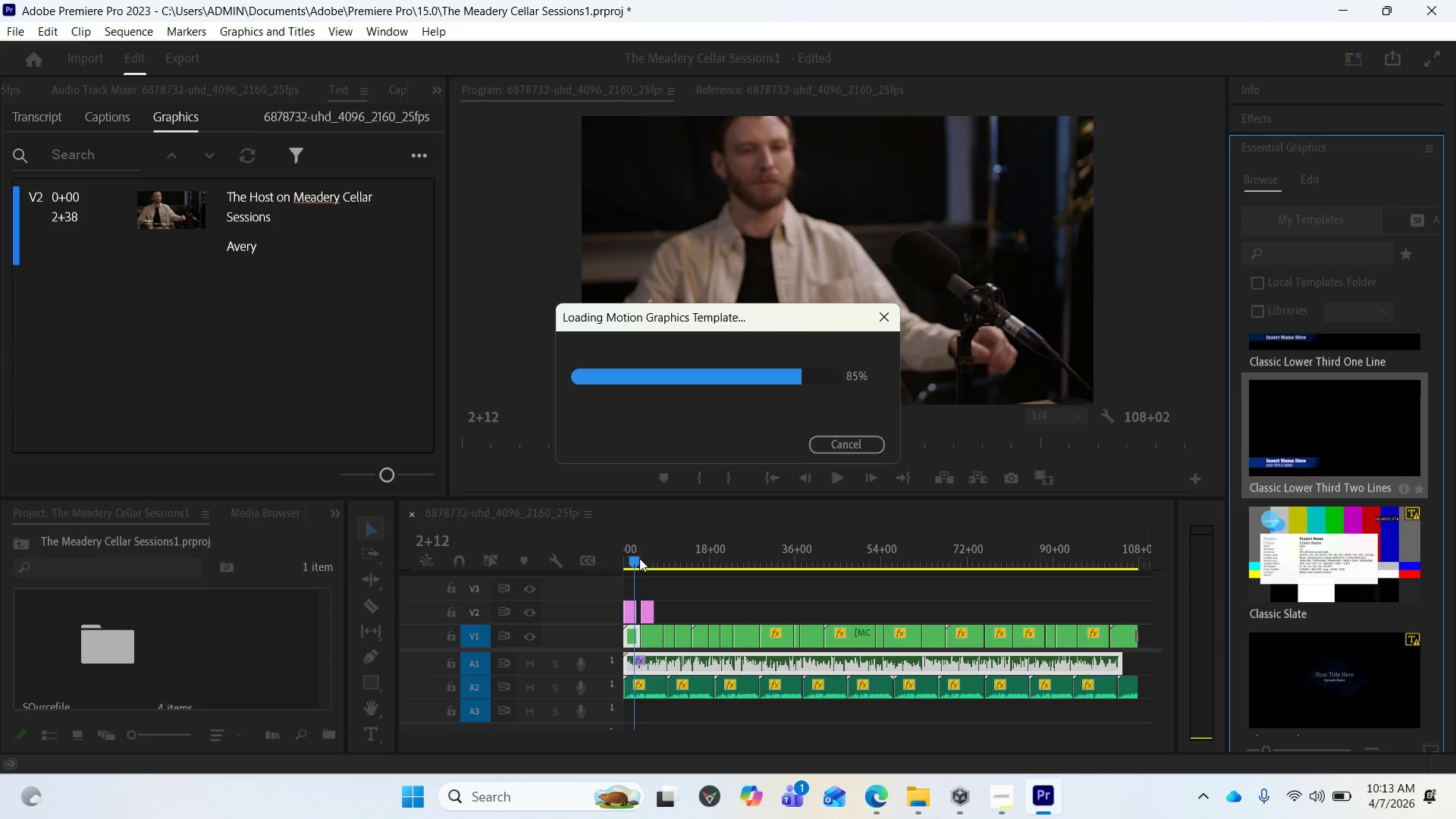 
left_click_drag(start_coordinate=[637, 557], to_coordinate=[645, 557])
 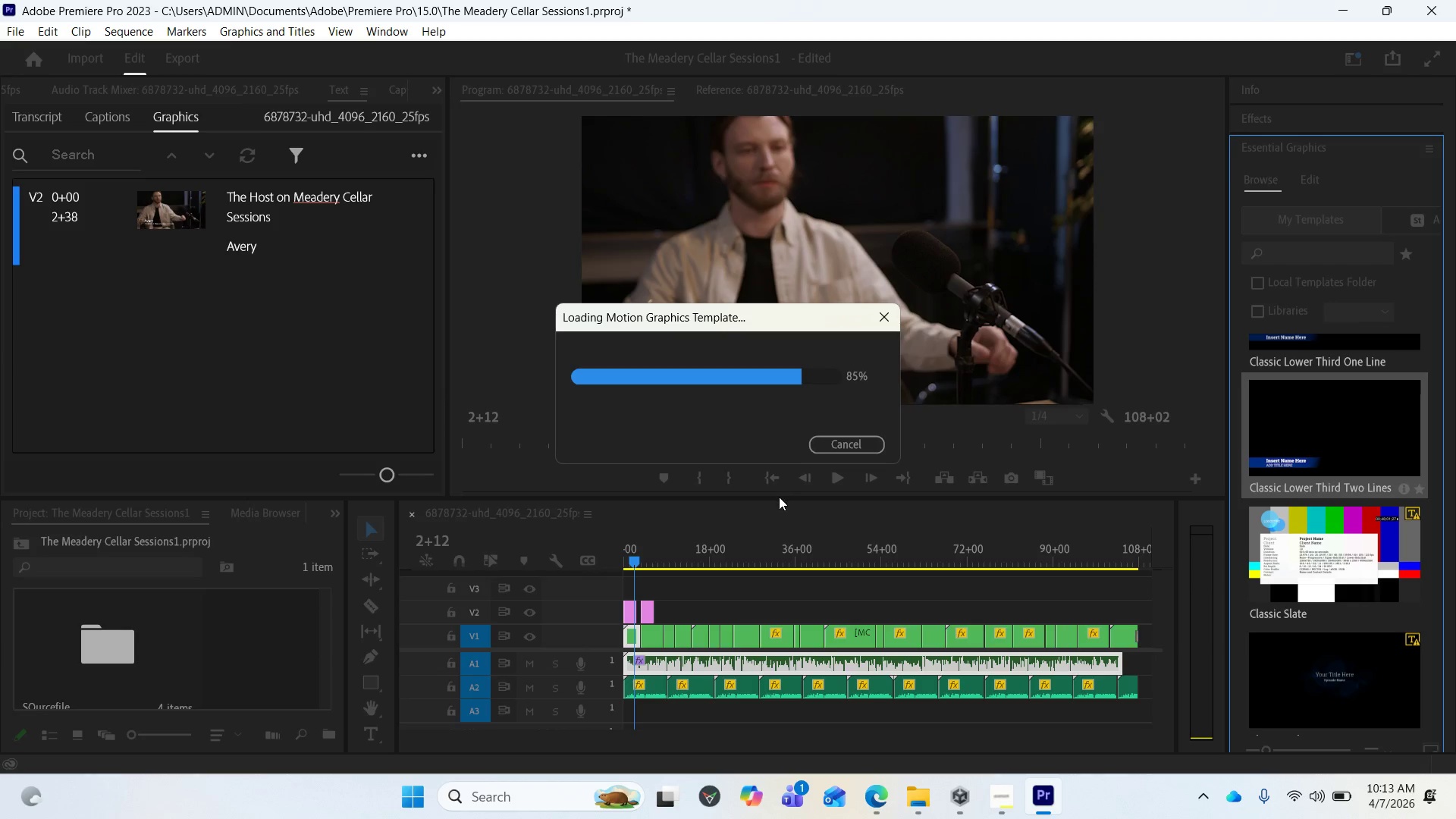 
mouse_move([756, 457])
 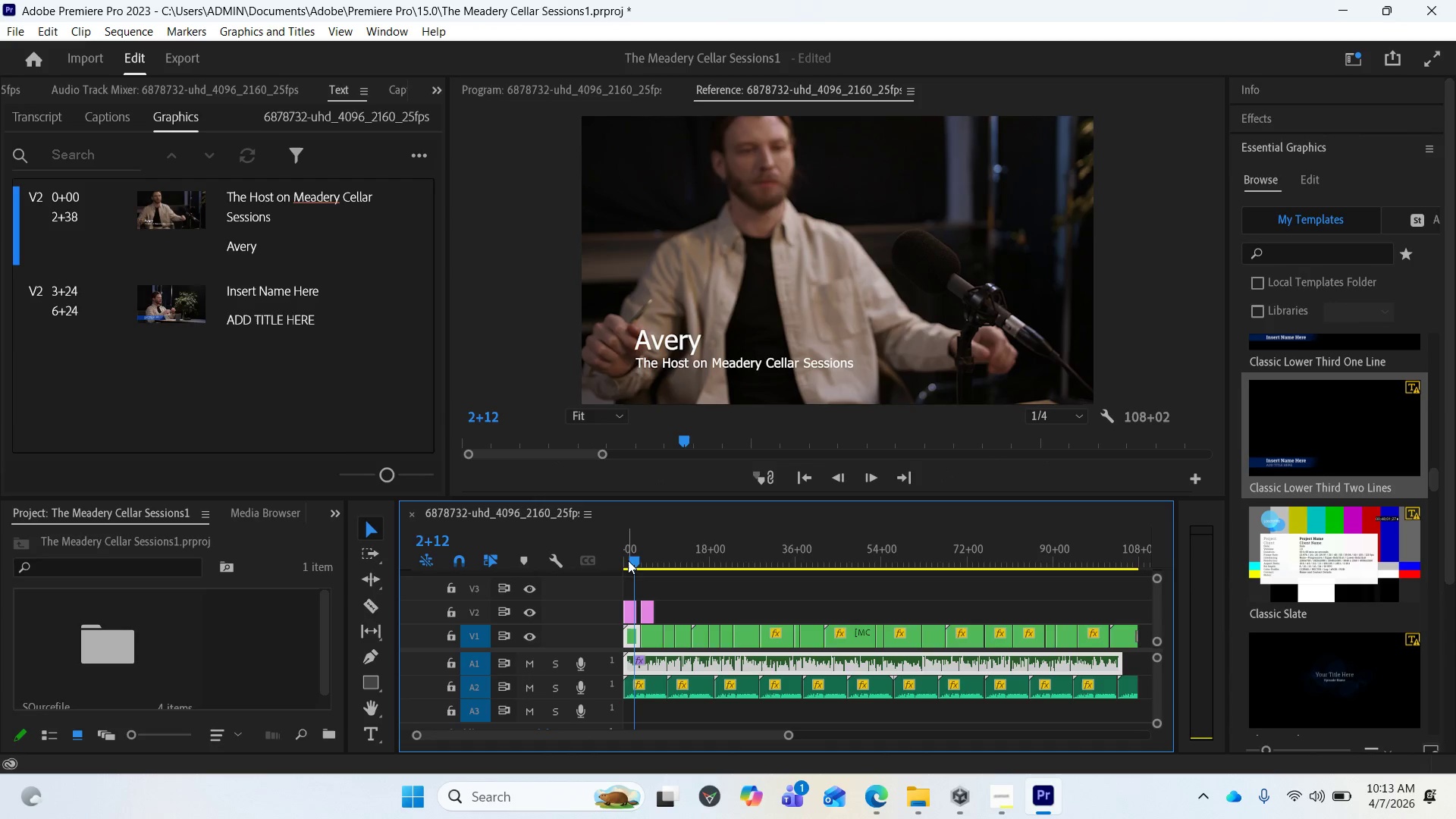 
left_click_drag(start_coordinate=[633, 557], to_coordinate=[645, 554])
 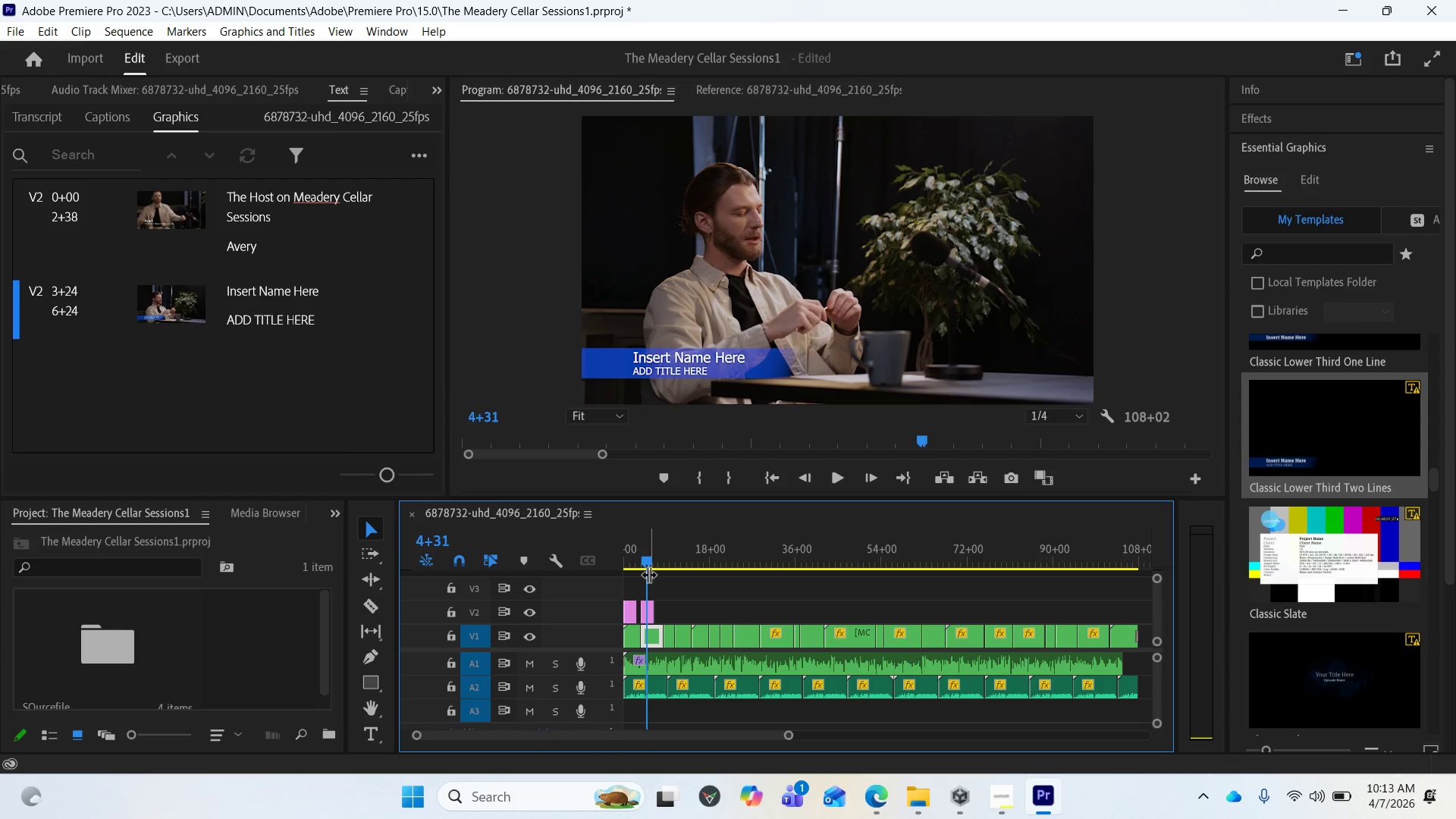 
wait(7.77)
 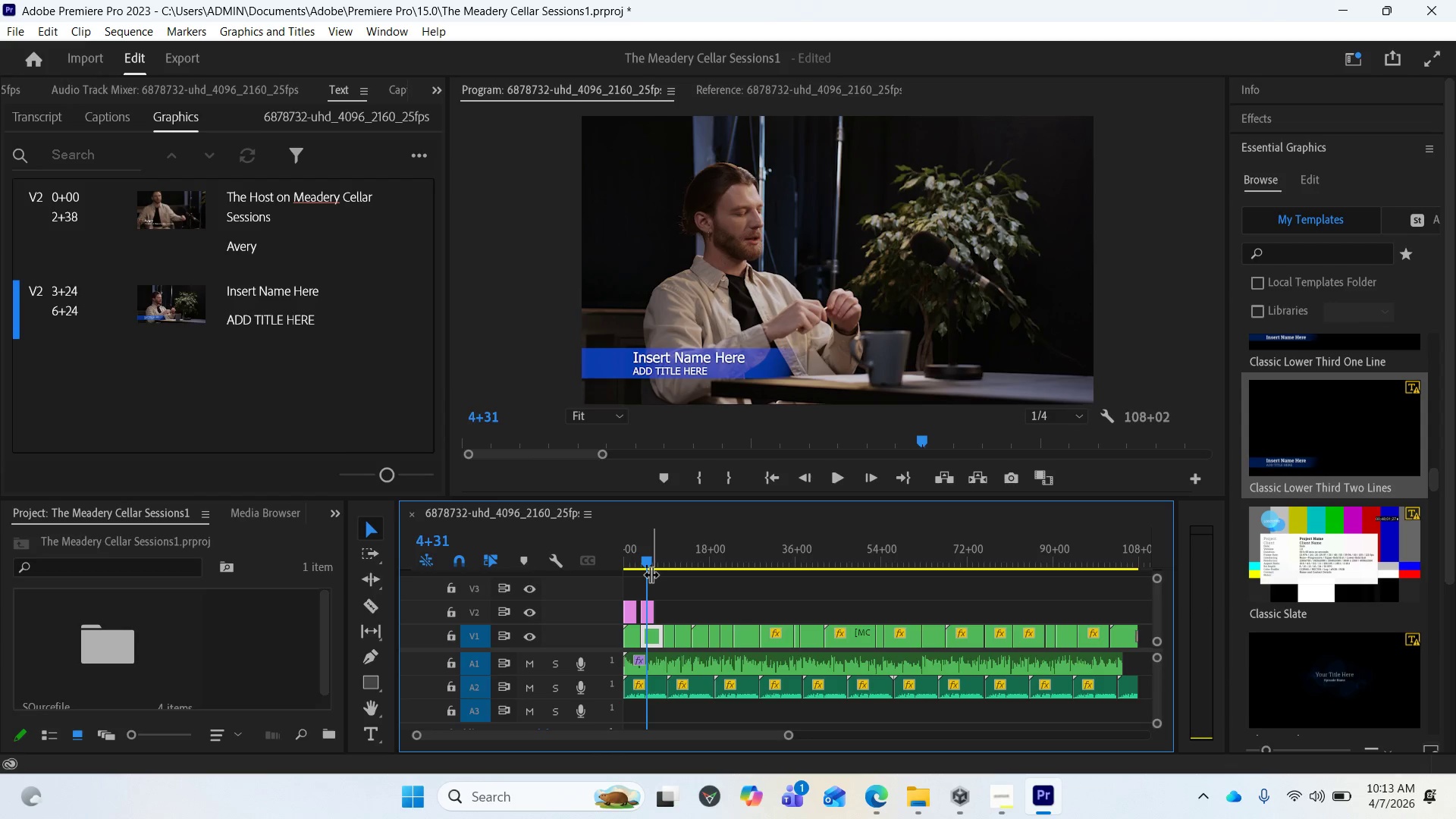 
left_click_drag(start_coordinate=[641, 558], to_coordinate=[625, 556])
 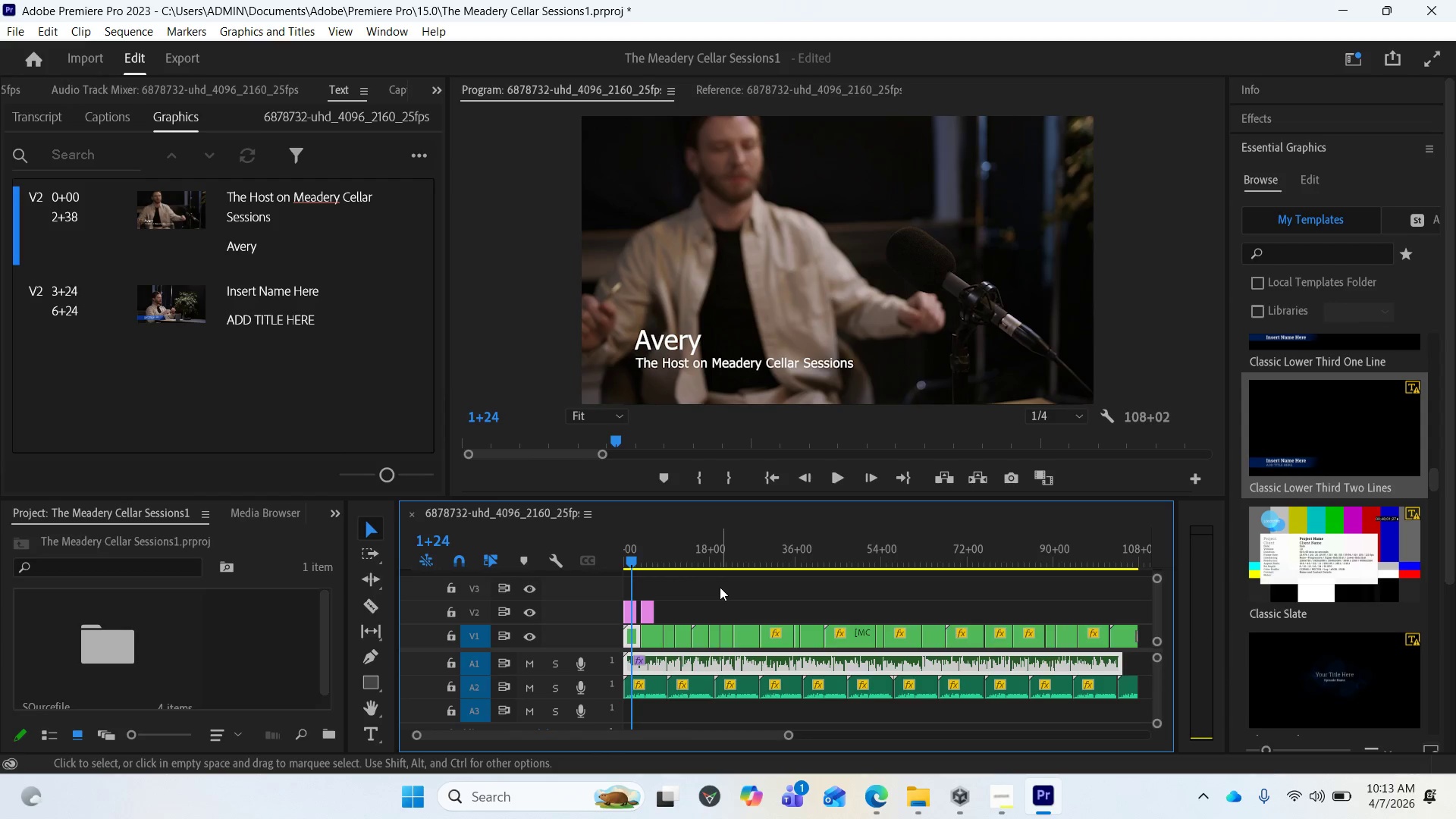 
key(Space)
 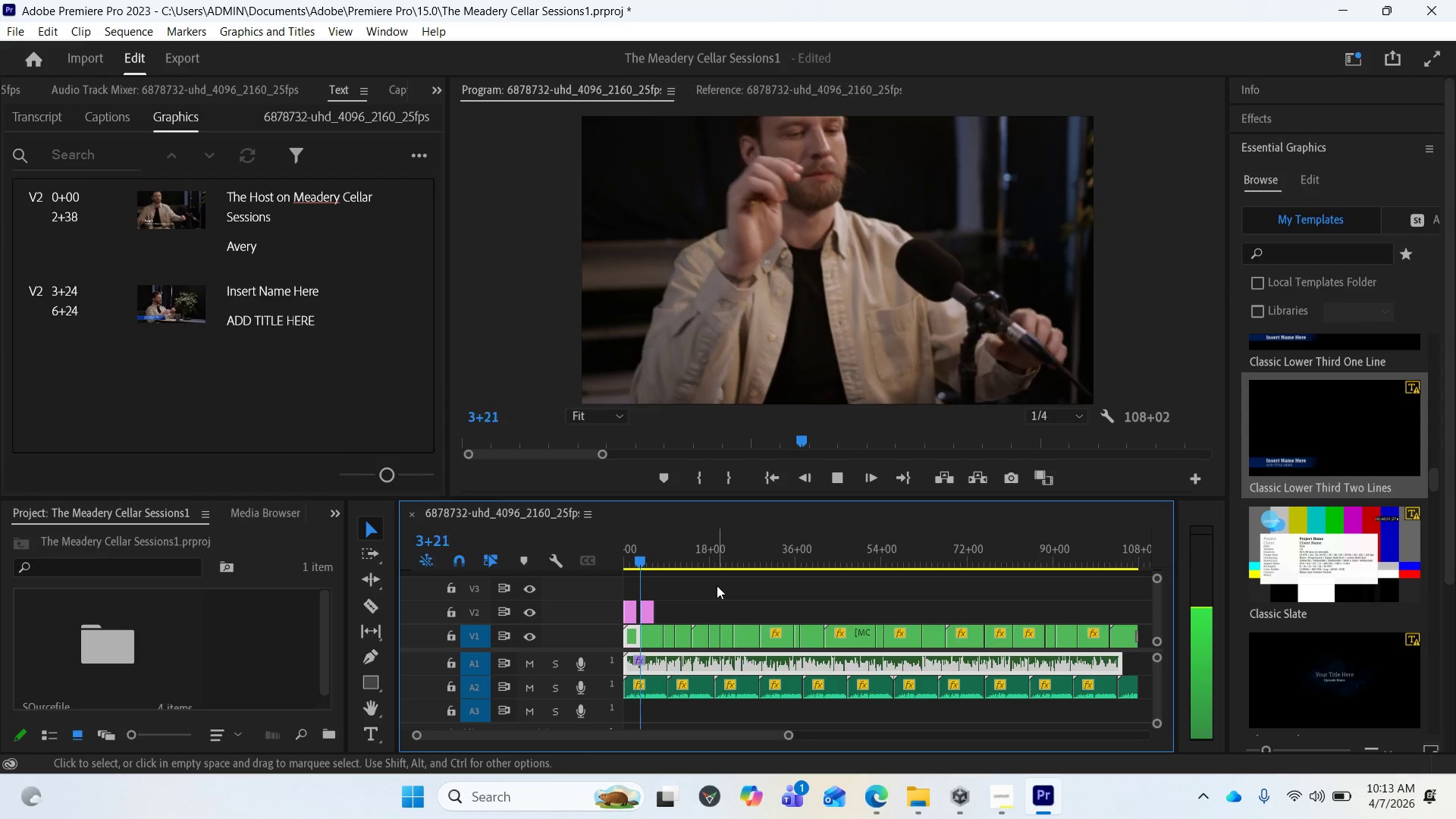 
wait(5.12)
 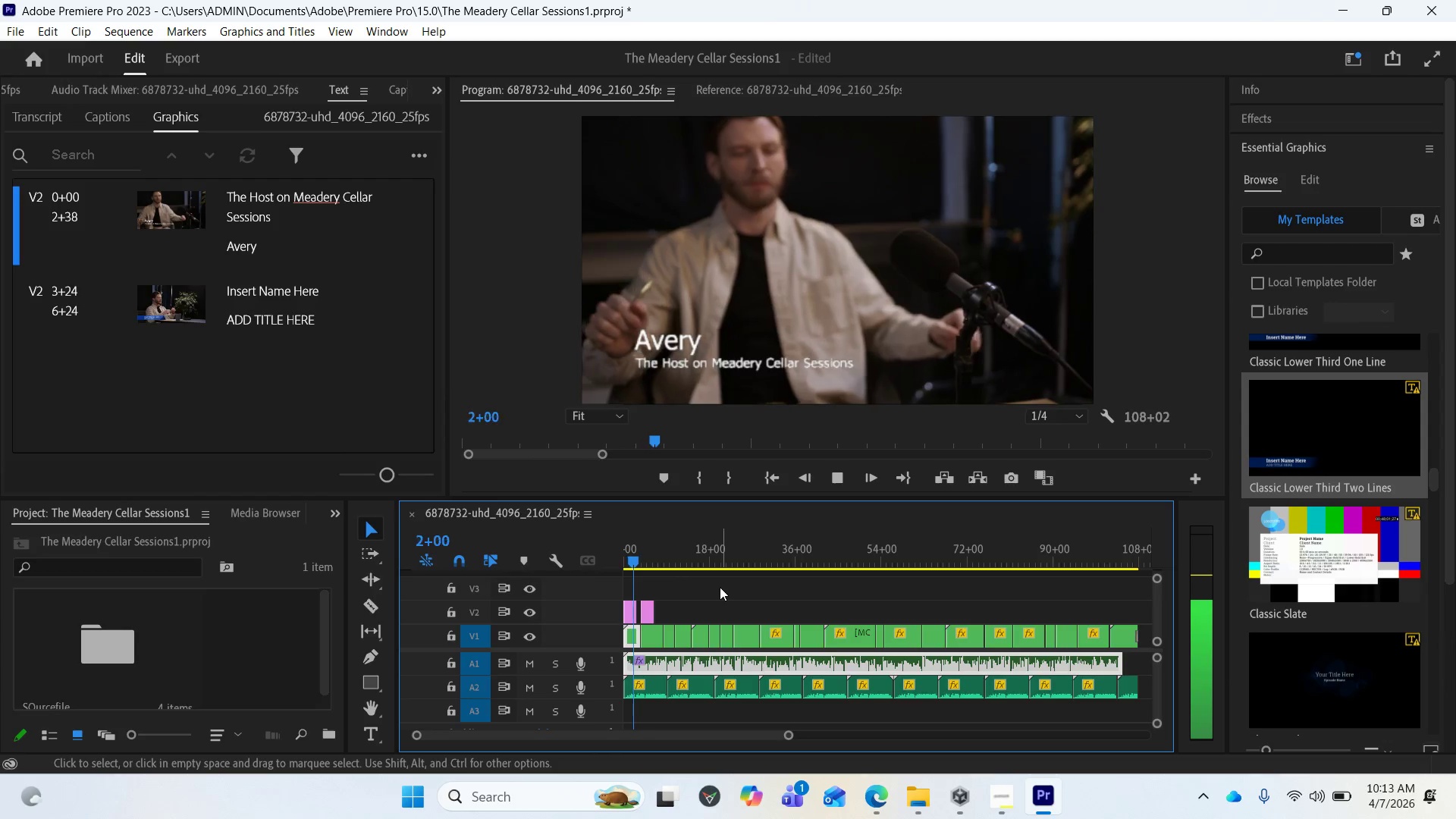 
key(Space)
 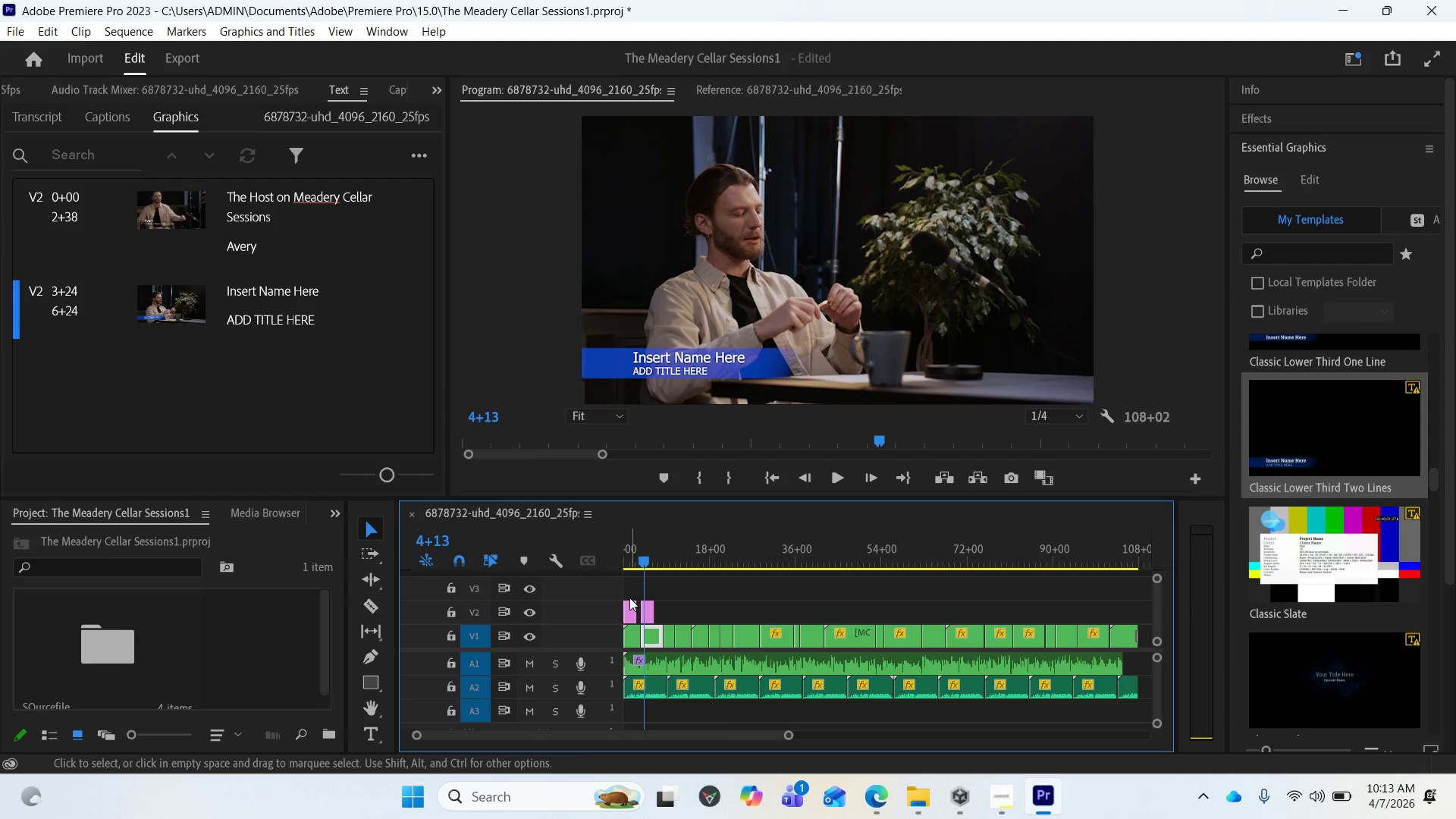 
left_click([632, 604])
 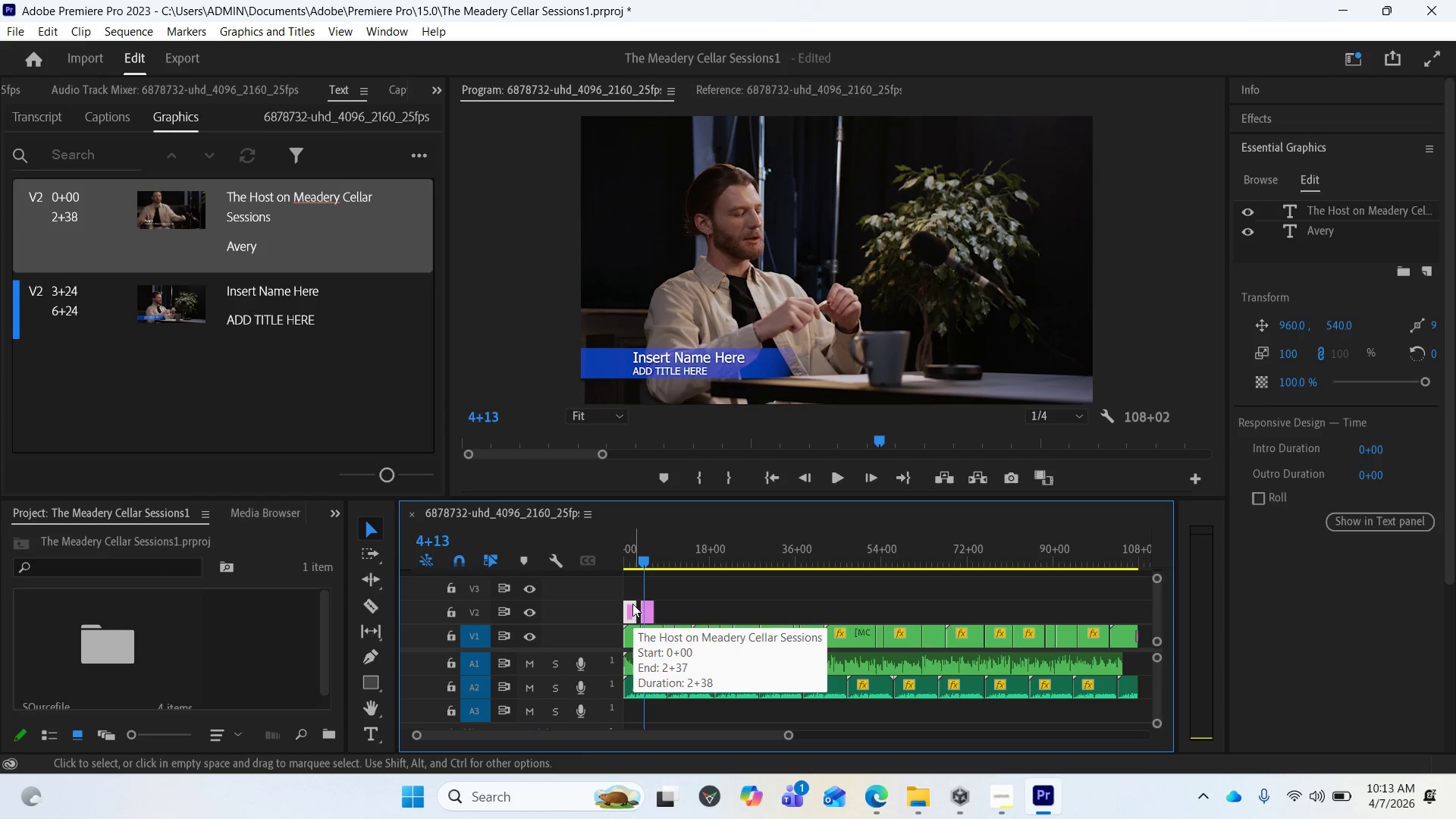 
key(Delete)
 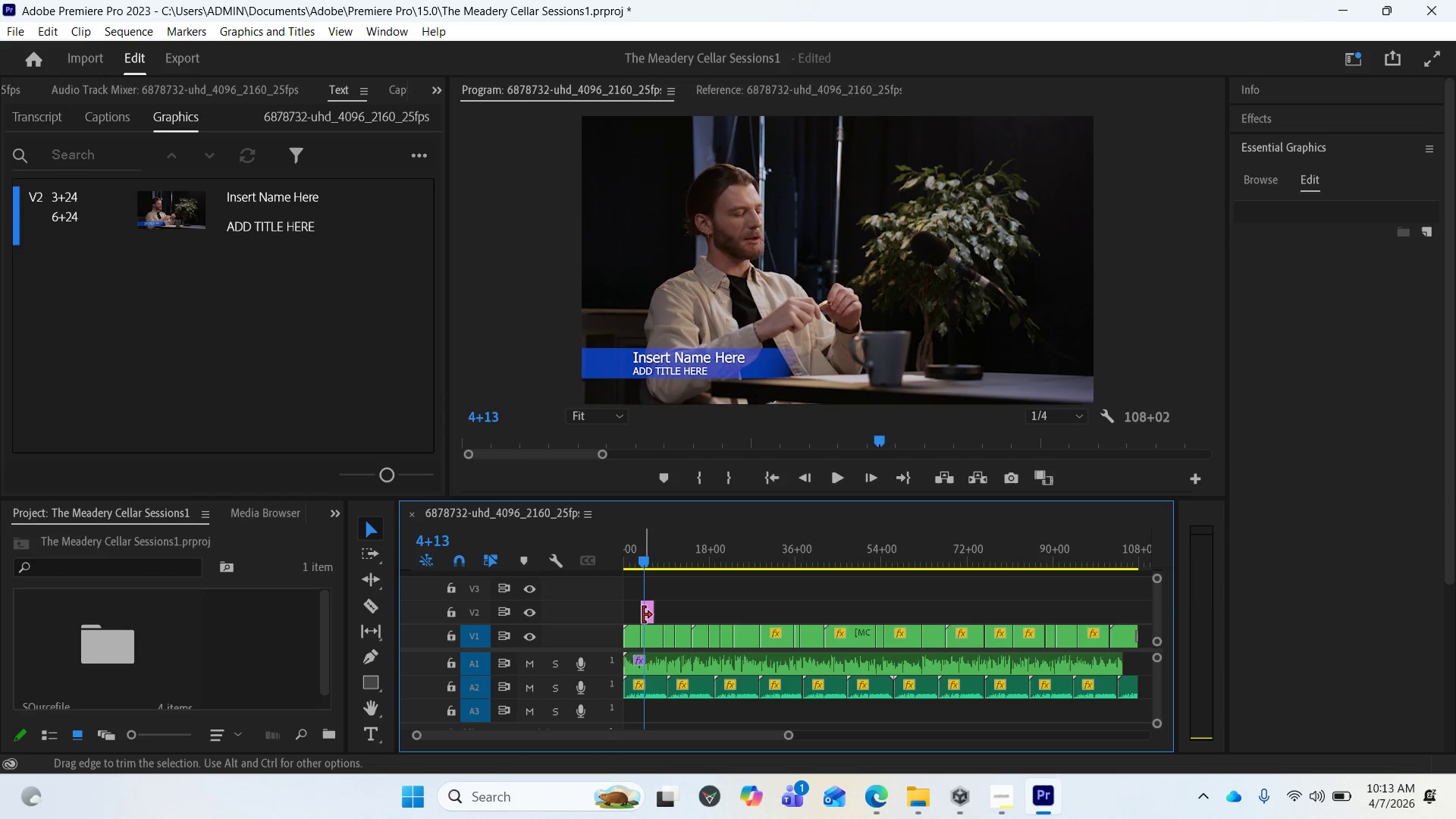 
left_click_drag(start_coordinate=[646, 617], to_coordinate=[630, 617])
 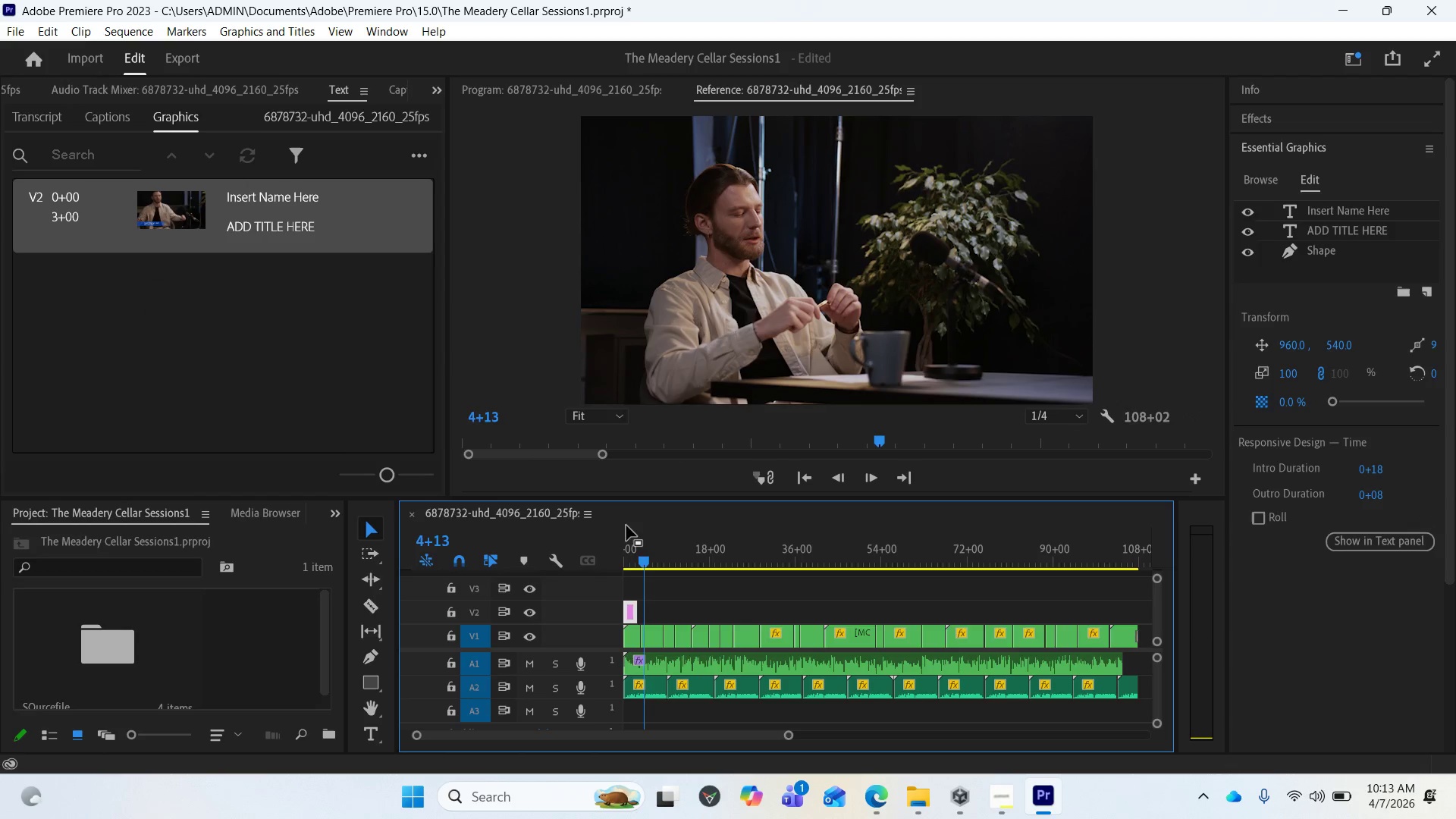 
left_click_drag(start_coordinate=[641, 563], to_coordinate=[624, 558])
 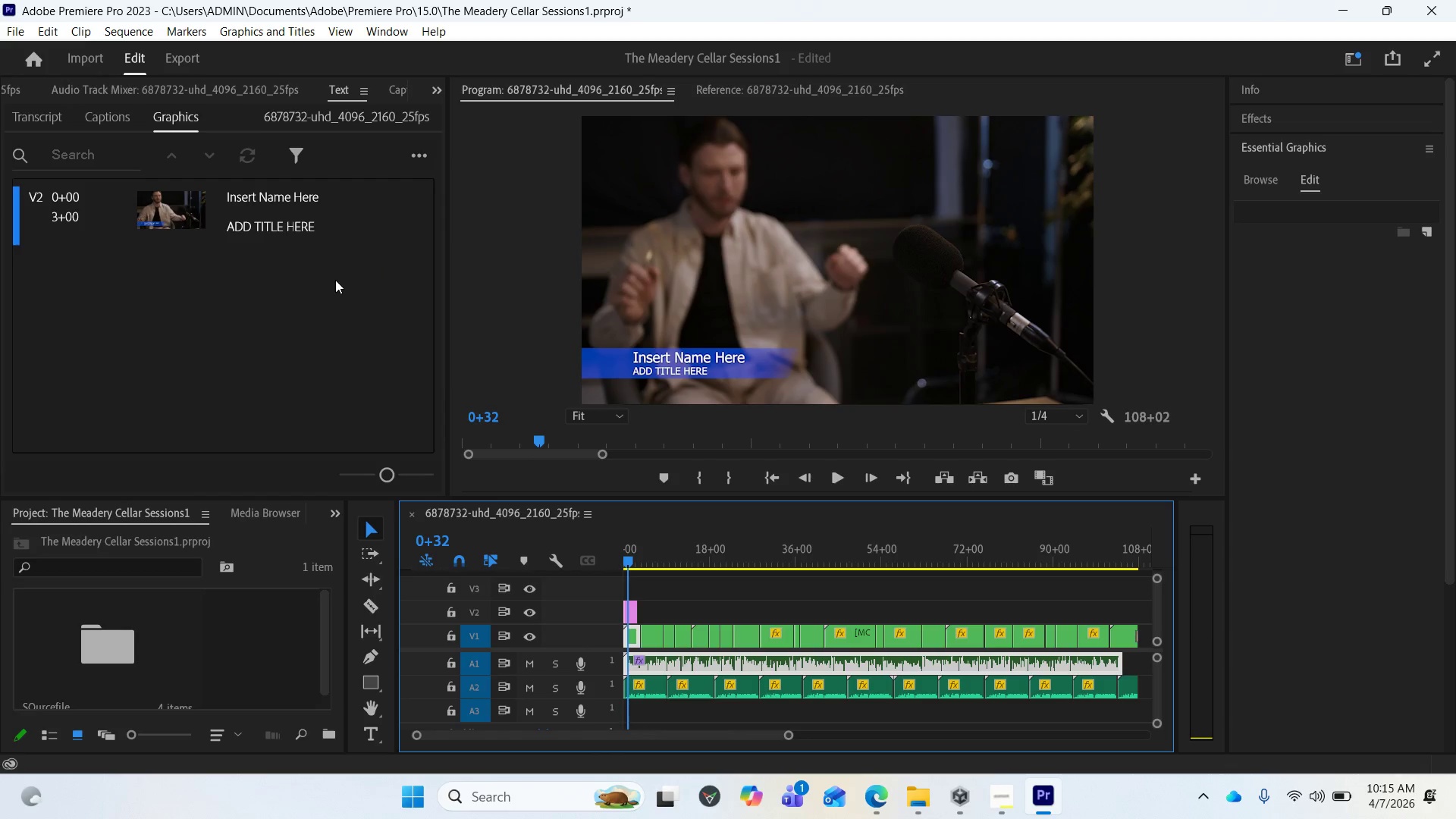 
wait(77.69)
 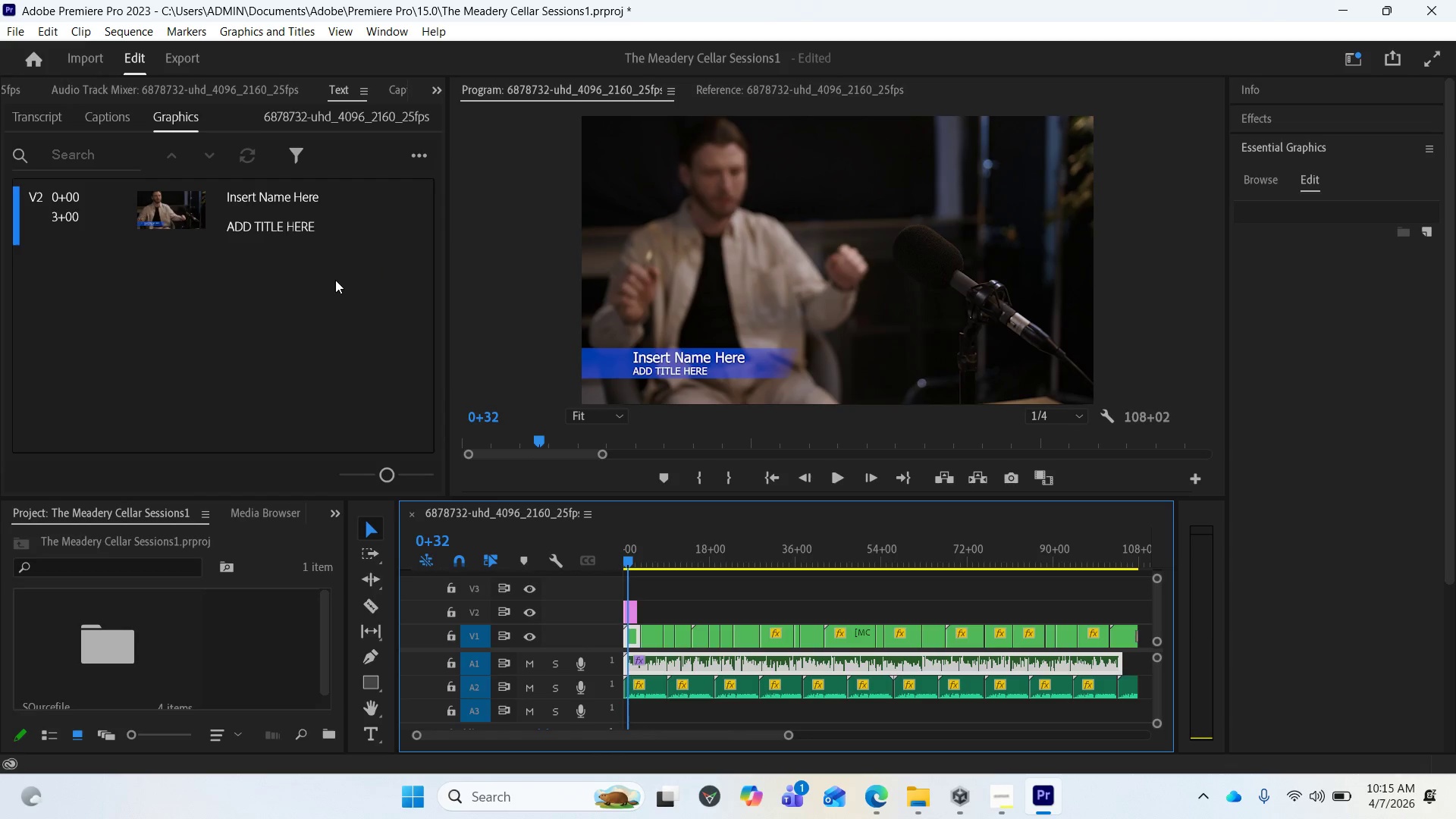 
left_click([632, 613])
 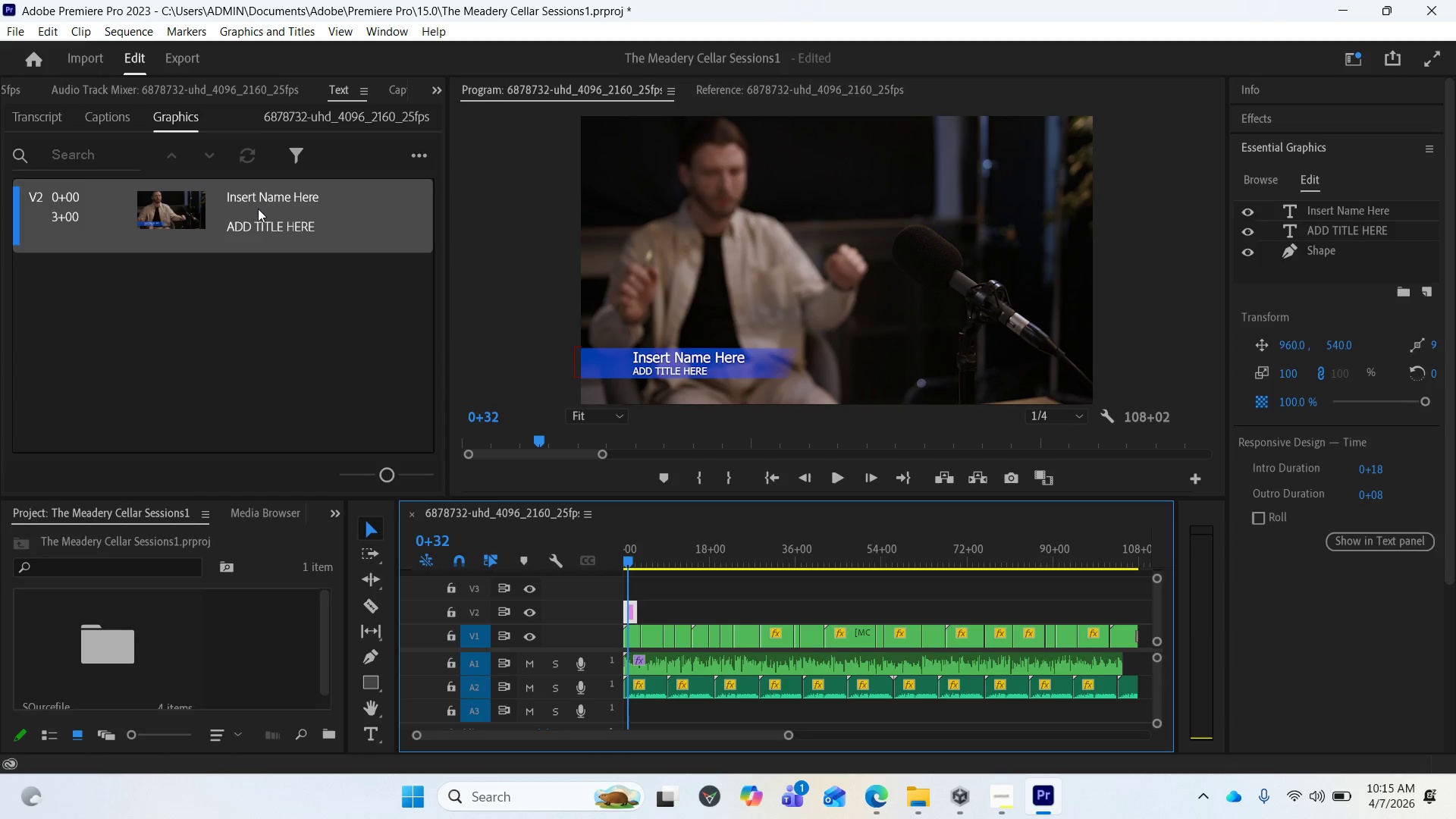 
double_click([259, 206])
 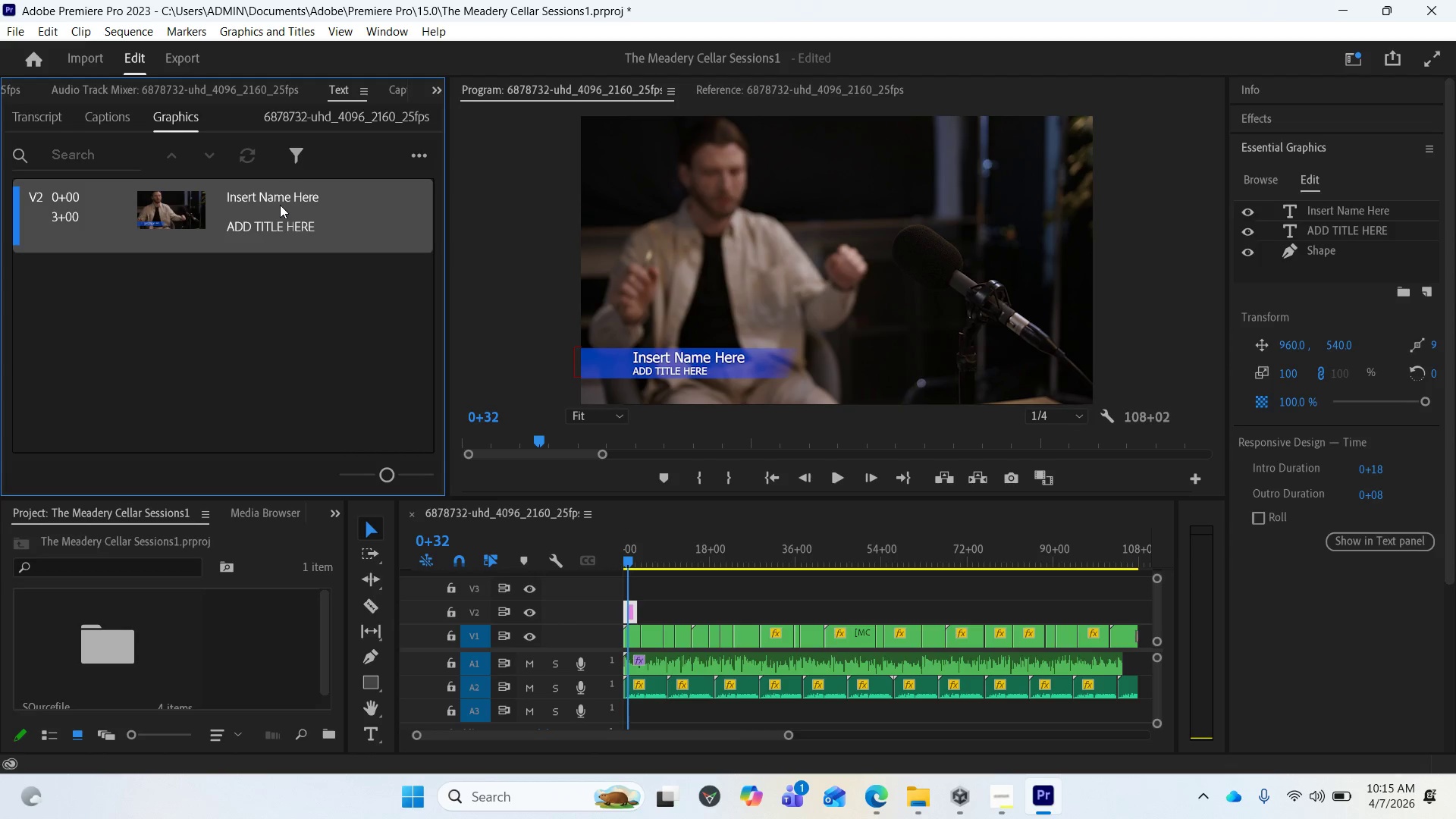 
double_click([280, 205])
 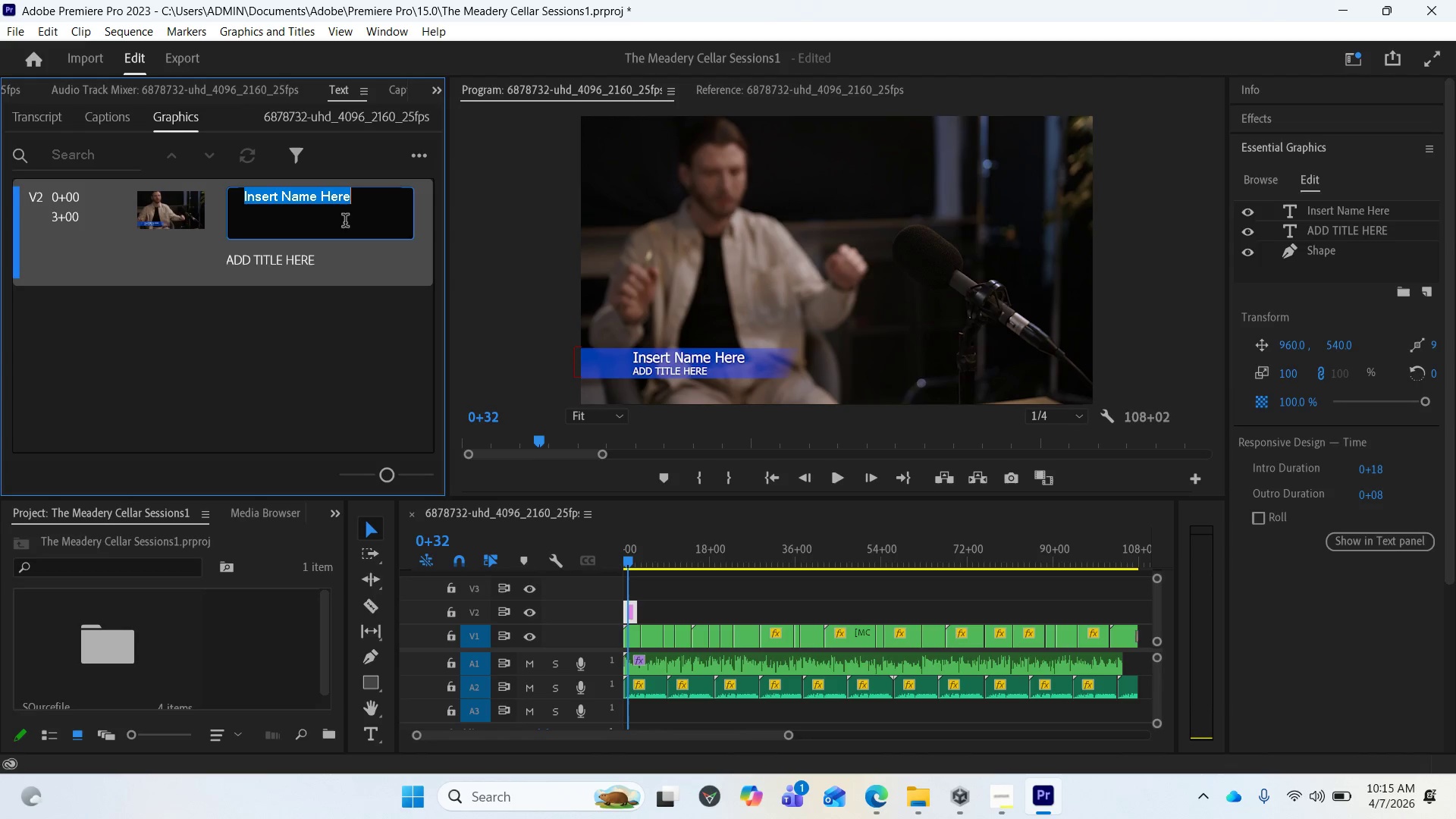 
wait(5.34)
 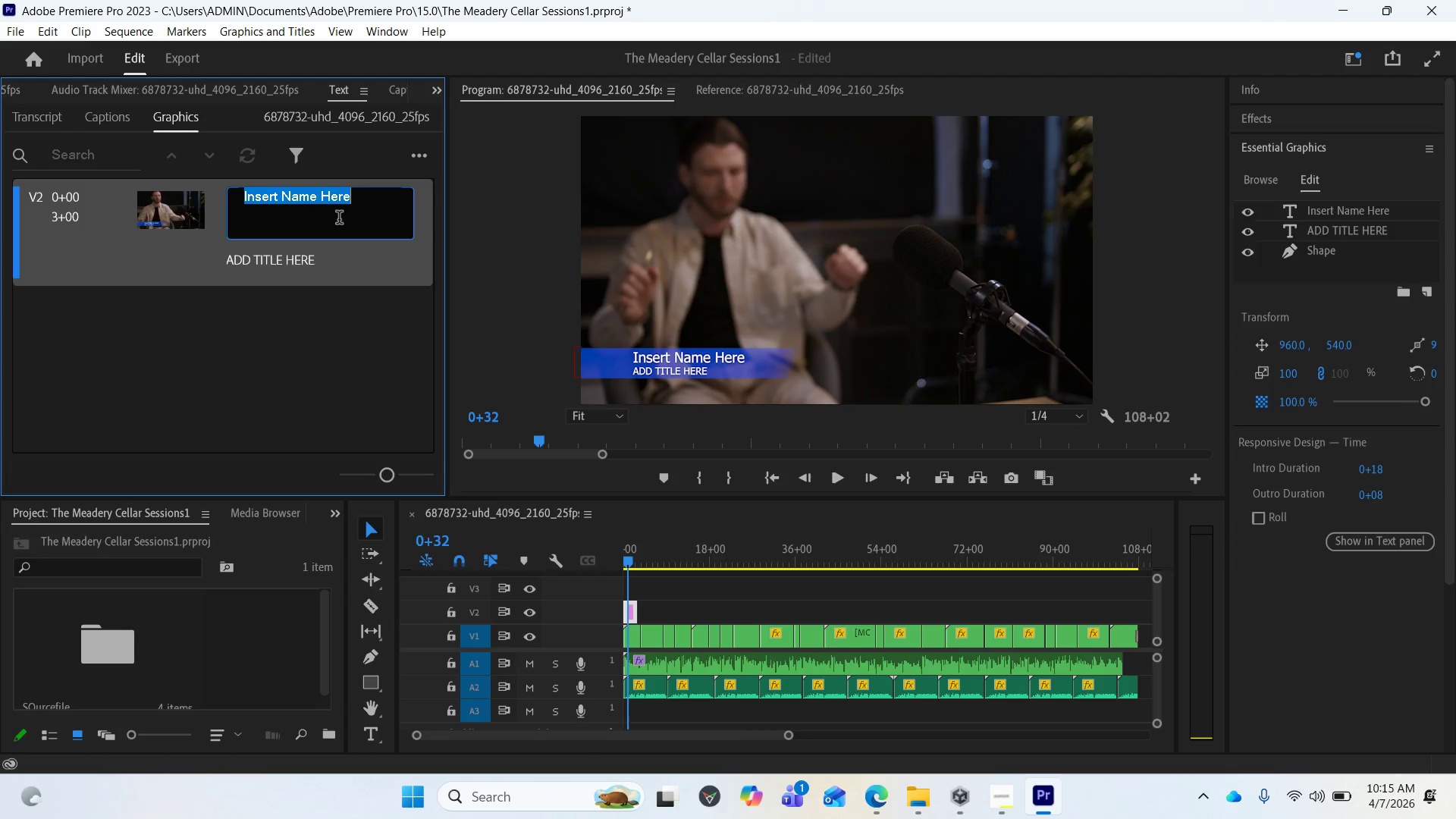 
key(CapsLock)
 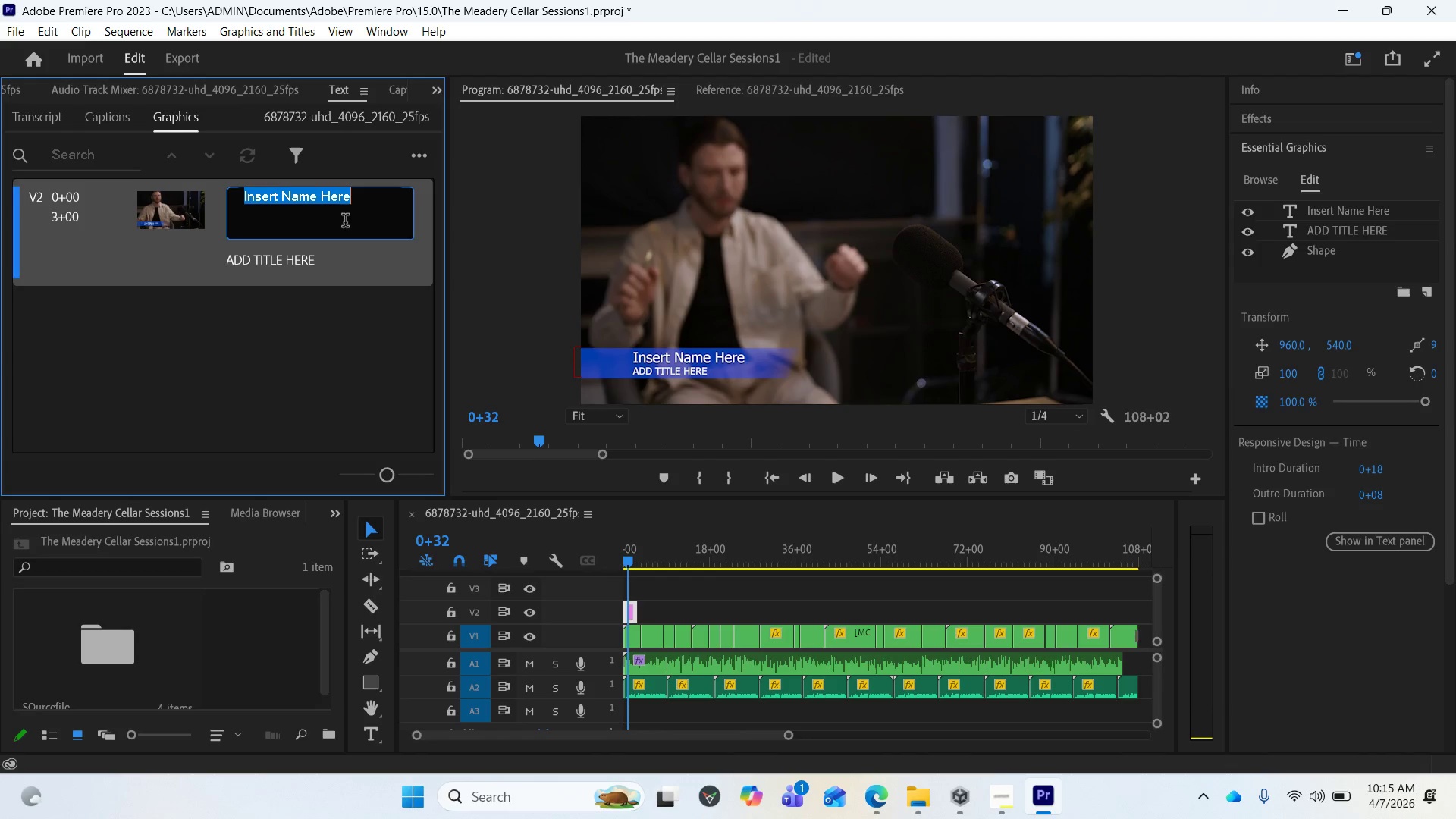 
key(A)
 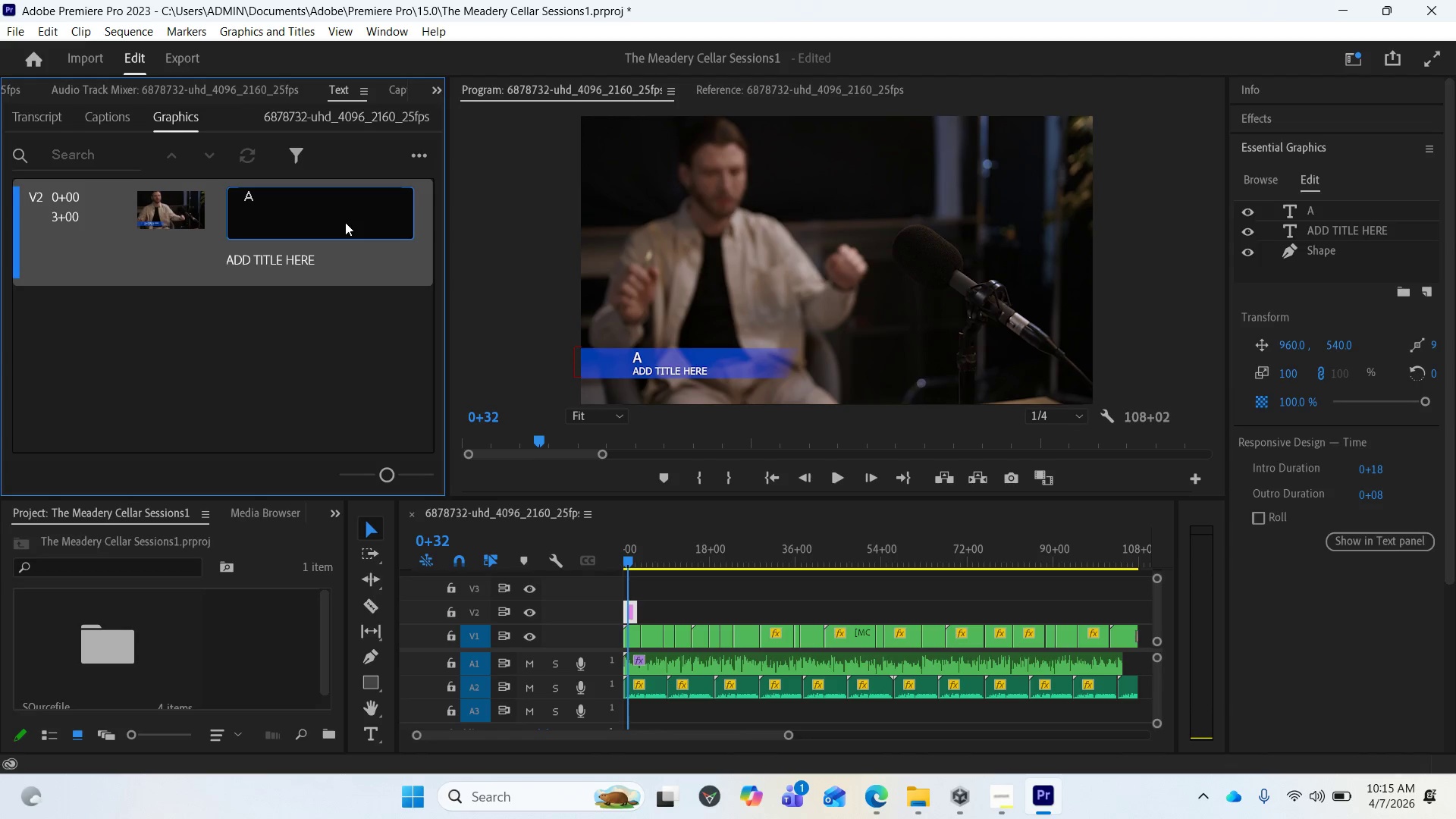 
wait(6.86)
 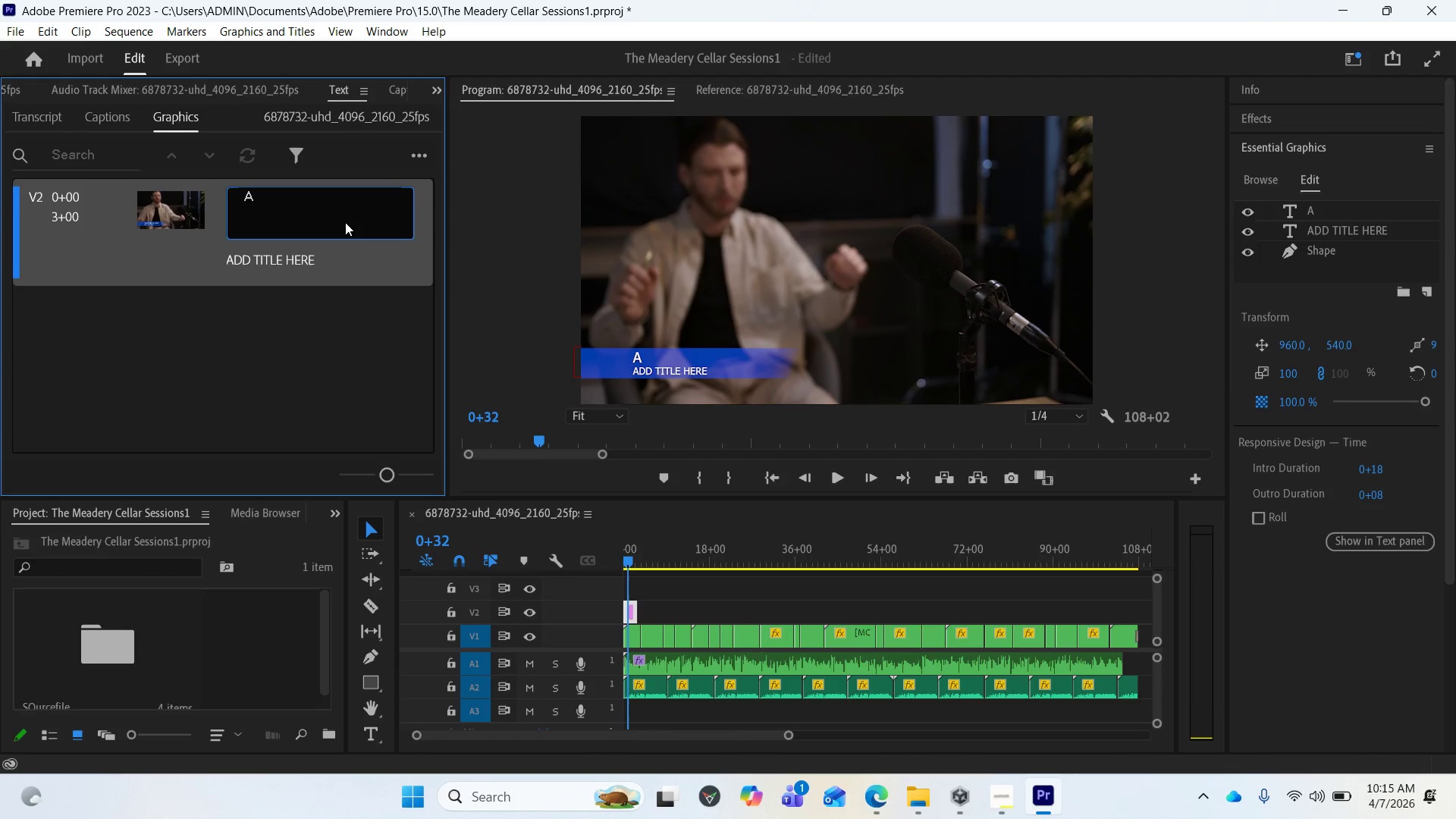 
type(very)
 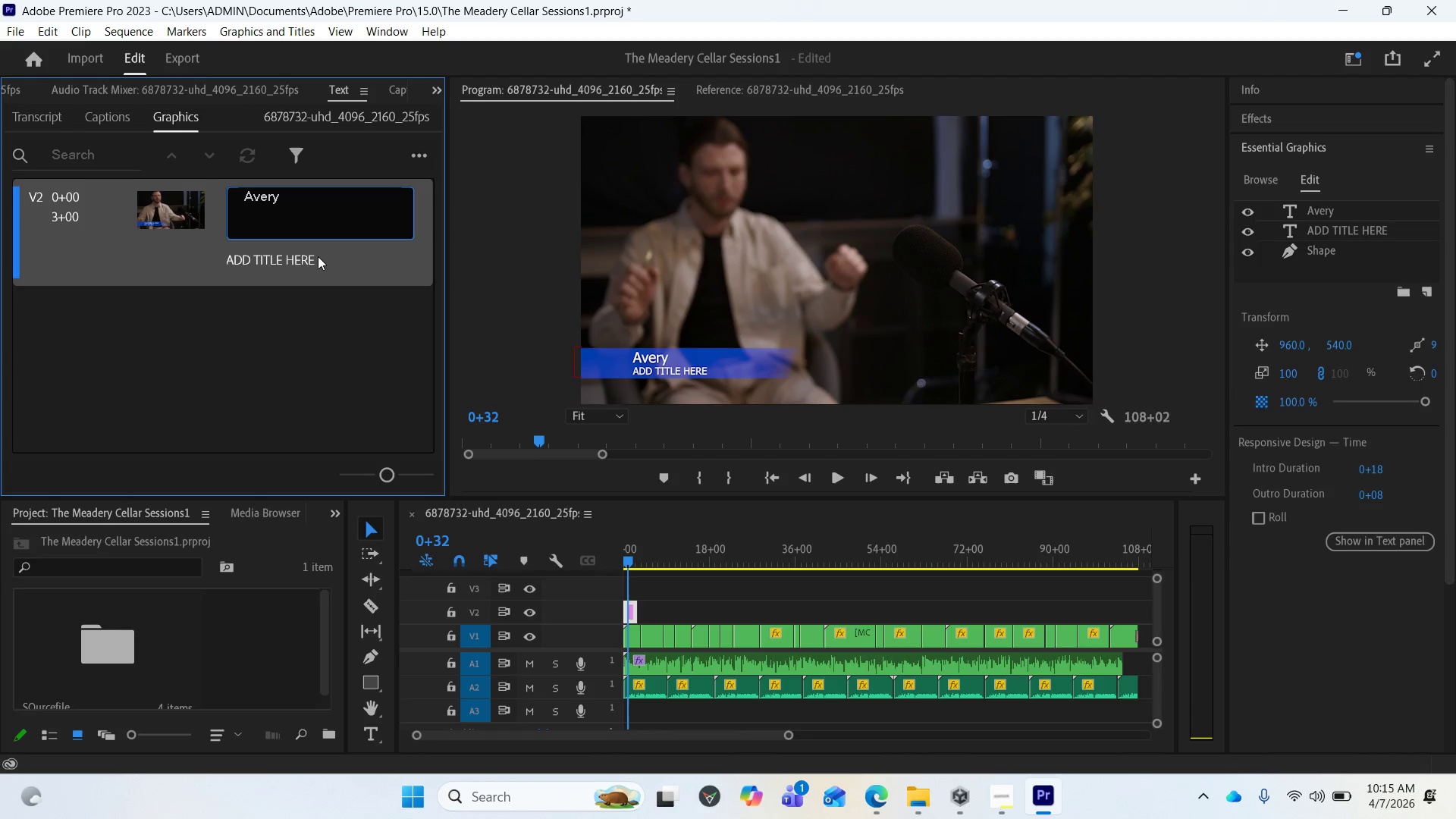 
left_click([308, 258])
 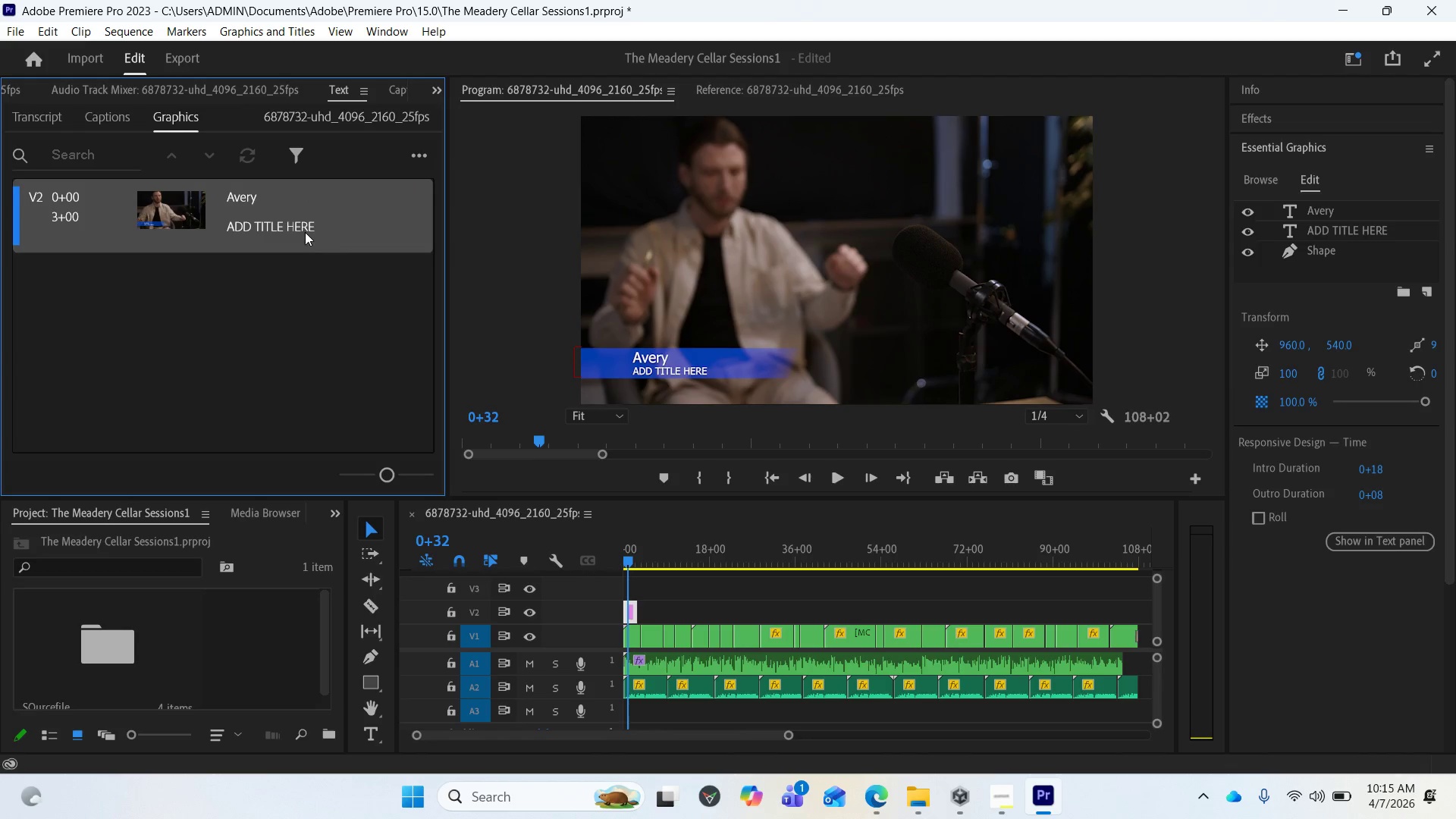 
double_click([305, 230])
 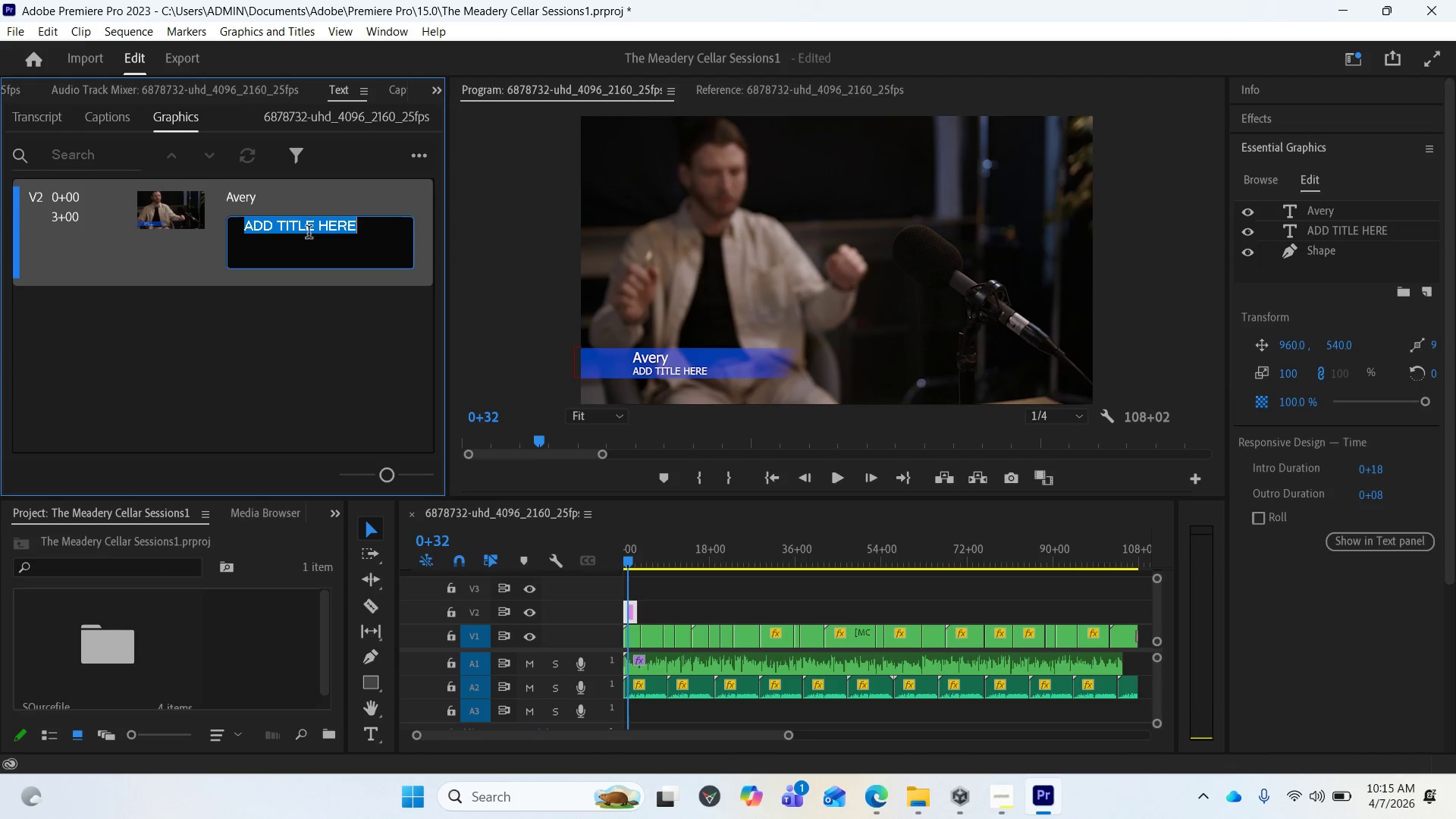 
wait(10.72)
 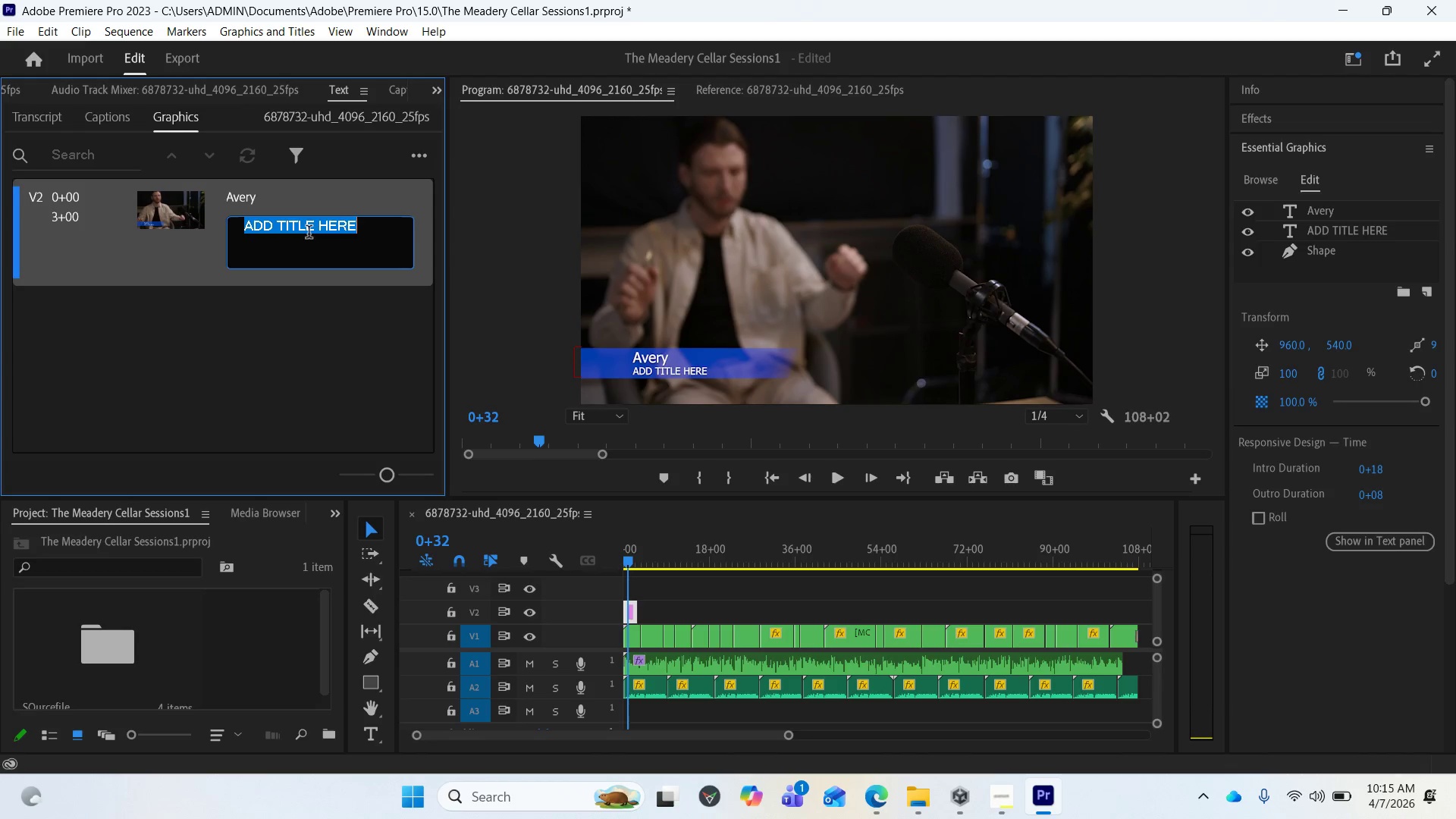 
type(Host)
 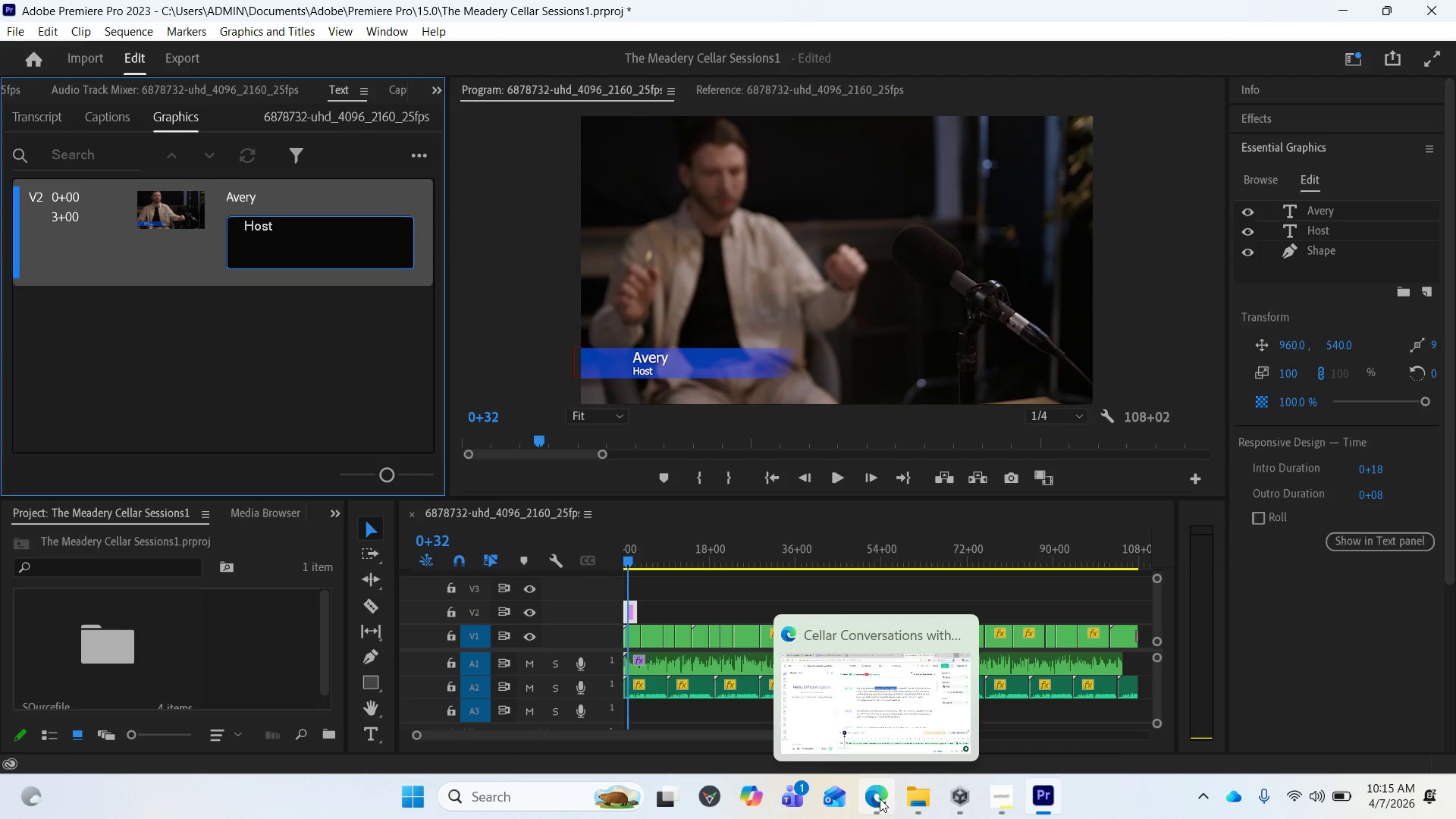 
left_click([288, 235])
 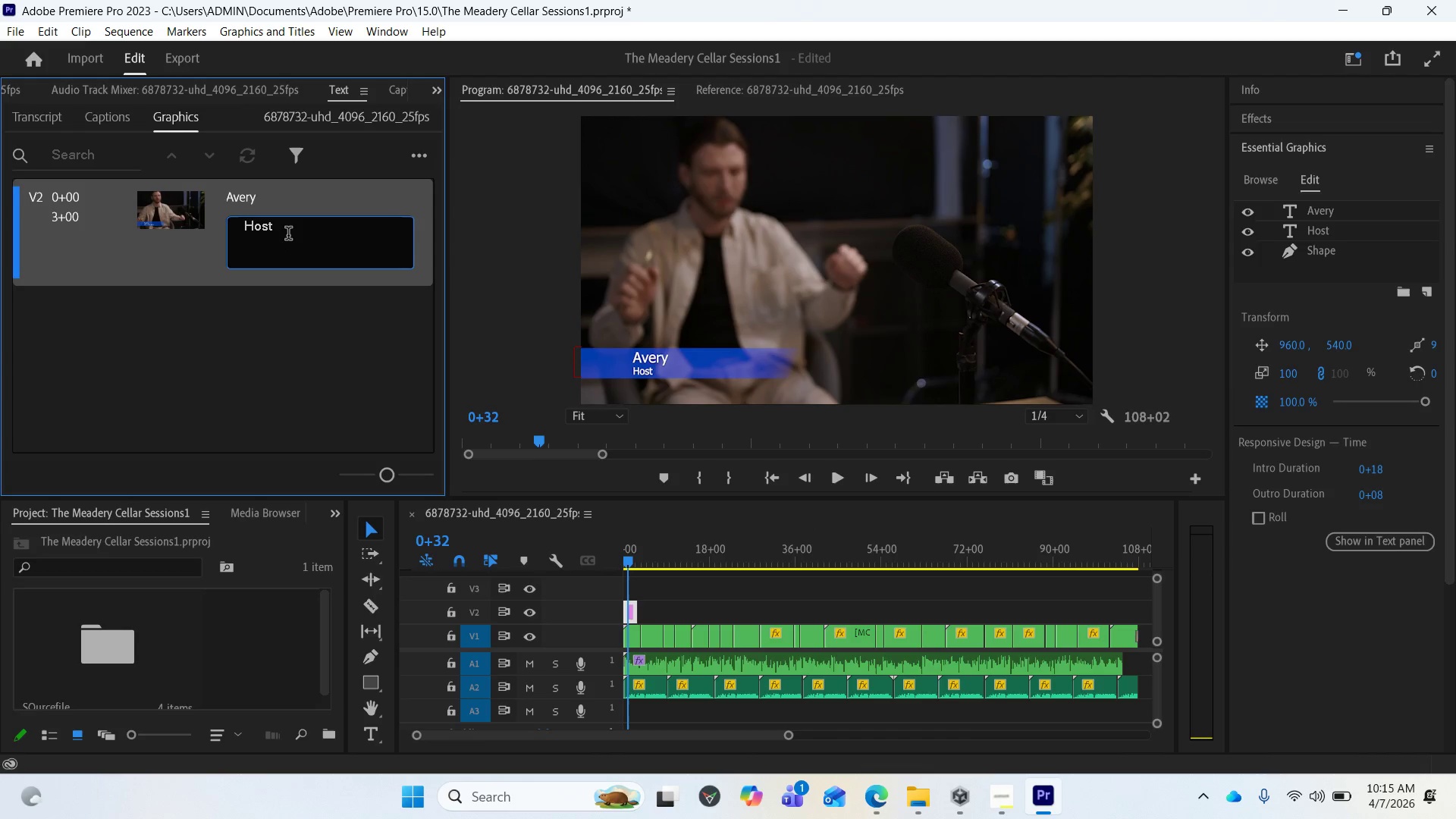 
key(Space)
 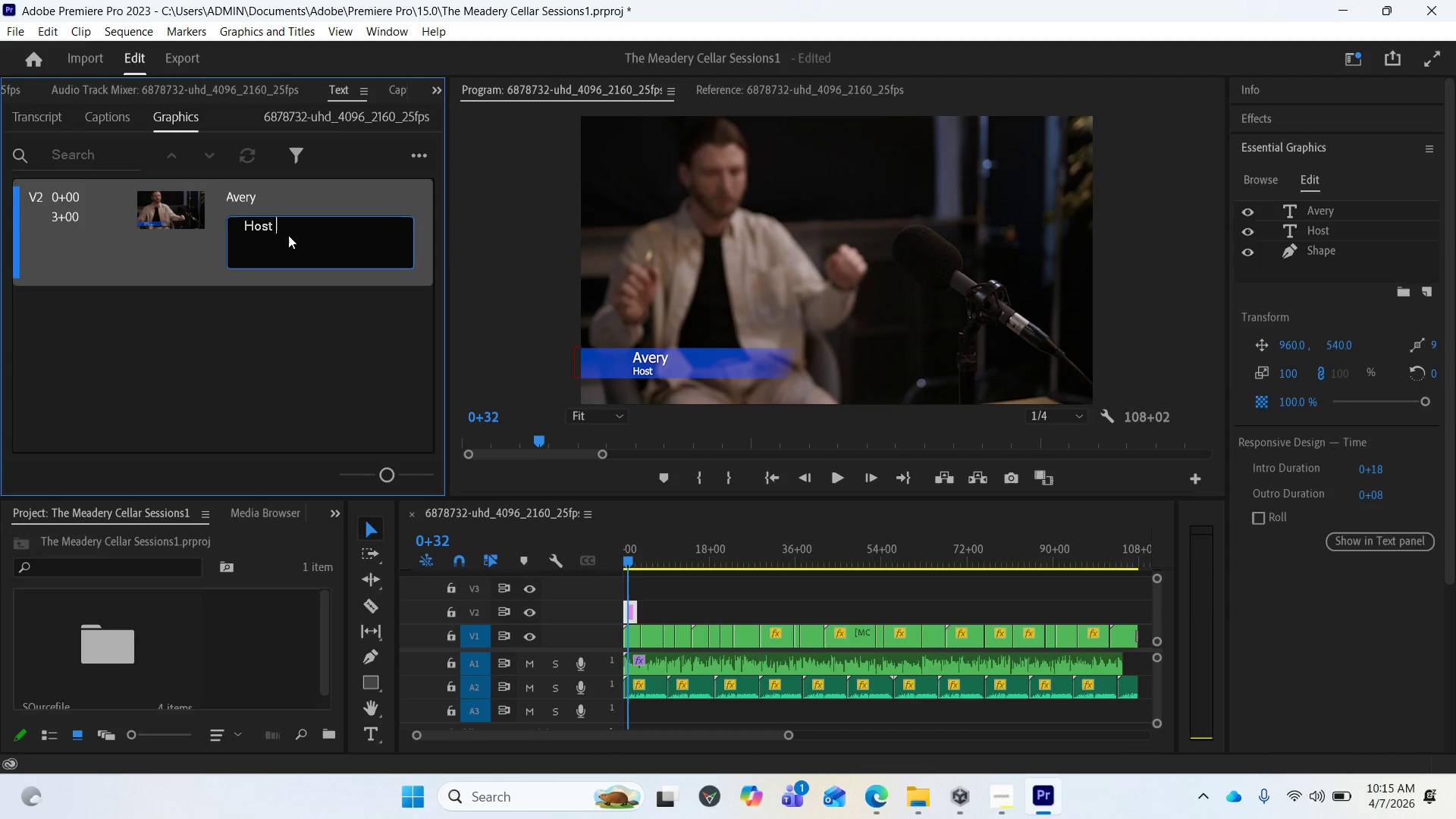 
key(Control+V)
 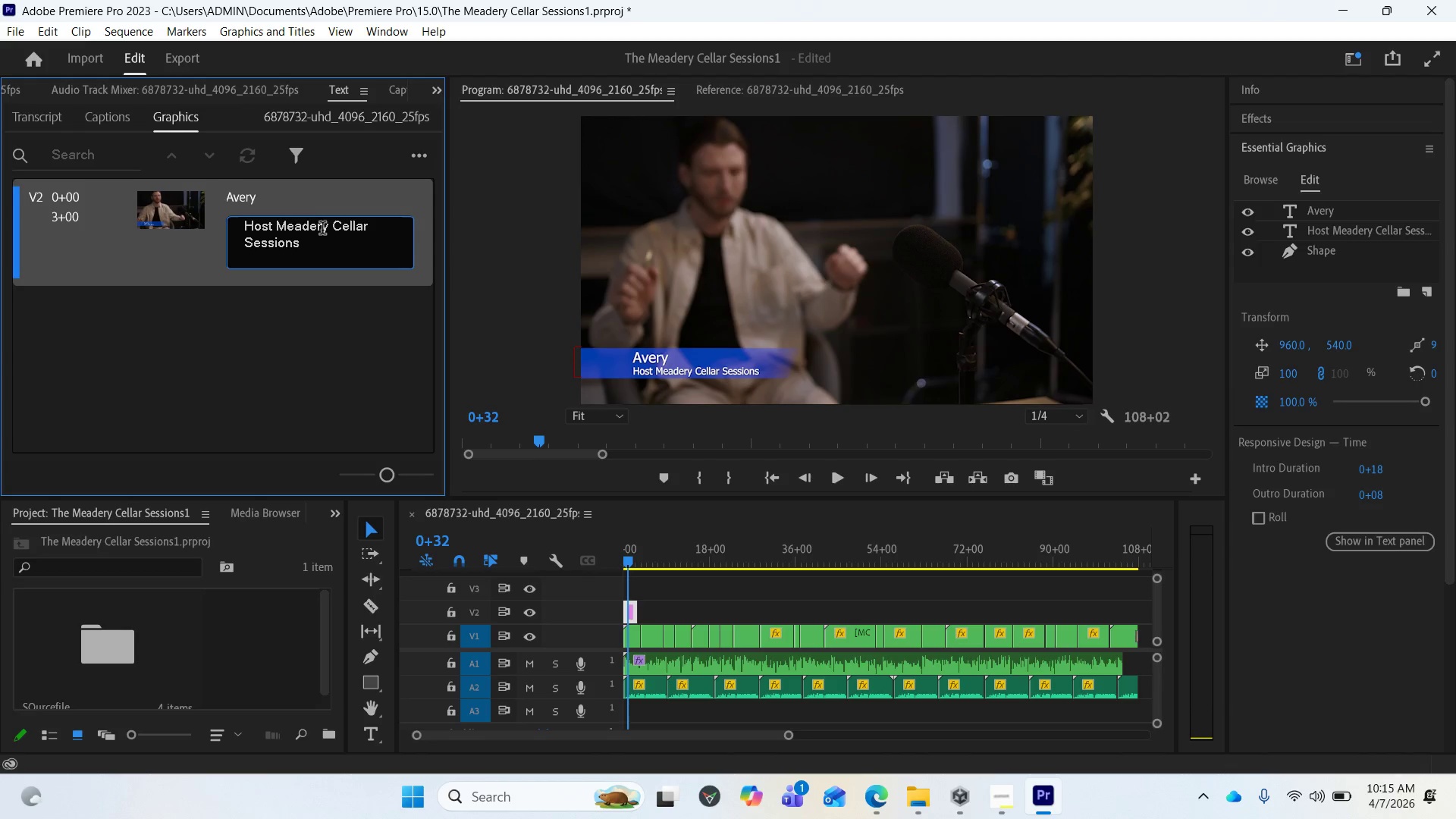 
wait(10.2)
 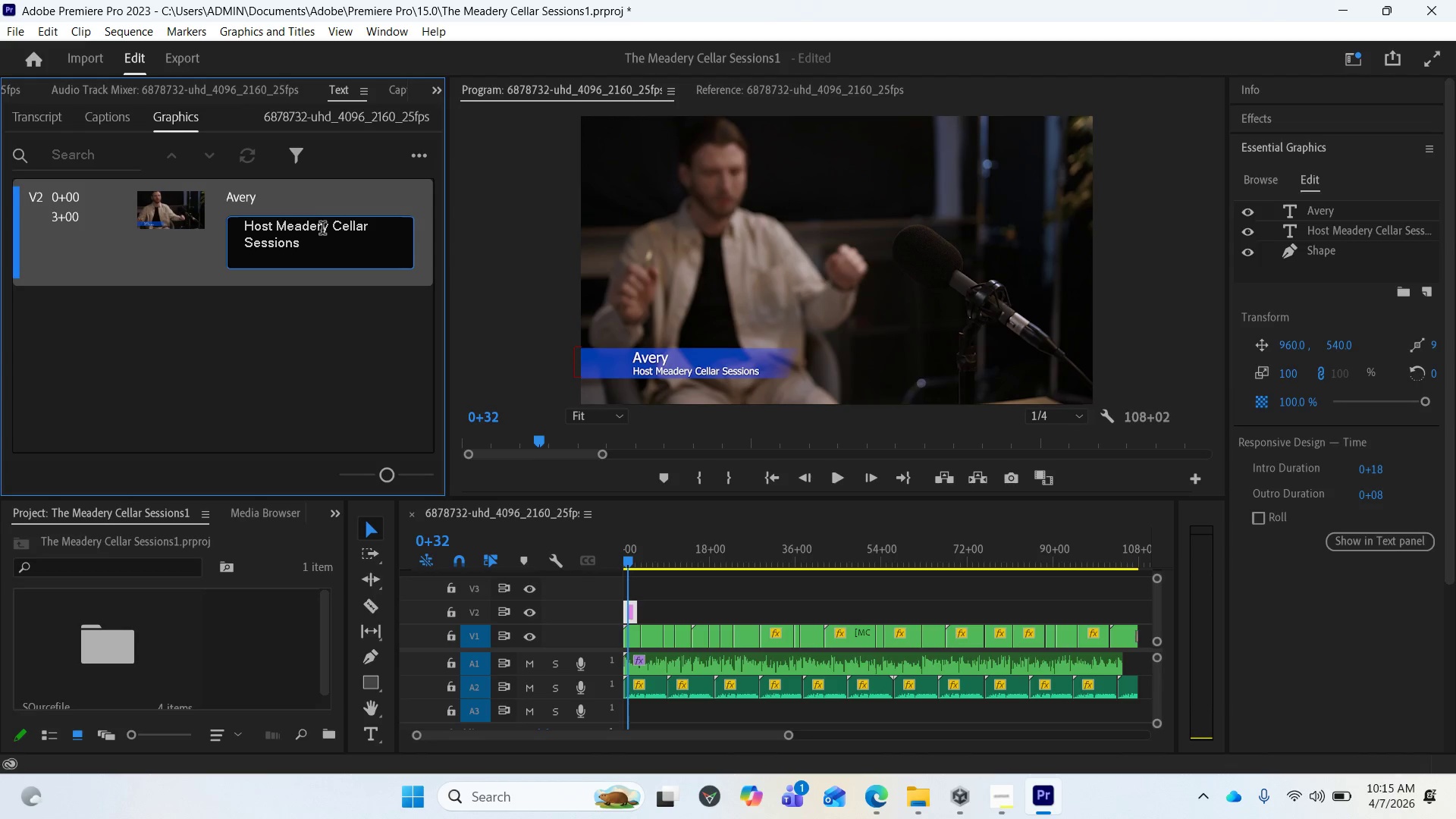 
left_click_drag(start_coordinate=[720, 736], to_coordinate=[673, 736])
 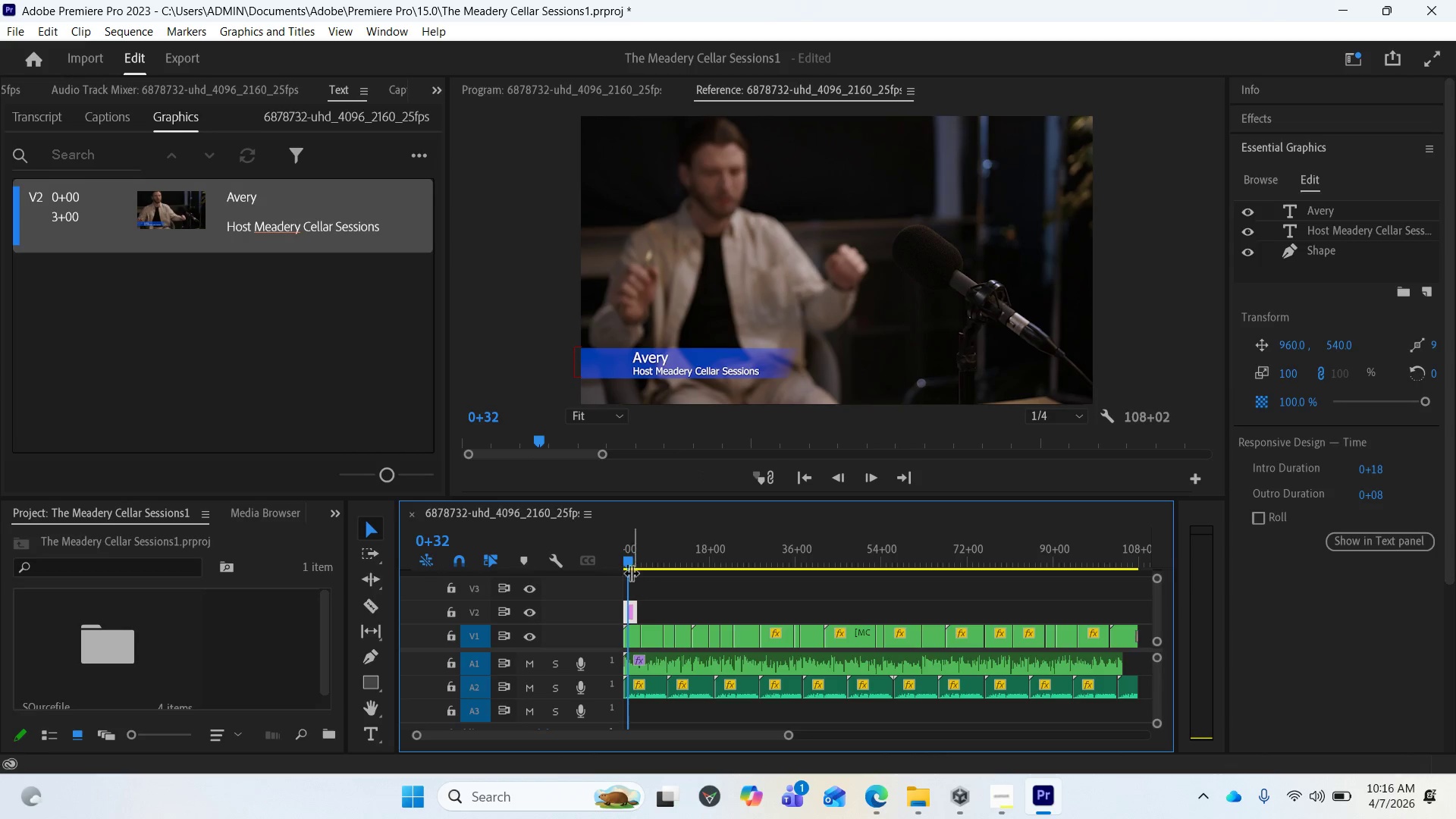 
left_click_drag(start_coordinate=[626, 563], to_coordinate=[605, 563])
 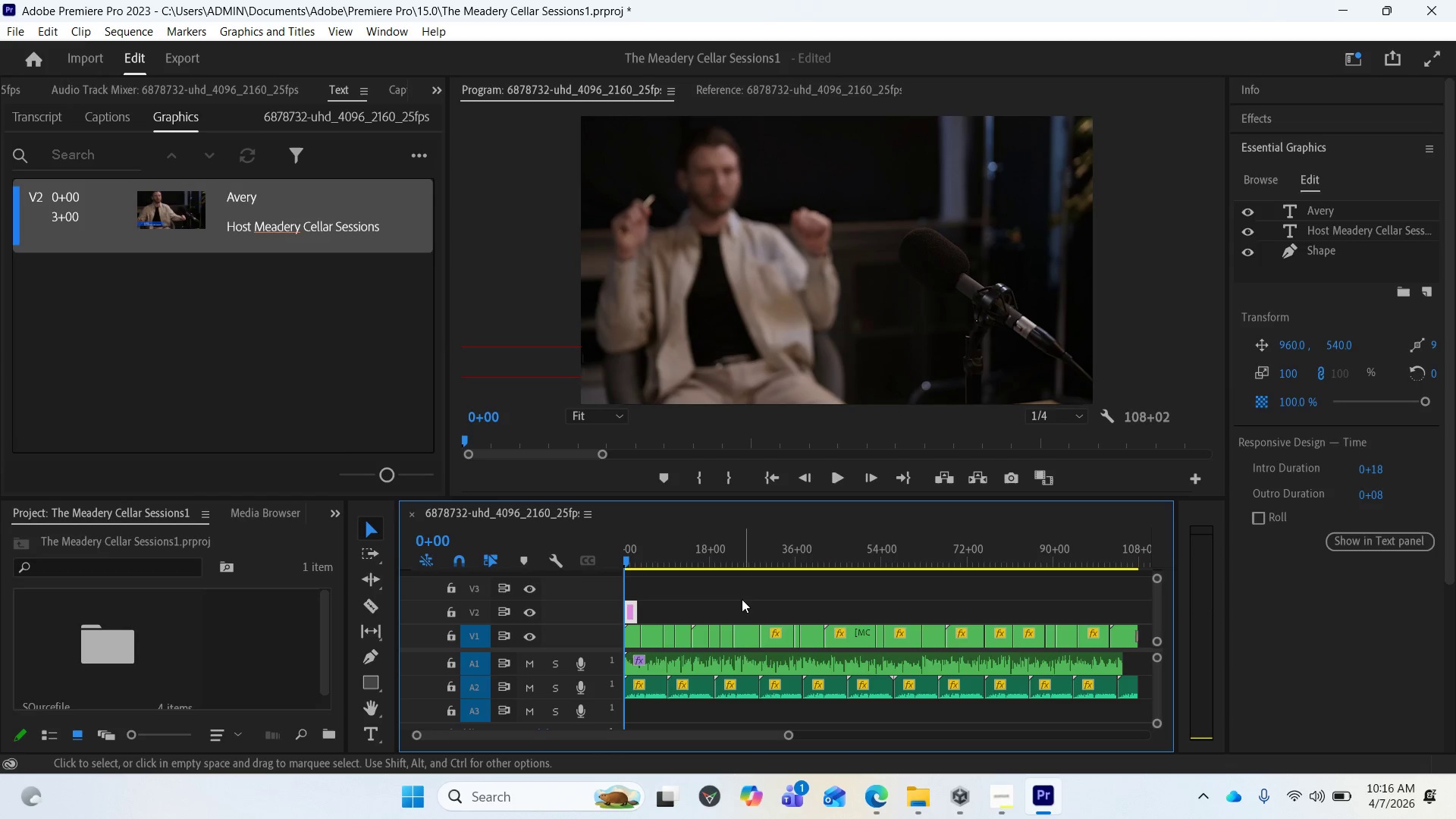 
key(Space)
 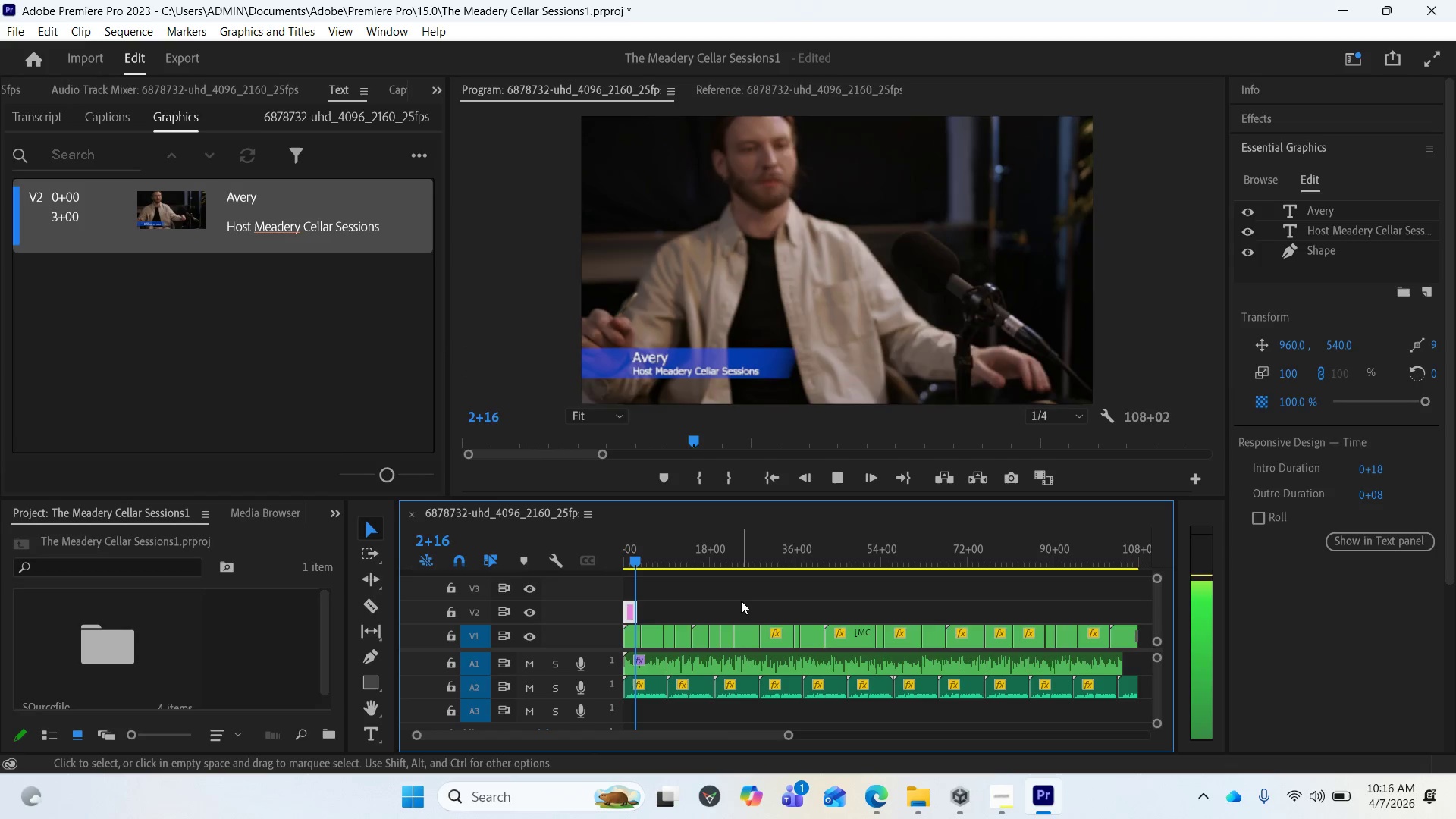 
wait(5.88)
 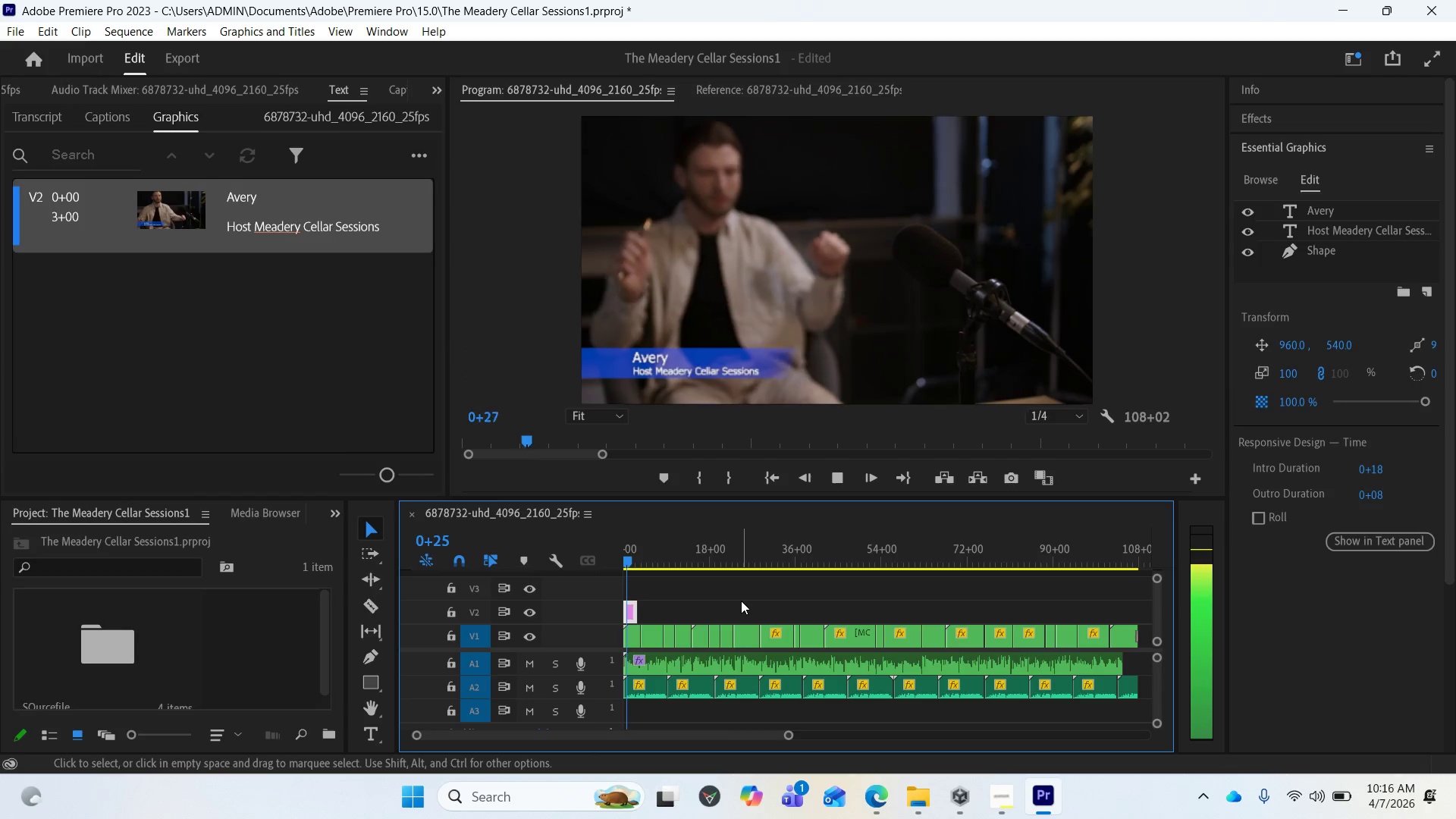 
key(Space)
 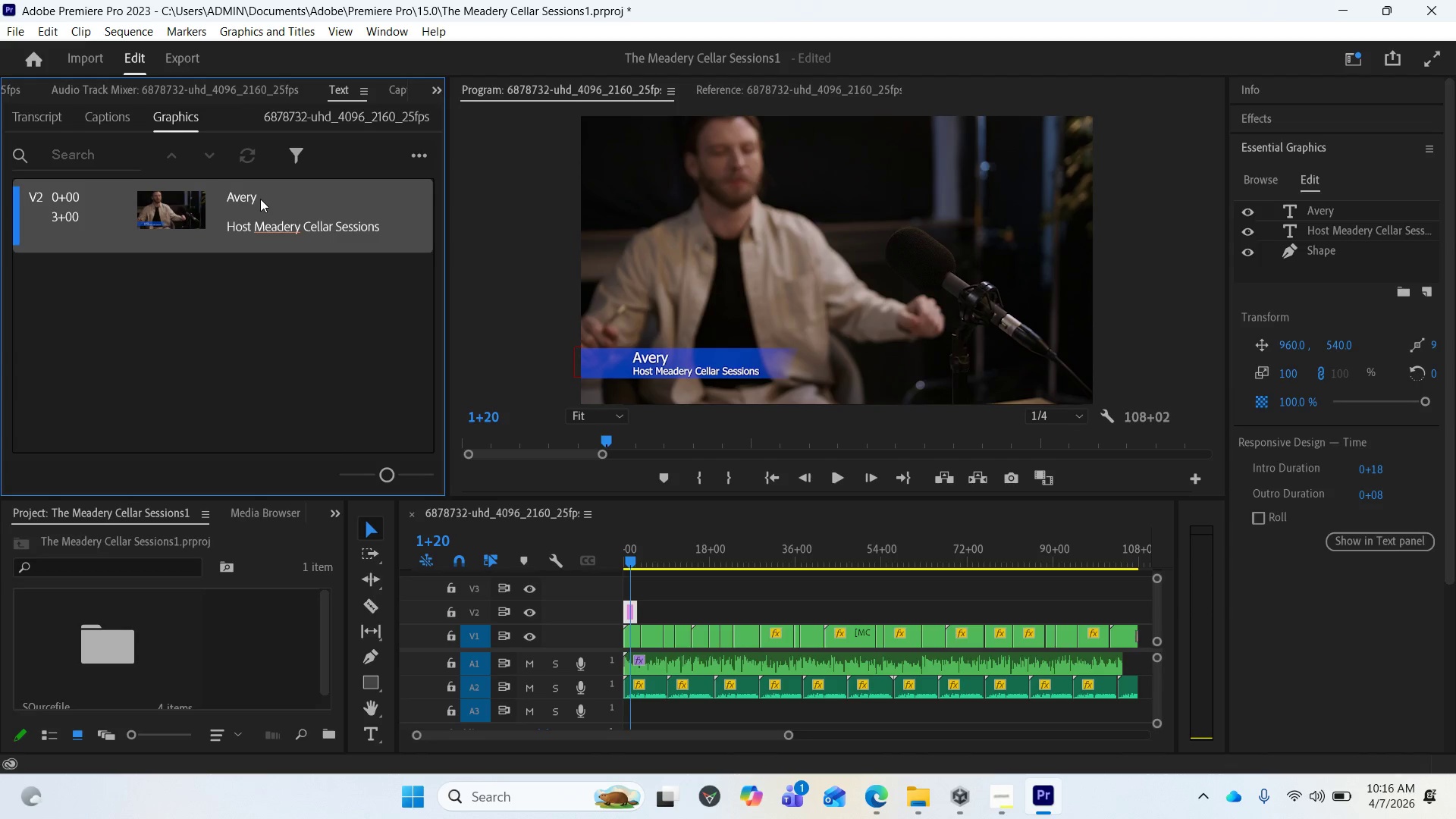 
wait(13.59)
 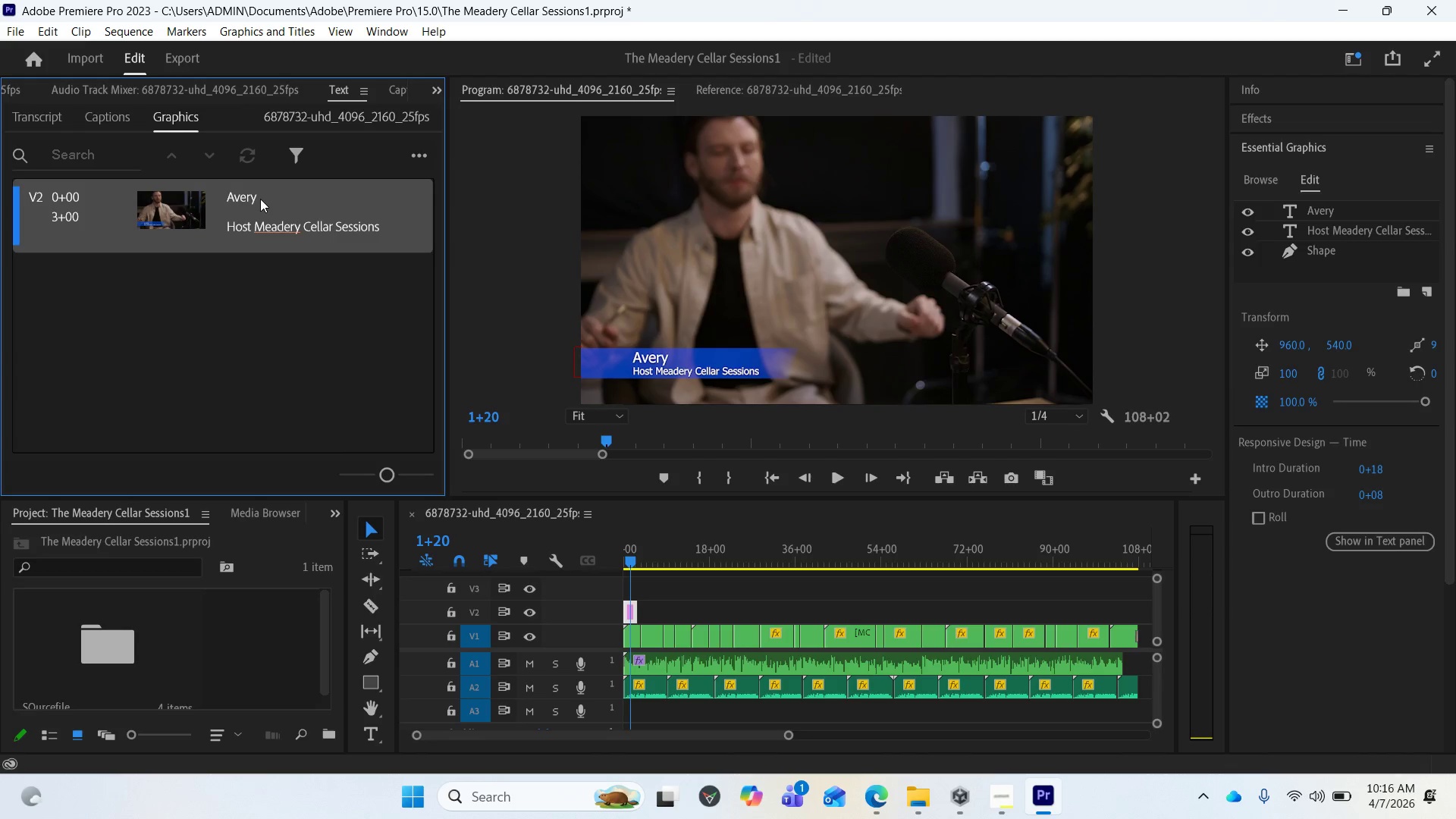 
left_click([89, 124])
 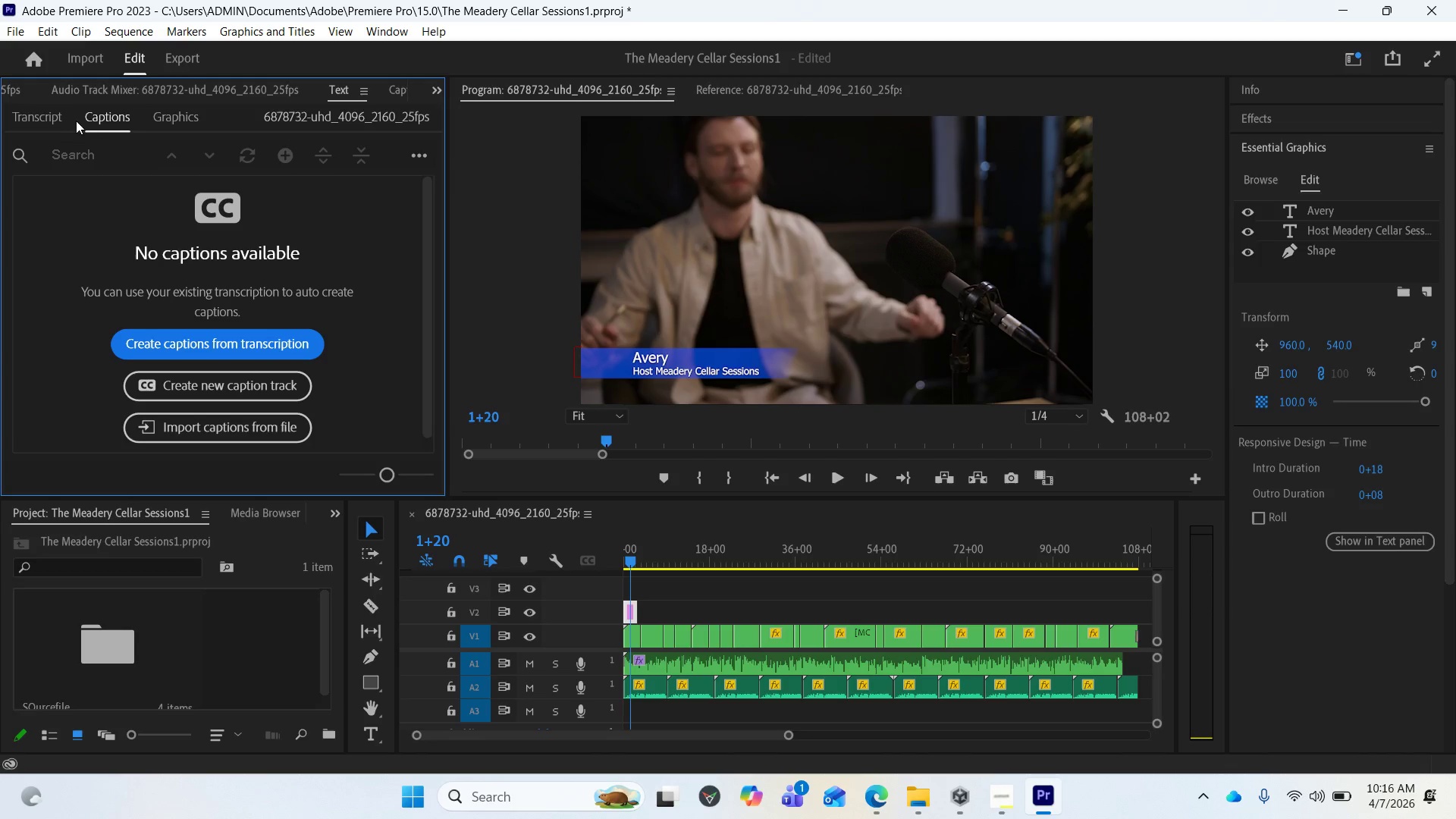 
left_click([49, 117])
 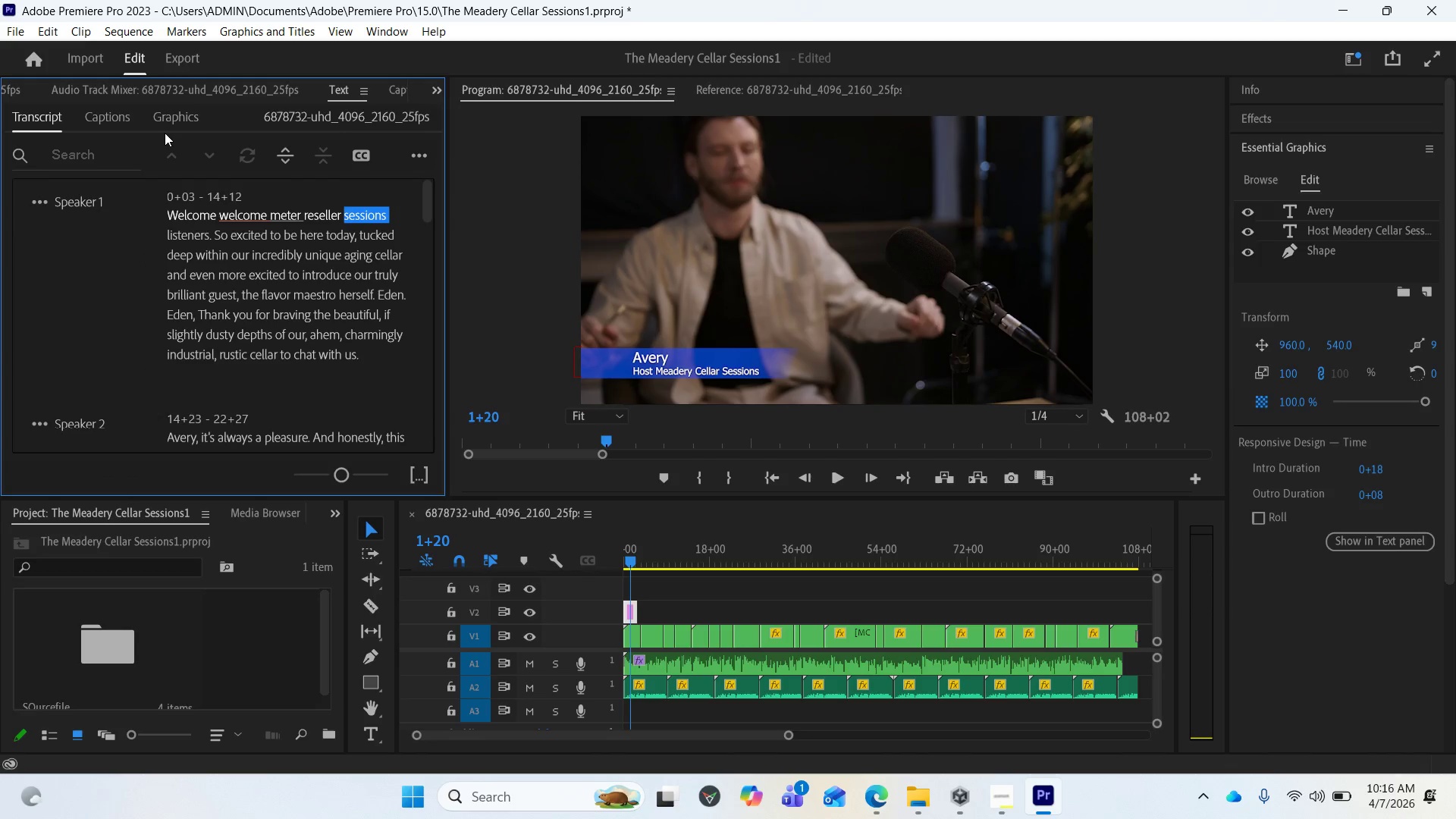 
left_click([183, 116])
 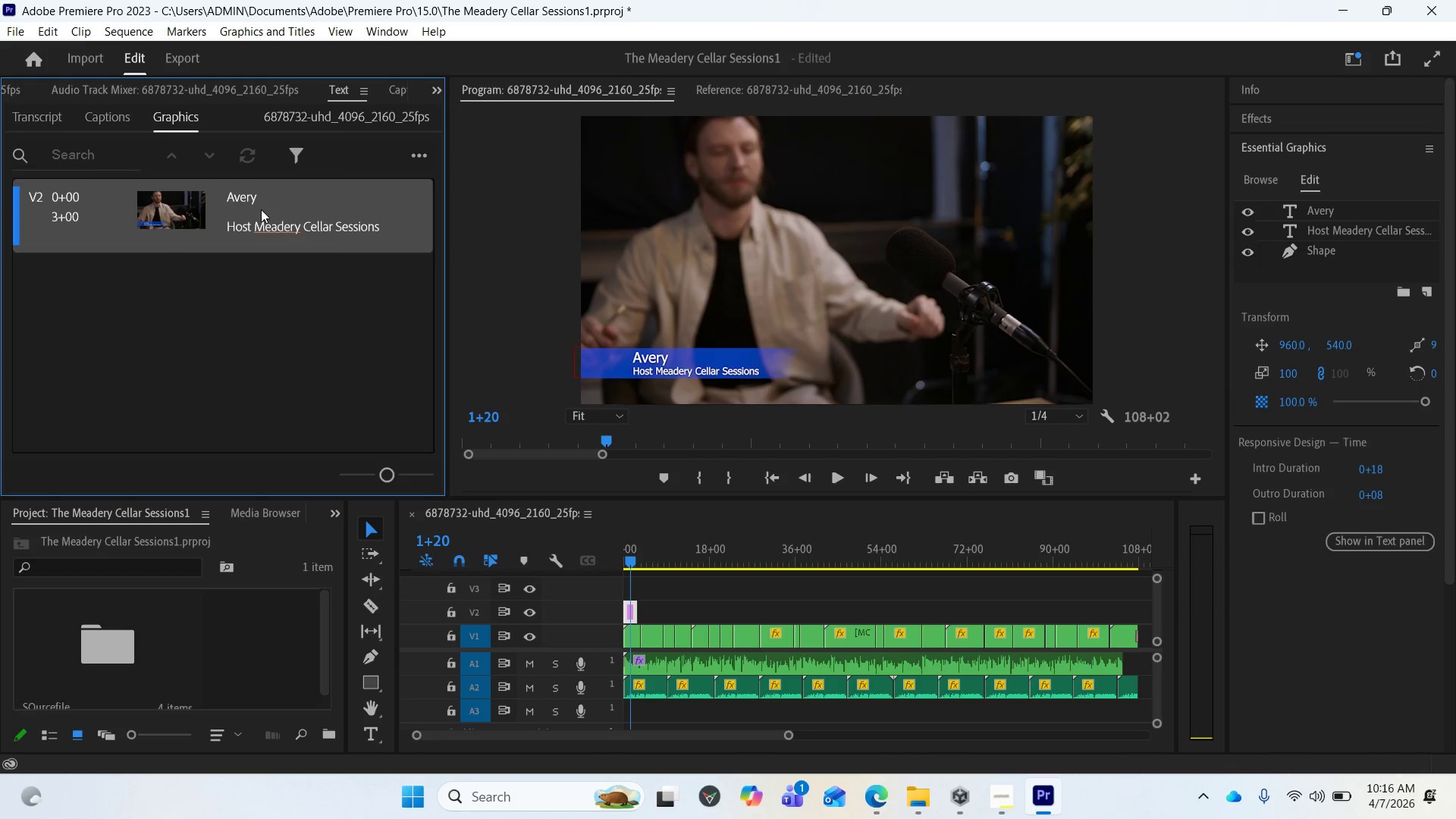 
left_click([252, 197])
 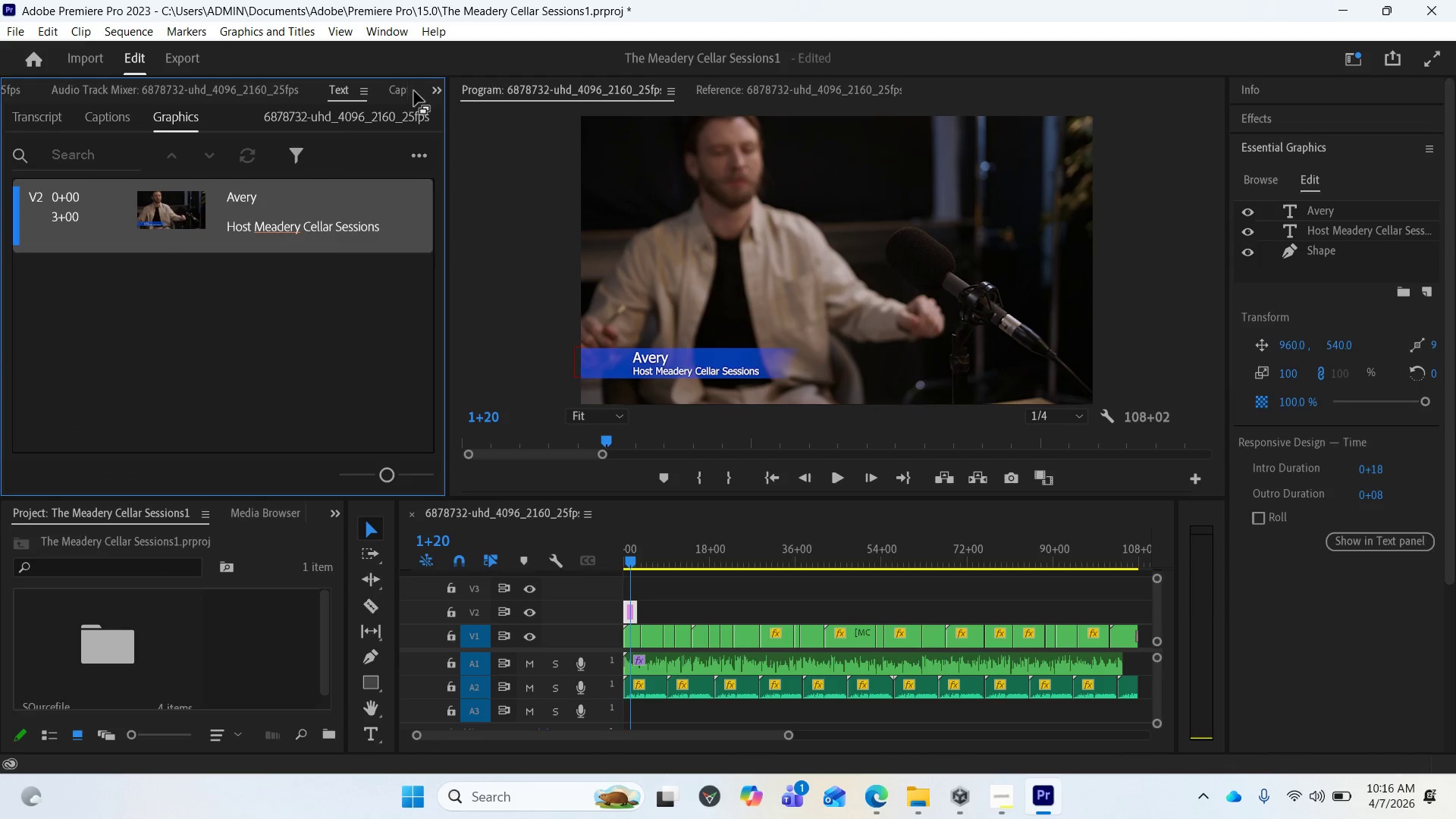 
left_click([228, 197])
 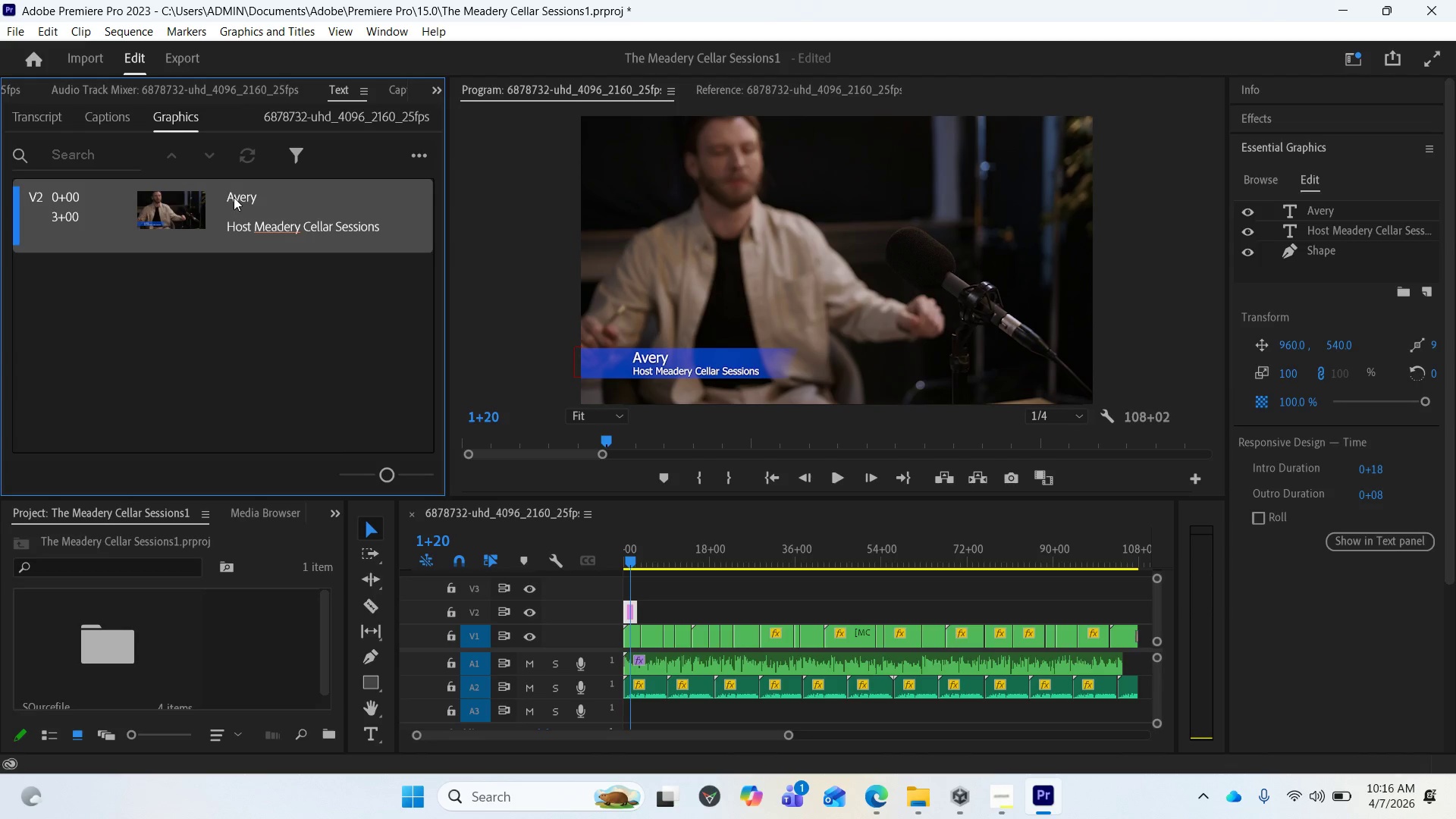 
double_click([234, 197])
 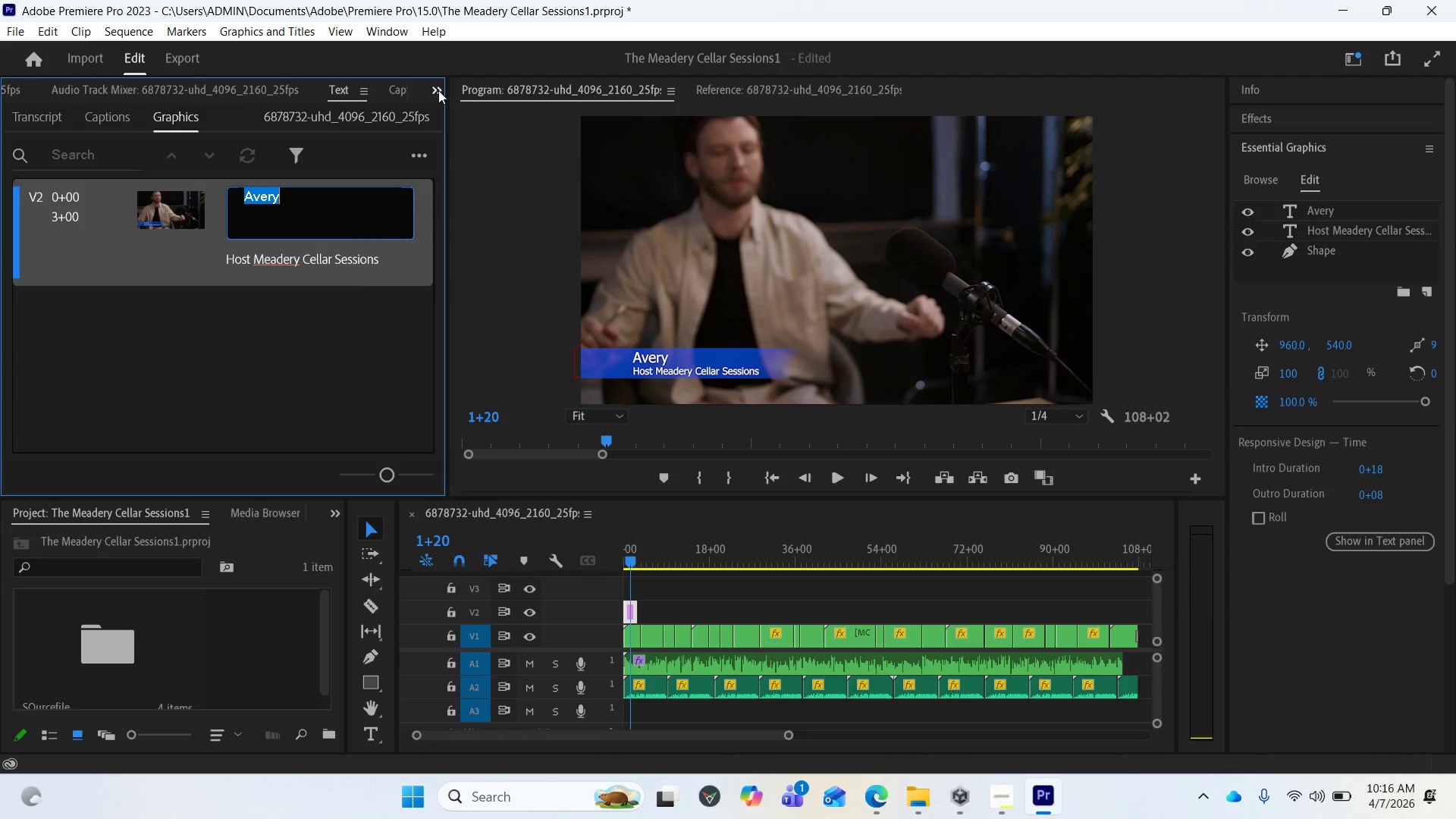 
left_click([438, 90])
 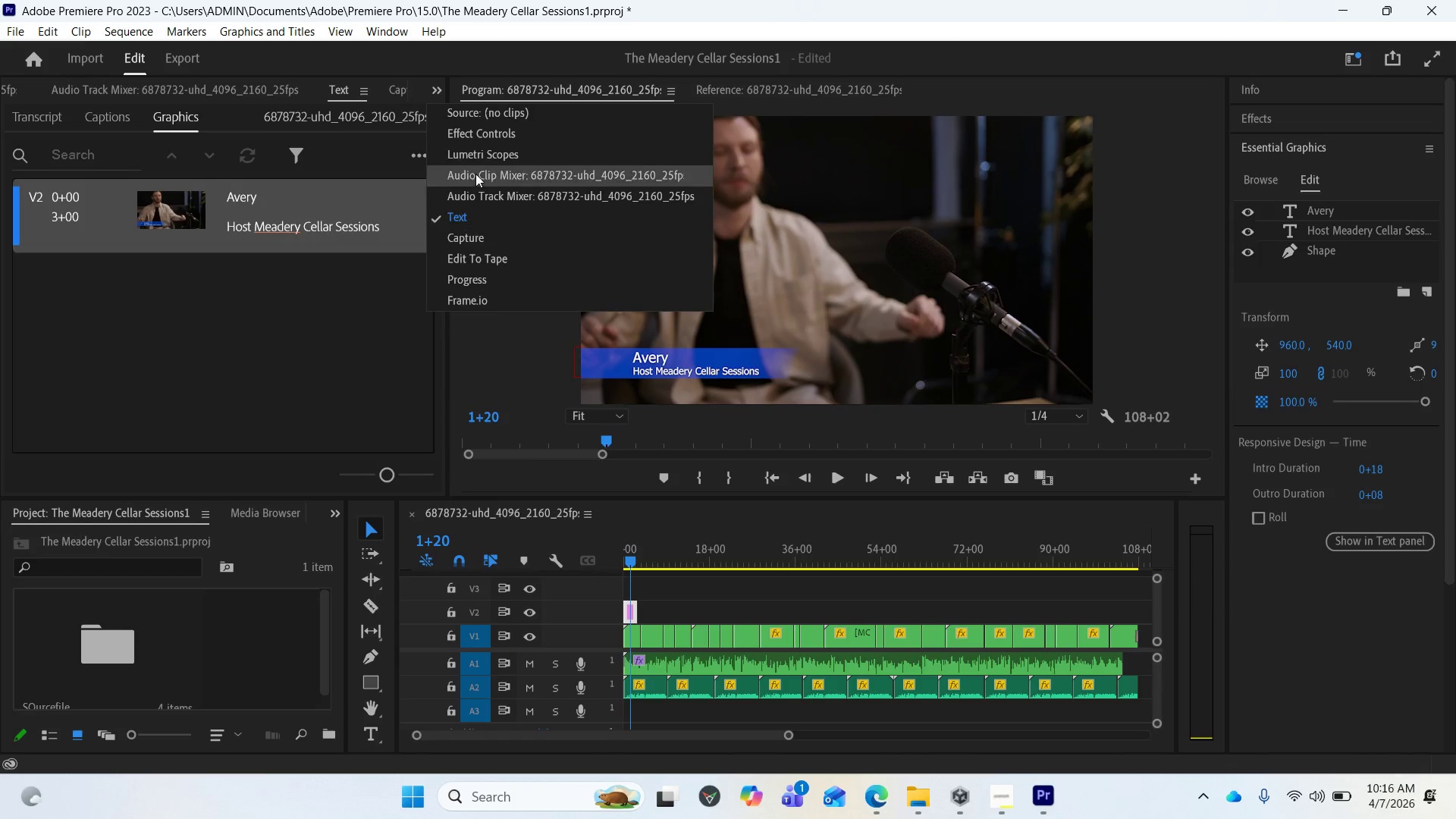 
left_click([473, 133])
 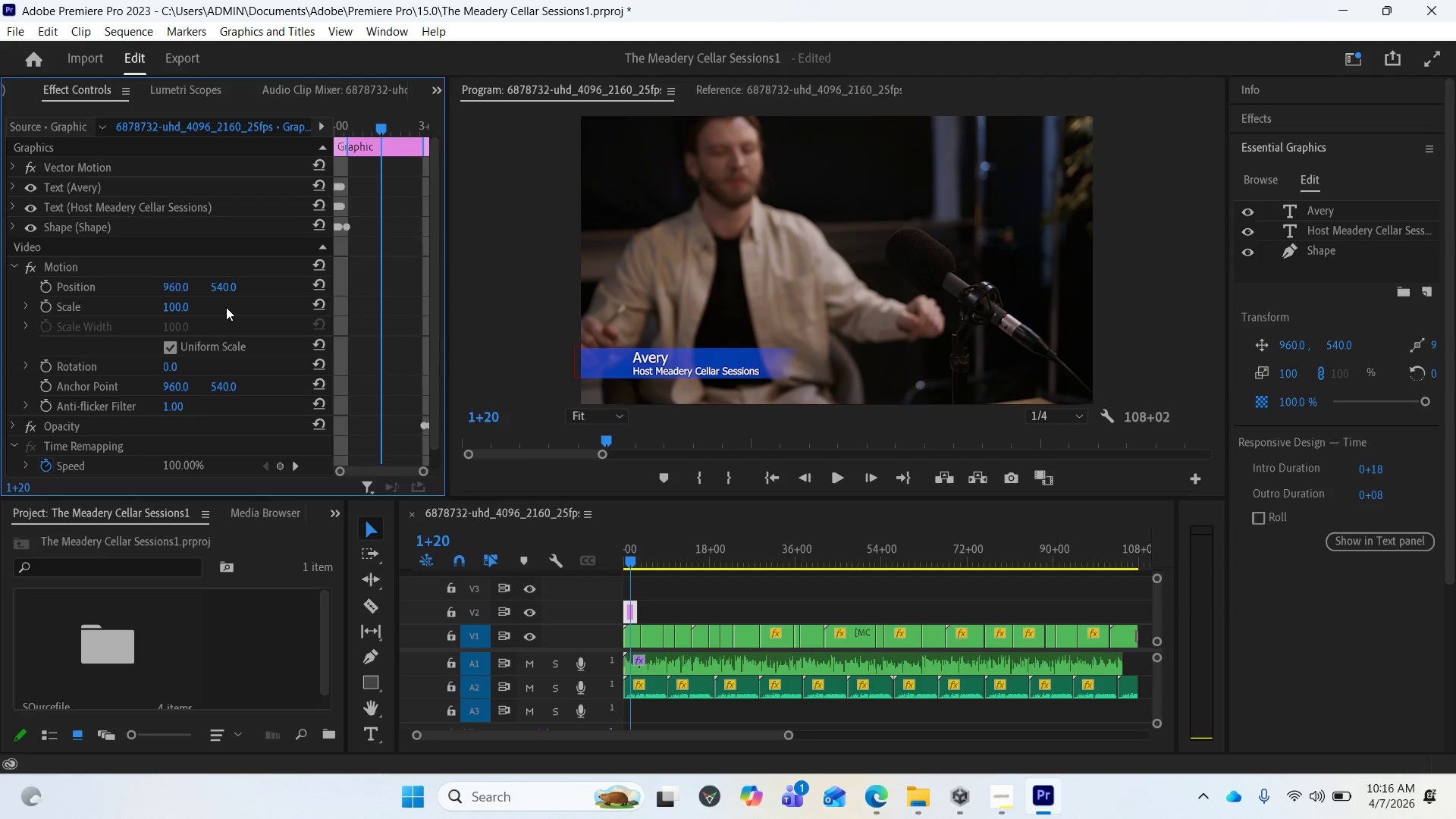 
scroll: coordinate [178, 292], scroll_direction: down, amount: 3.0
 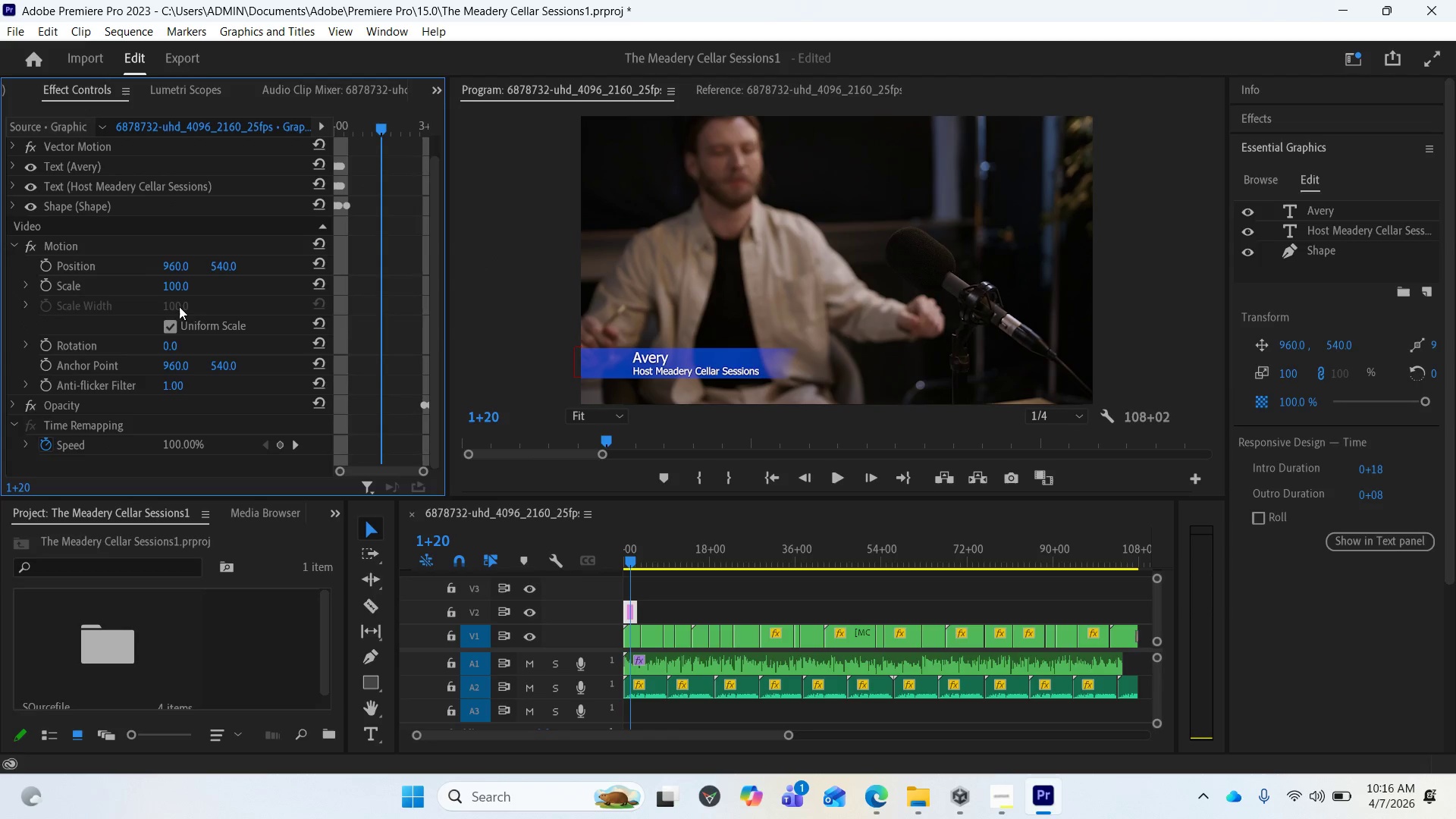 
scroll: coordinate [184, 308], scroll_direction: up, amount: 4.0
 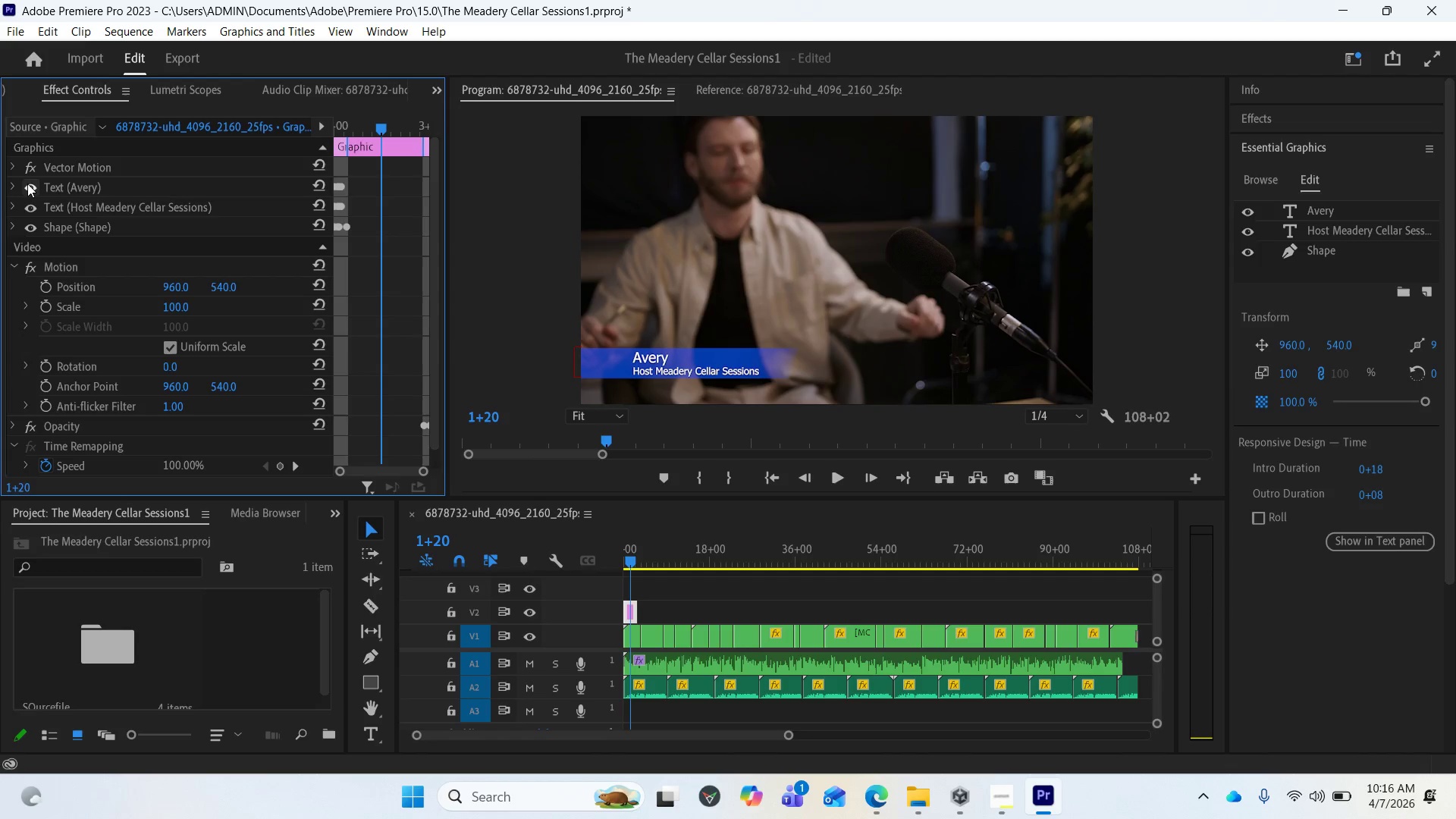 
left_click([14, 168])
 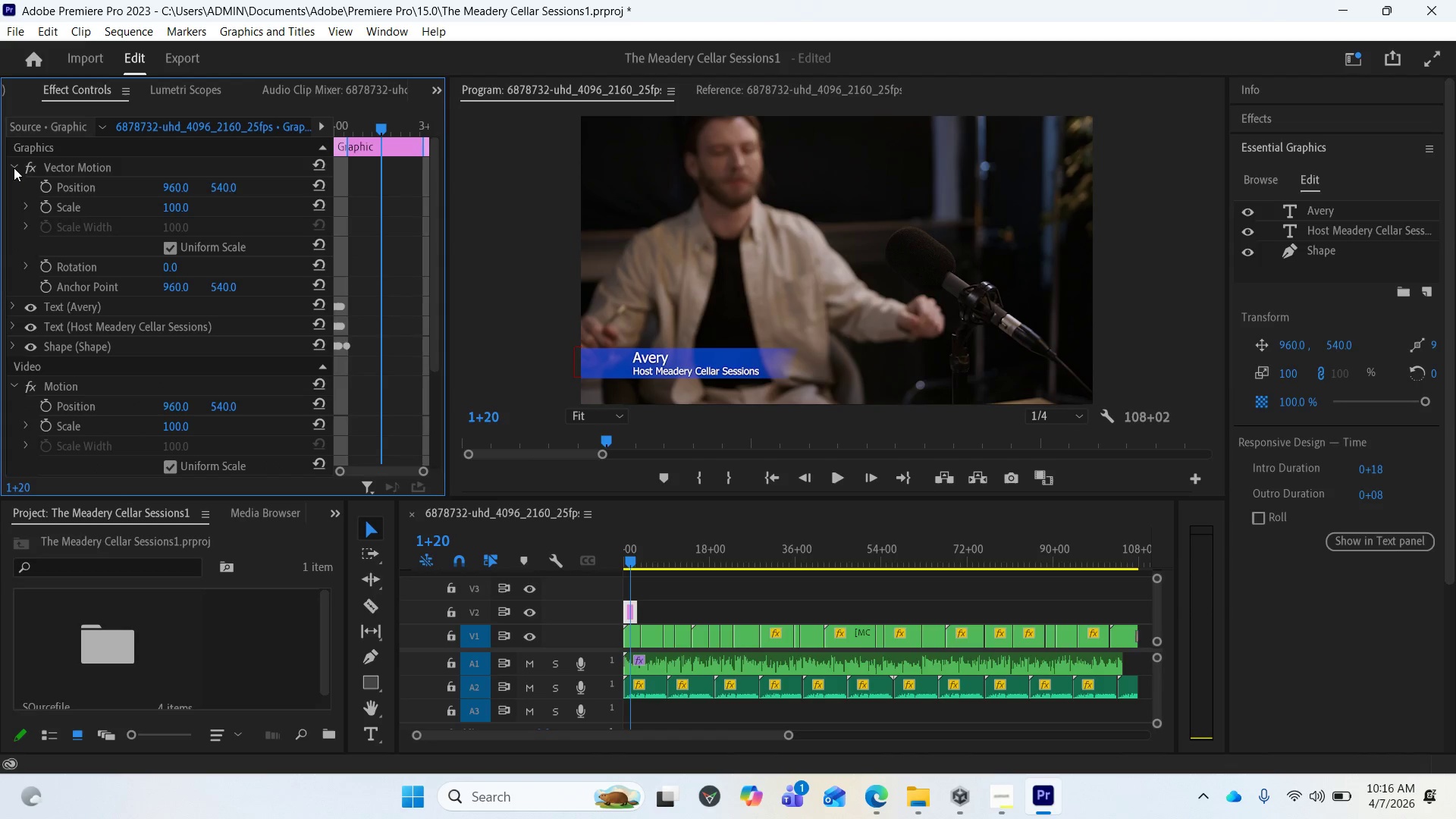 
left_click([14, 168])
 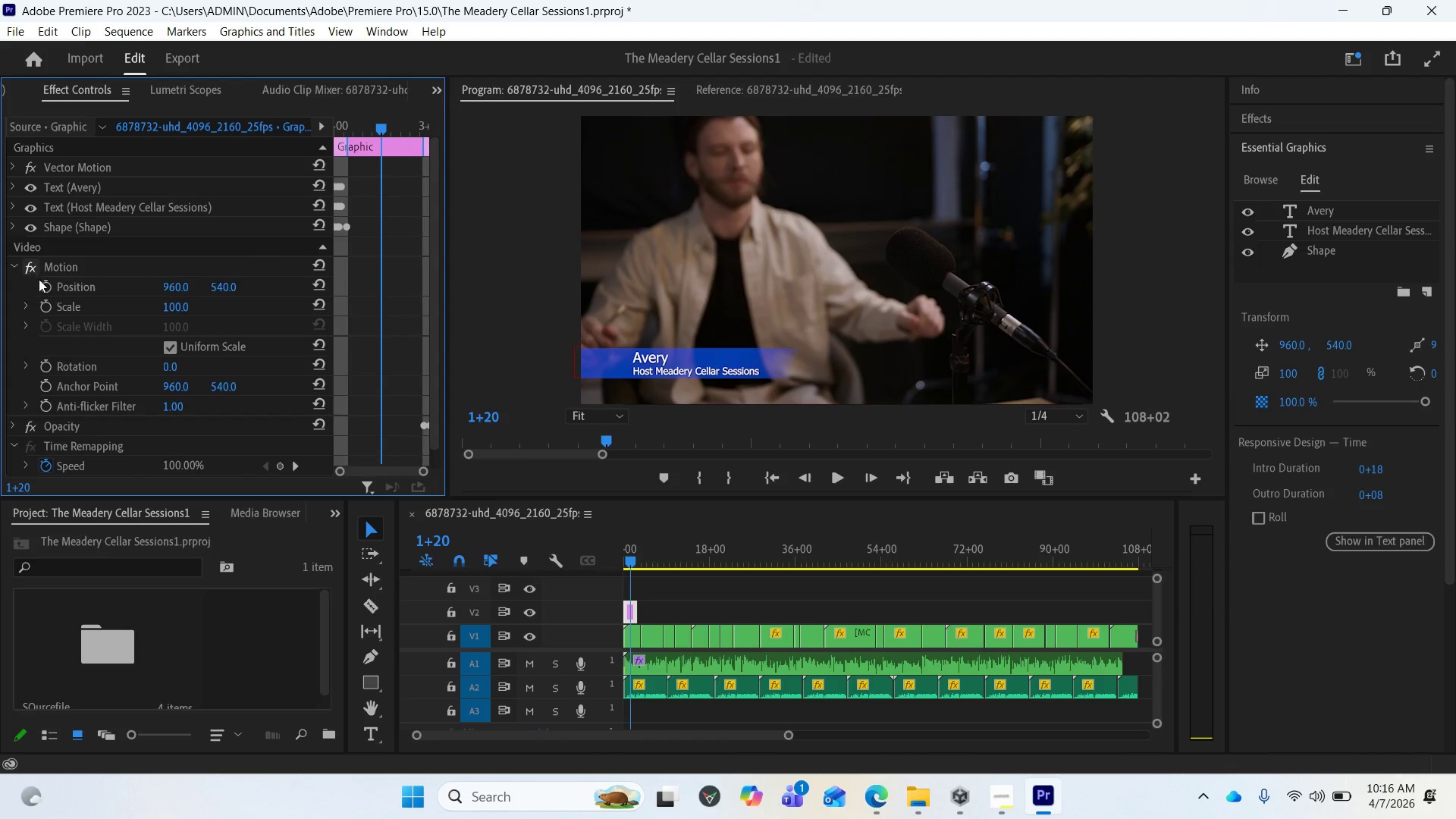 
scroll: coordinate [79, 362], scroll_direction: down, amount: 1.0
 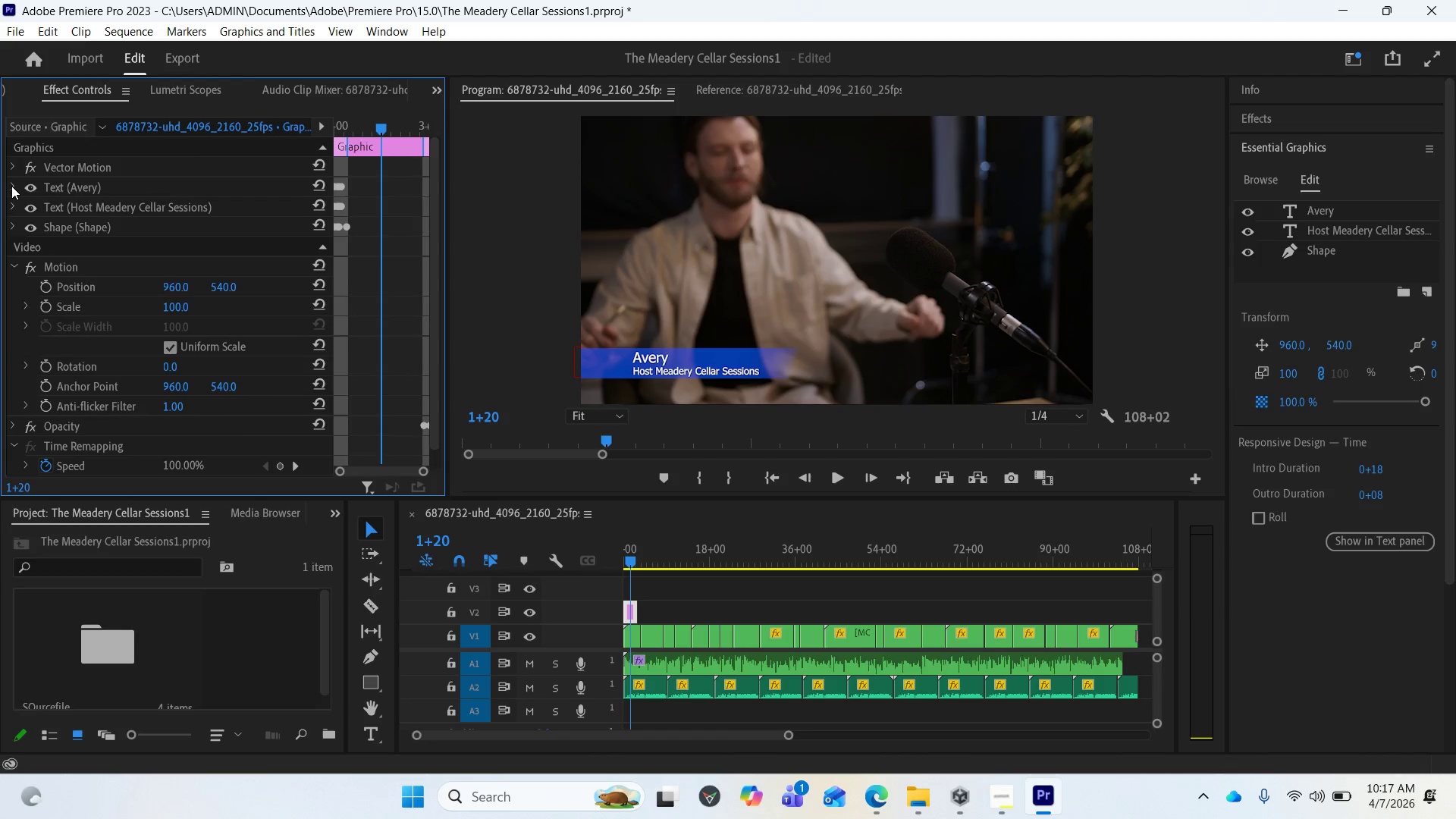 
left_click([11, 186])
 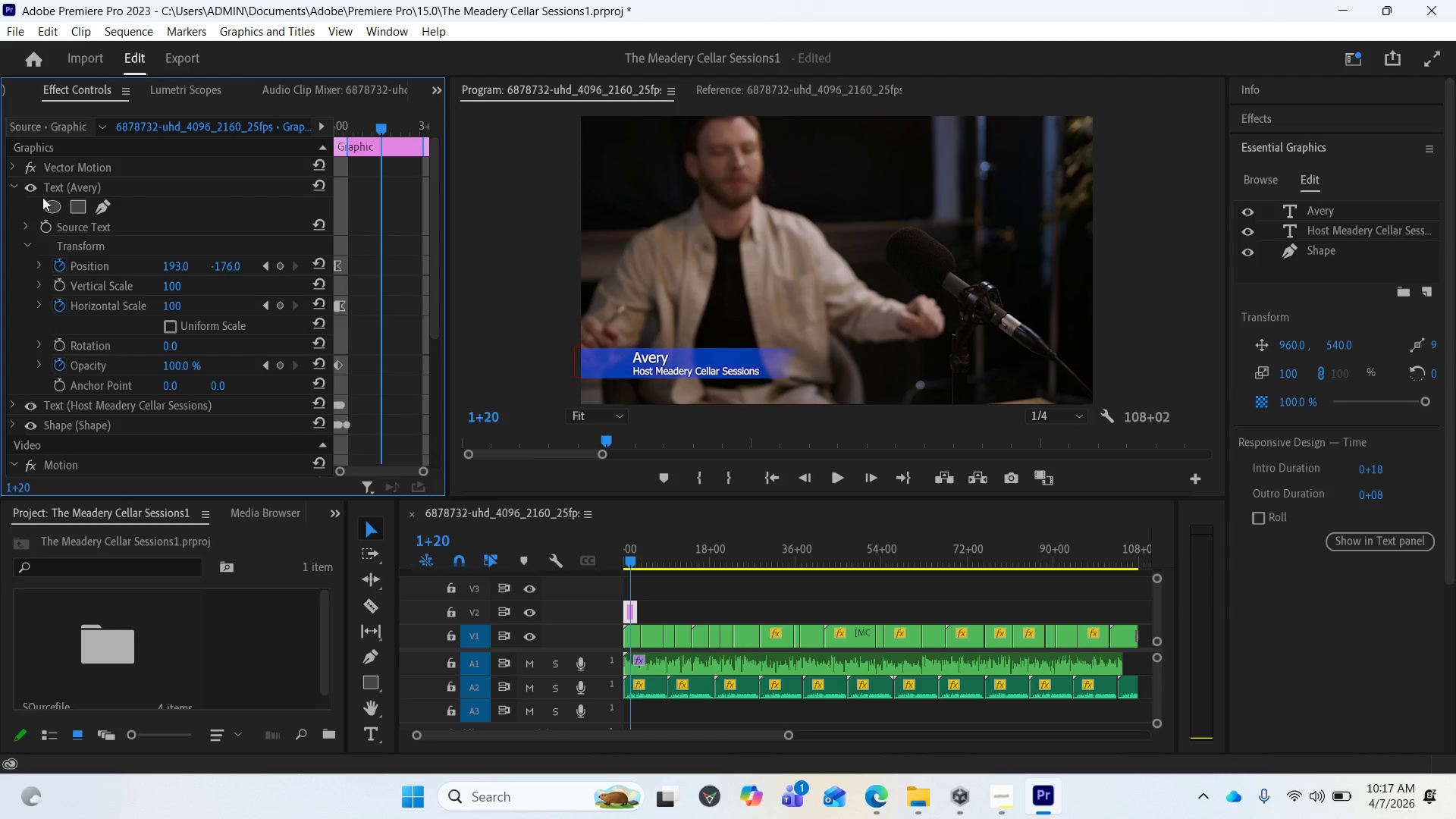 
mouse_move([102, 194])
 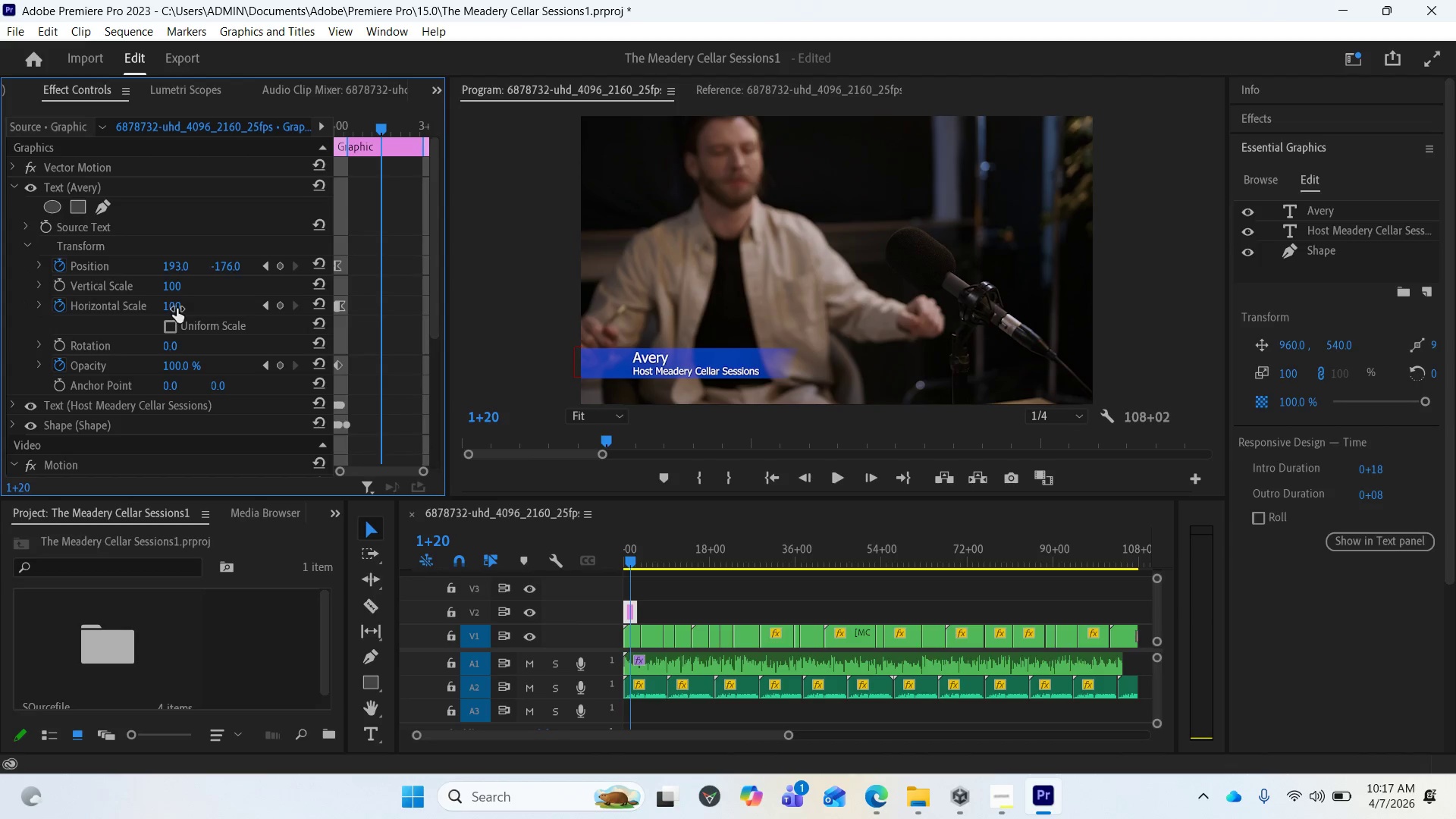 
wait(7.13)
 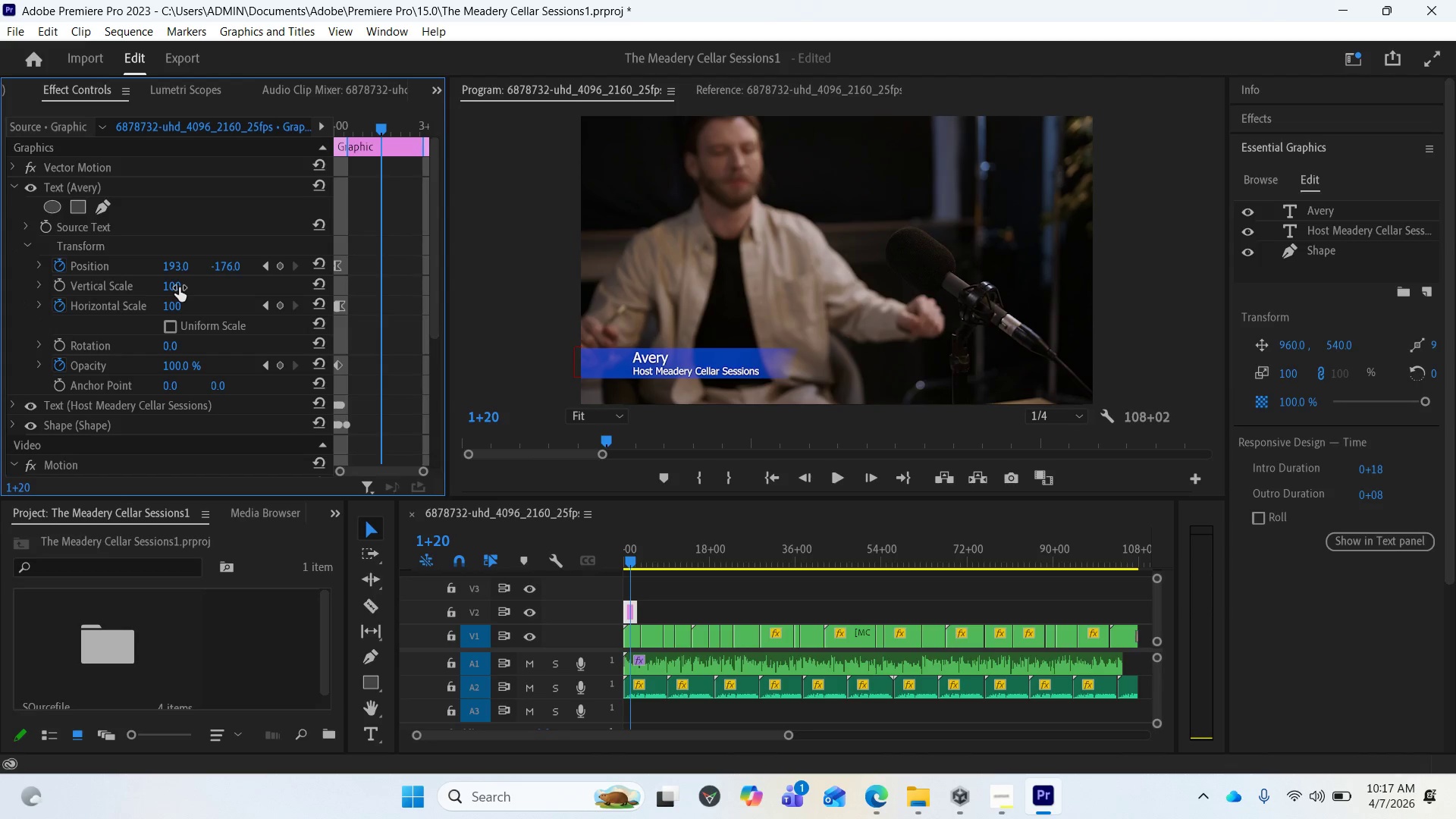 
left_click_drag(start_coordinate=[176, 309], to_coordinate=[264, 314])
 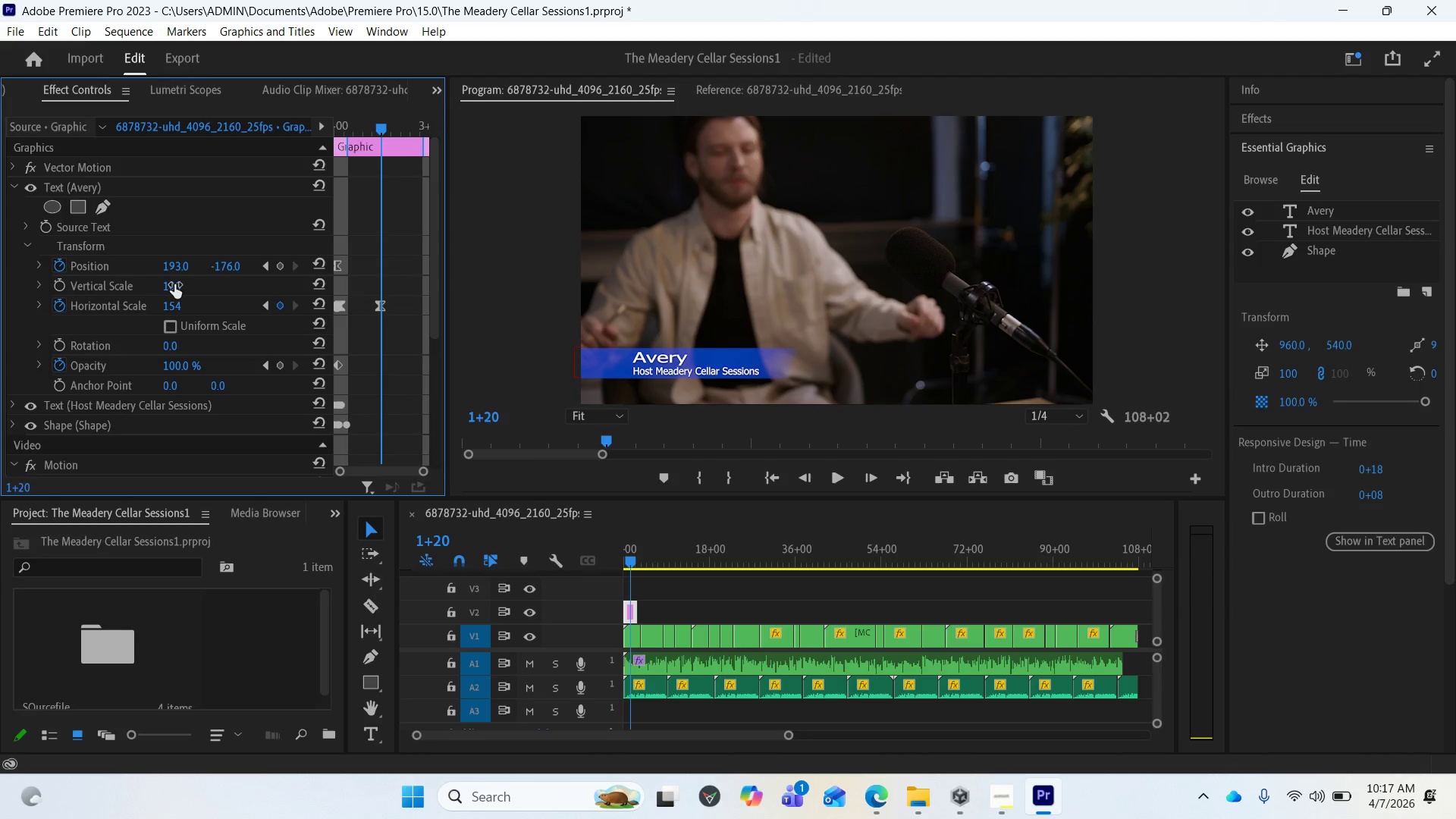 
left_click([174, 284])
 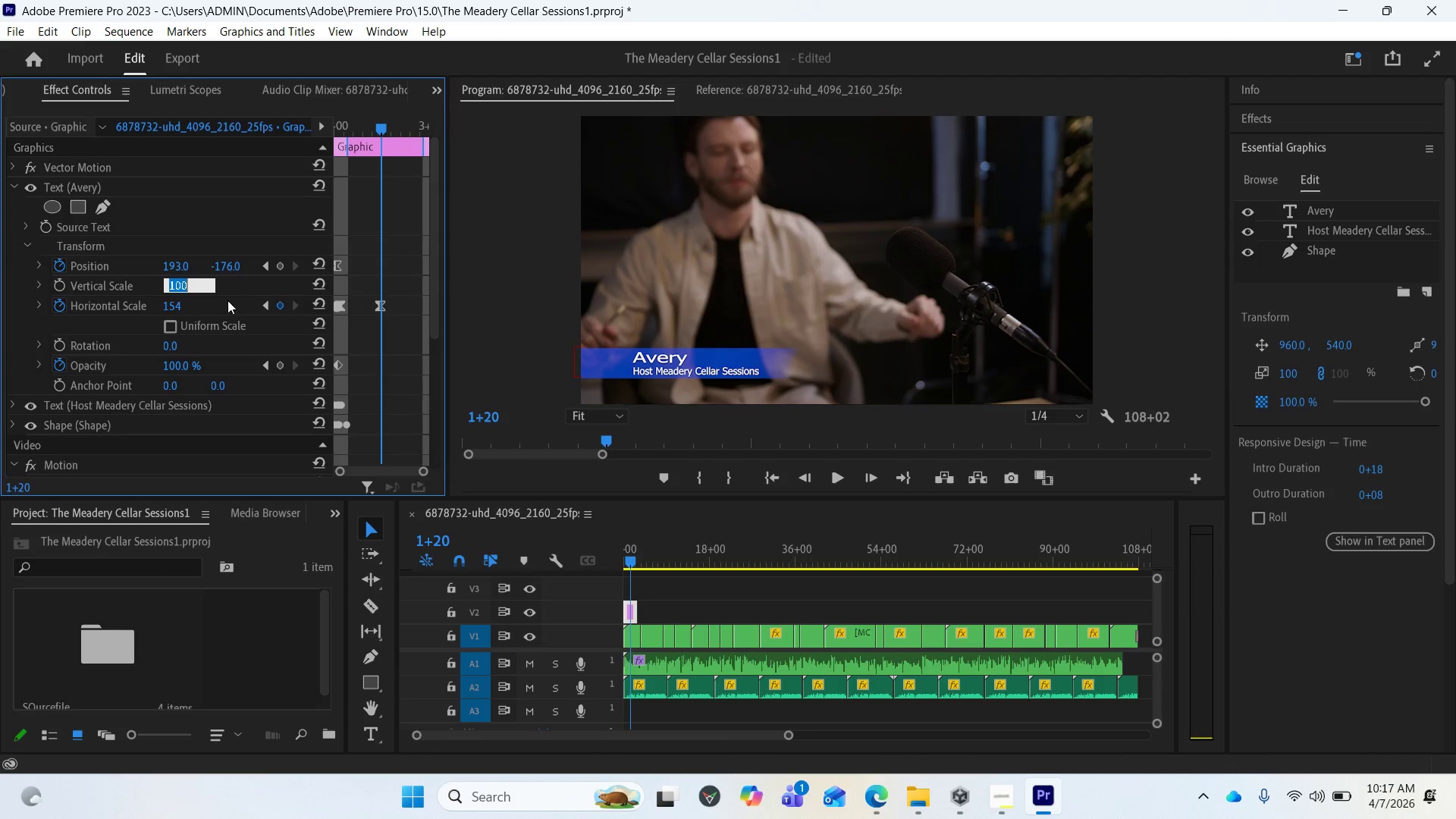 
type(120)
 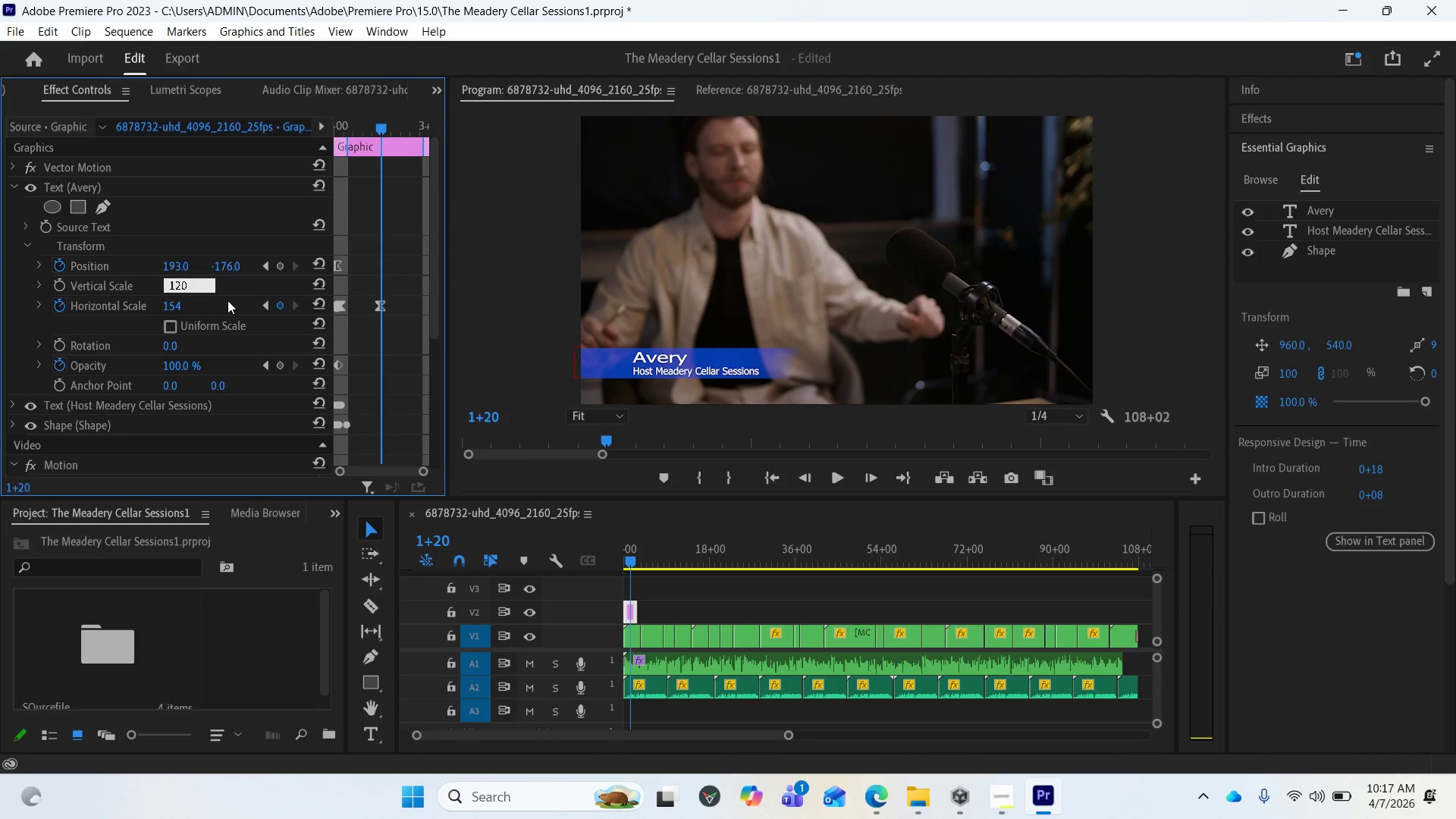 
key(Enter)
 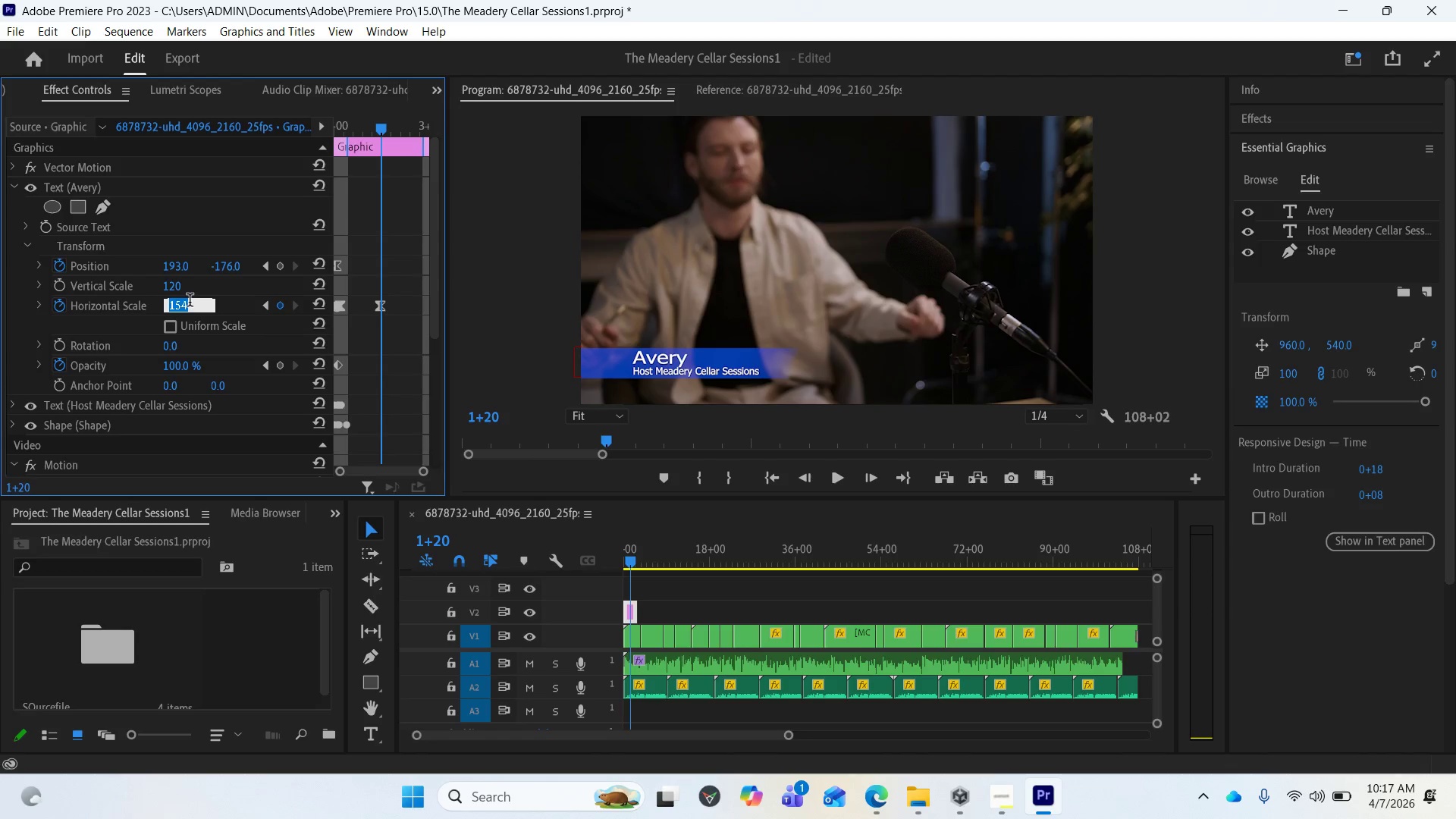 
type(120)
 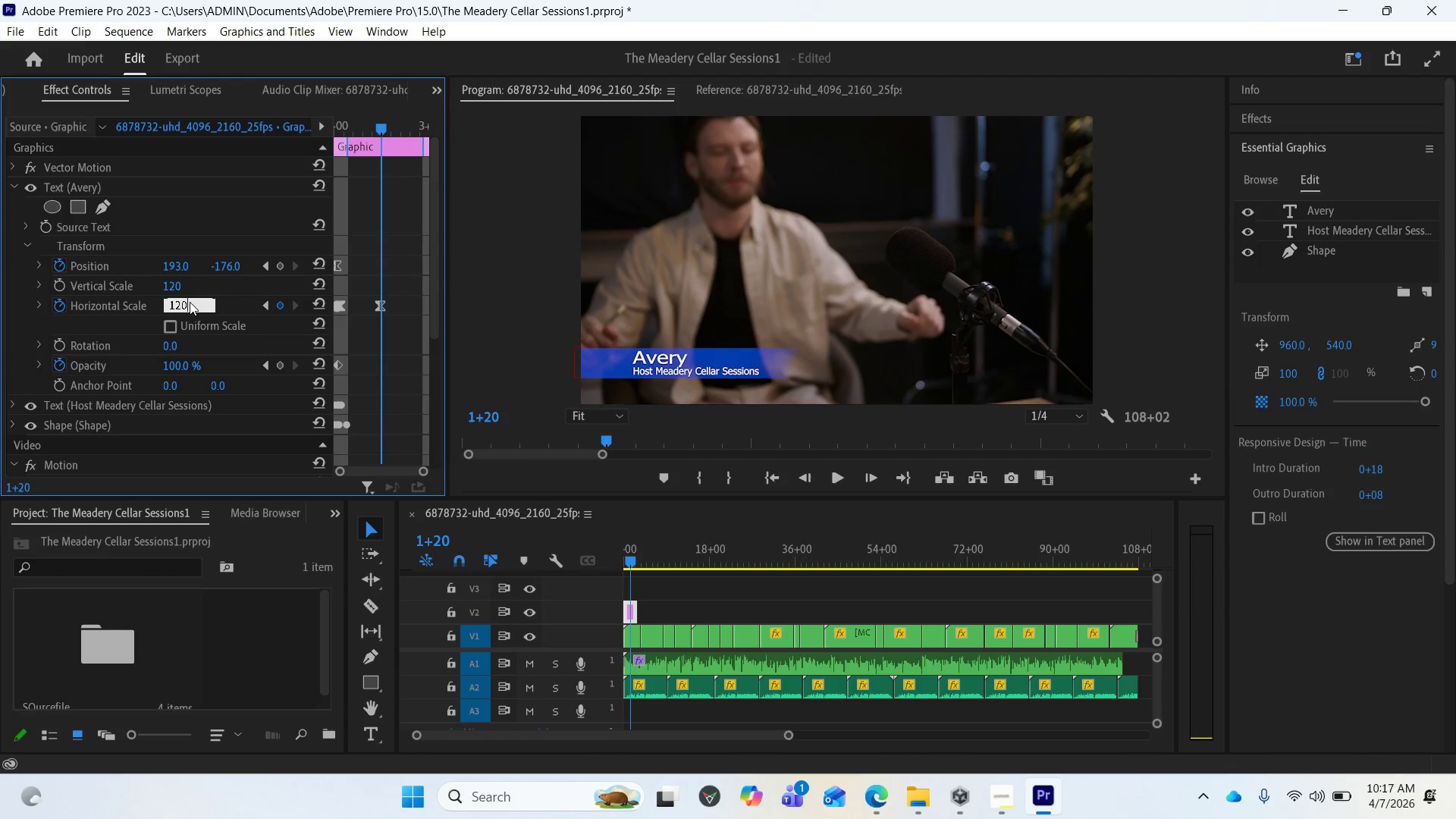 
key(Enter)
 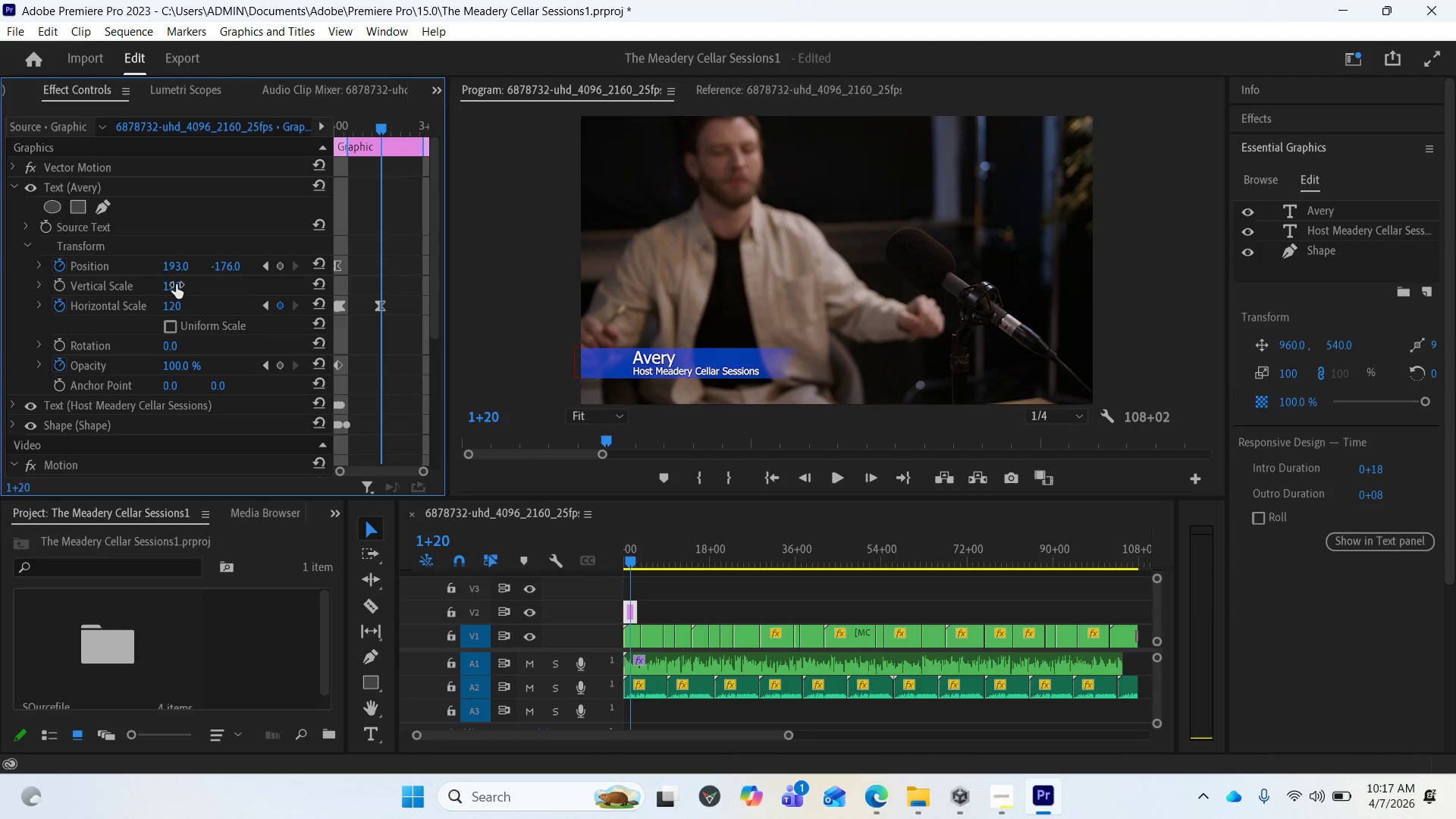 
wait(7.22)
 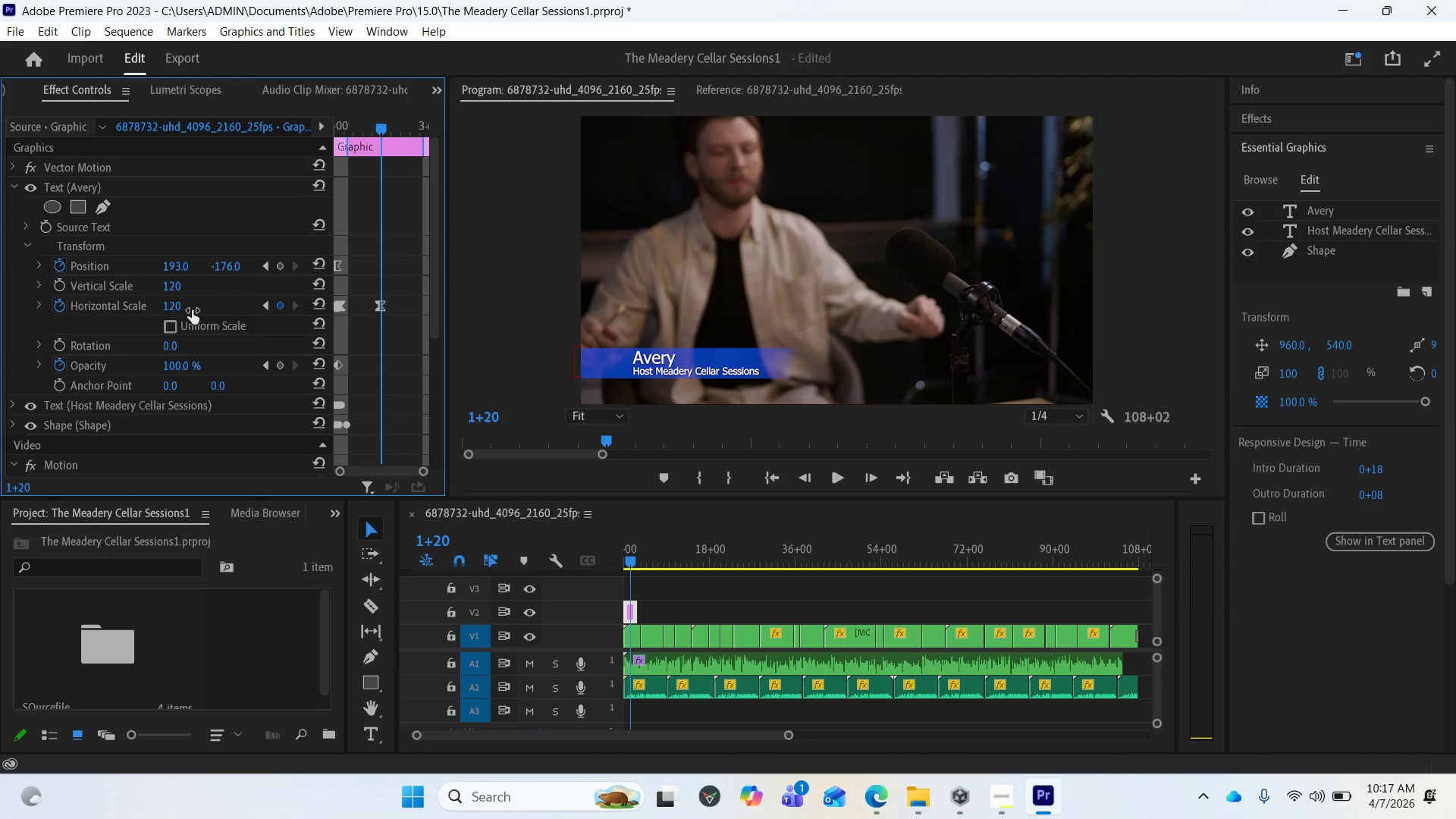 
left_click([170, 284])
 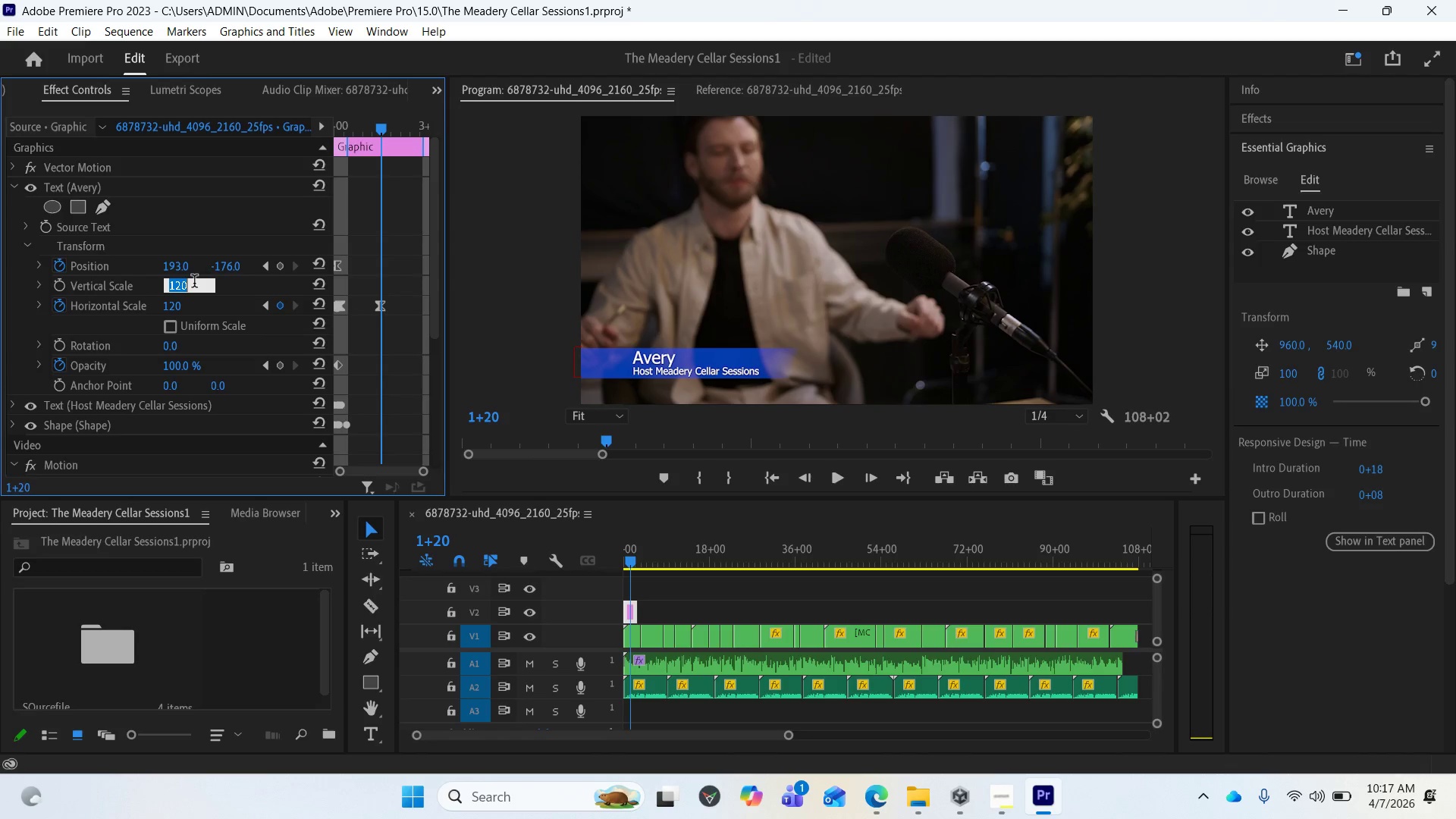 
type(150)
 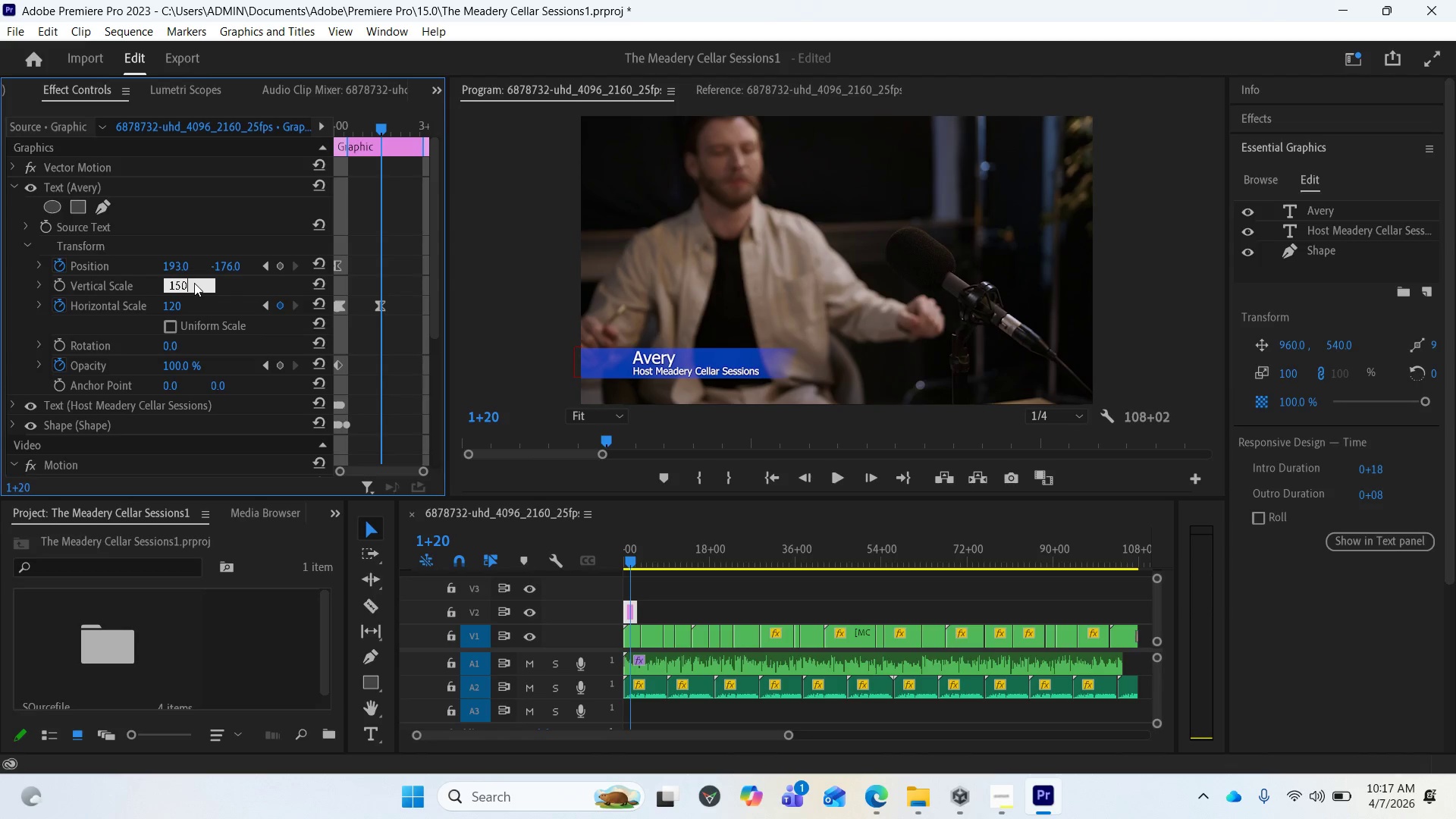 
key(Enter)
 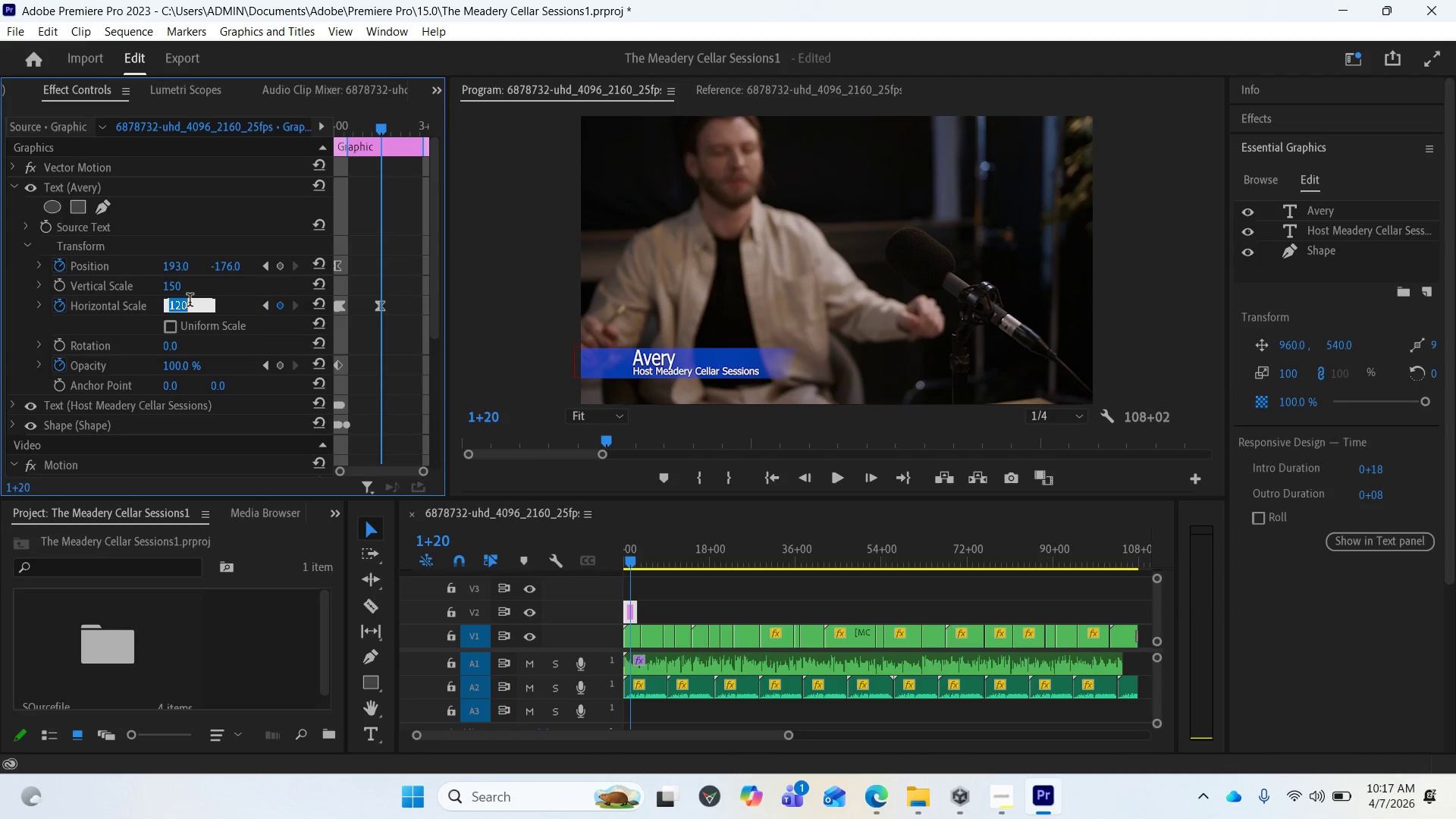 
type(150)
 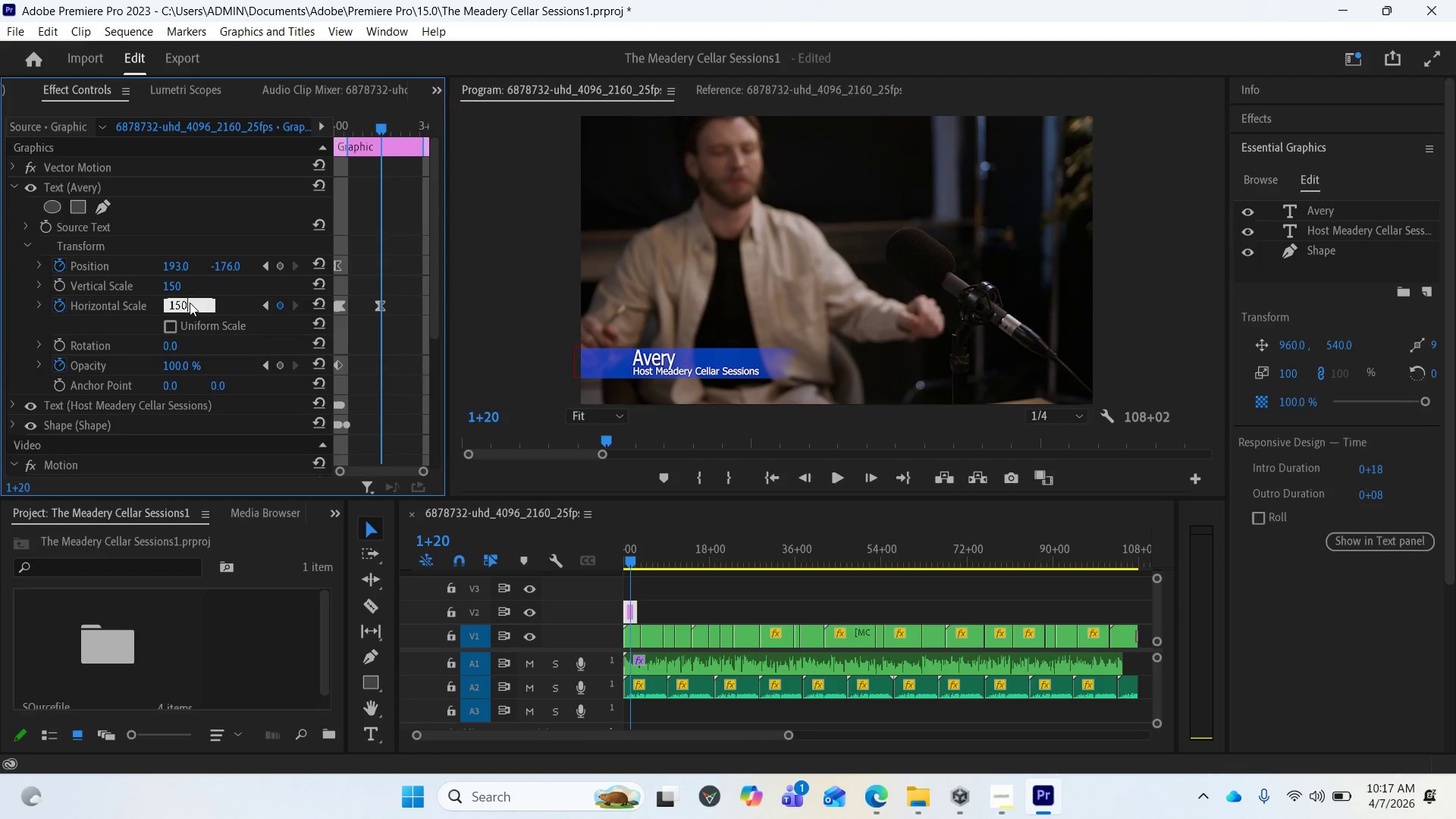 
key(Enter)
 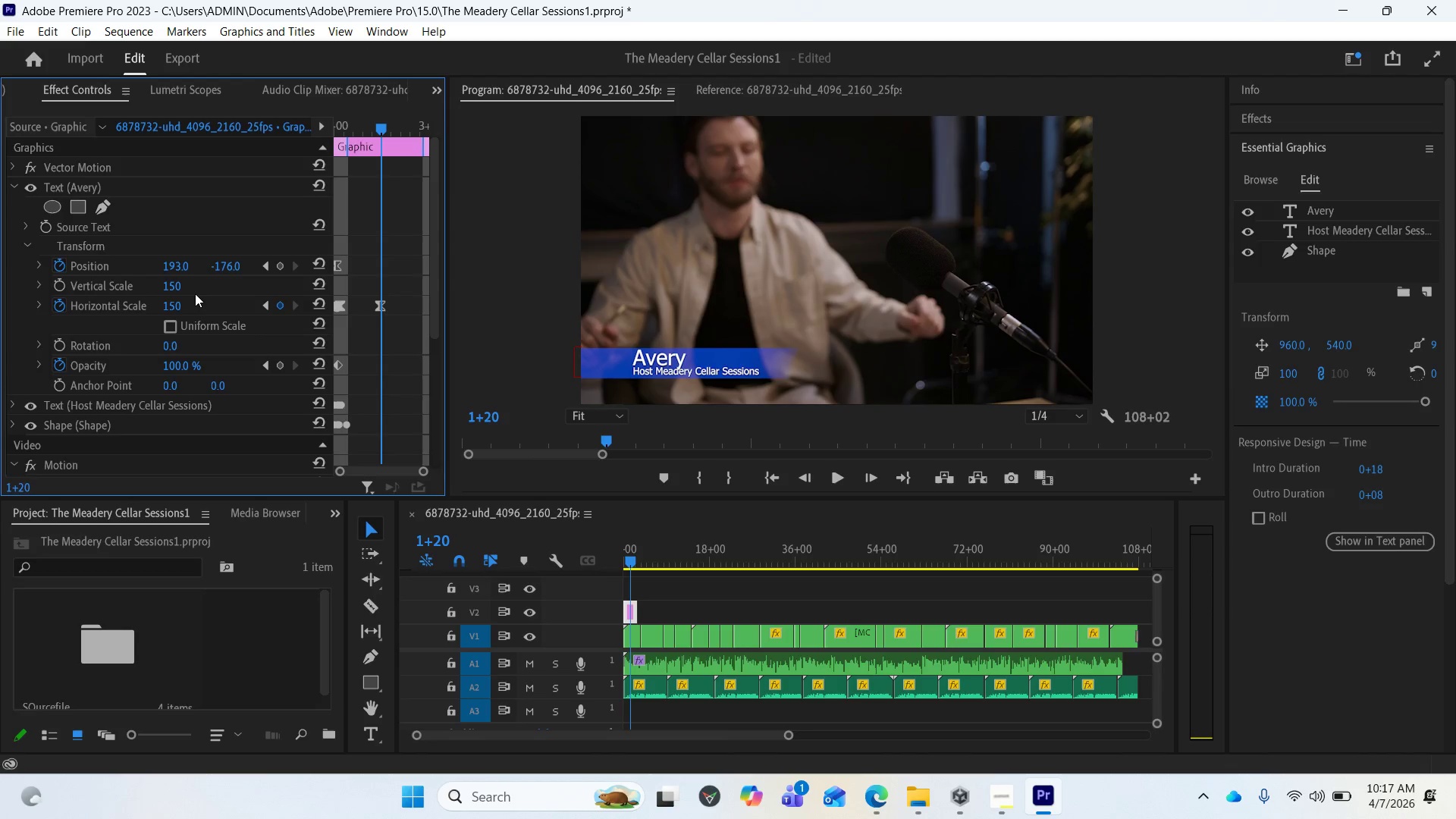 
wait(10.48)
 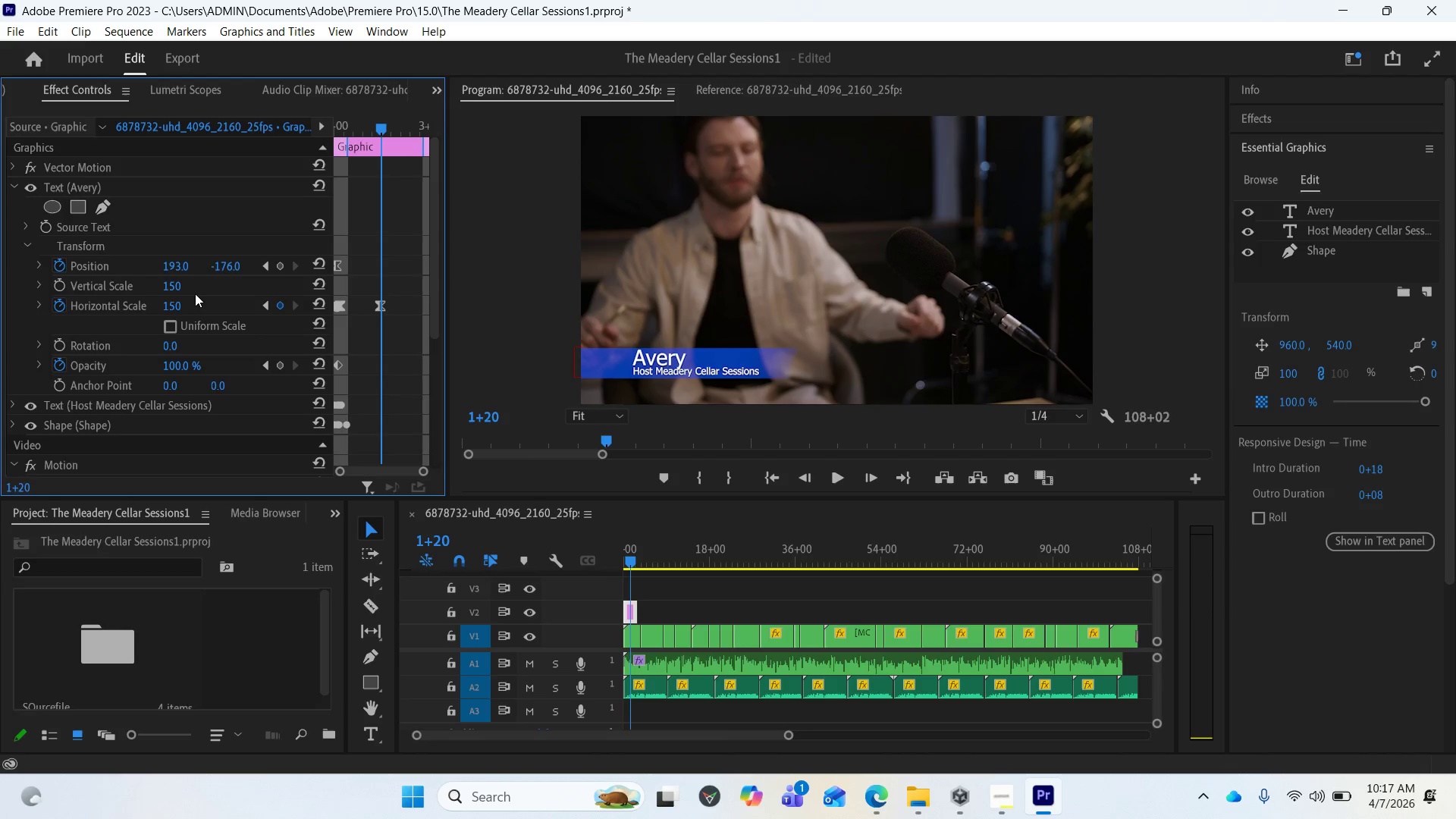 
left_click([171, 303])
 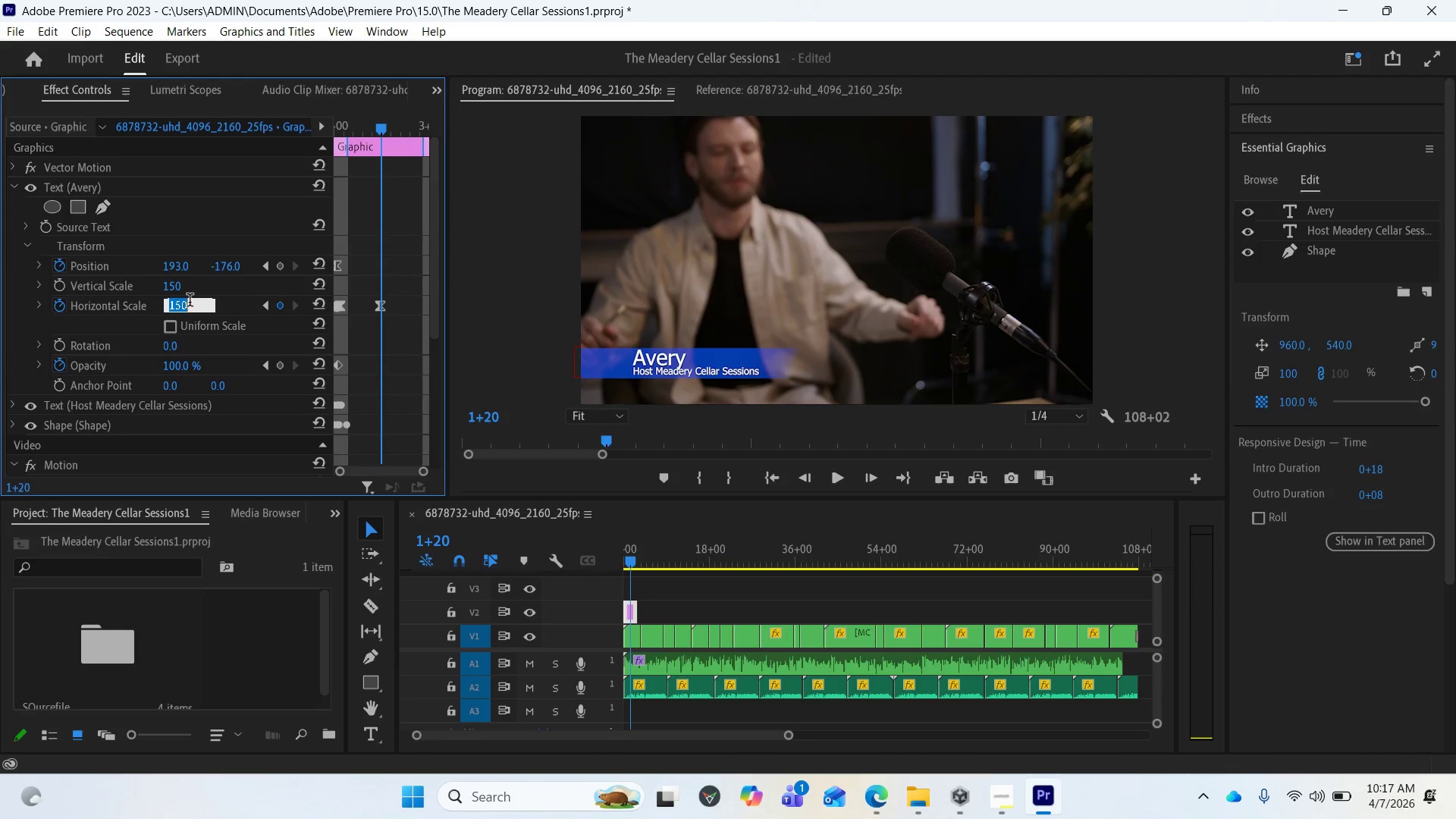 
type(130)
 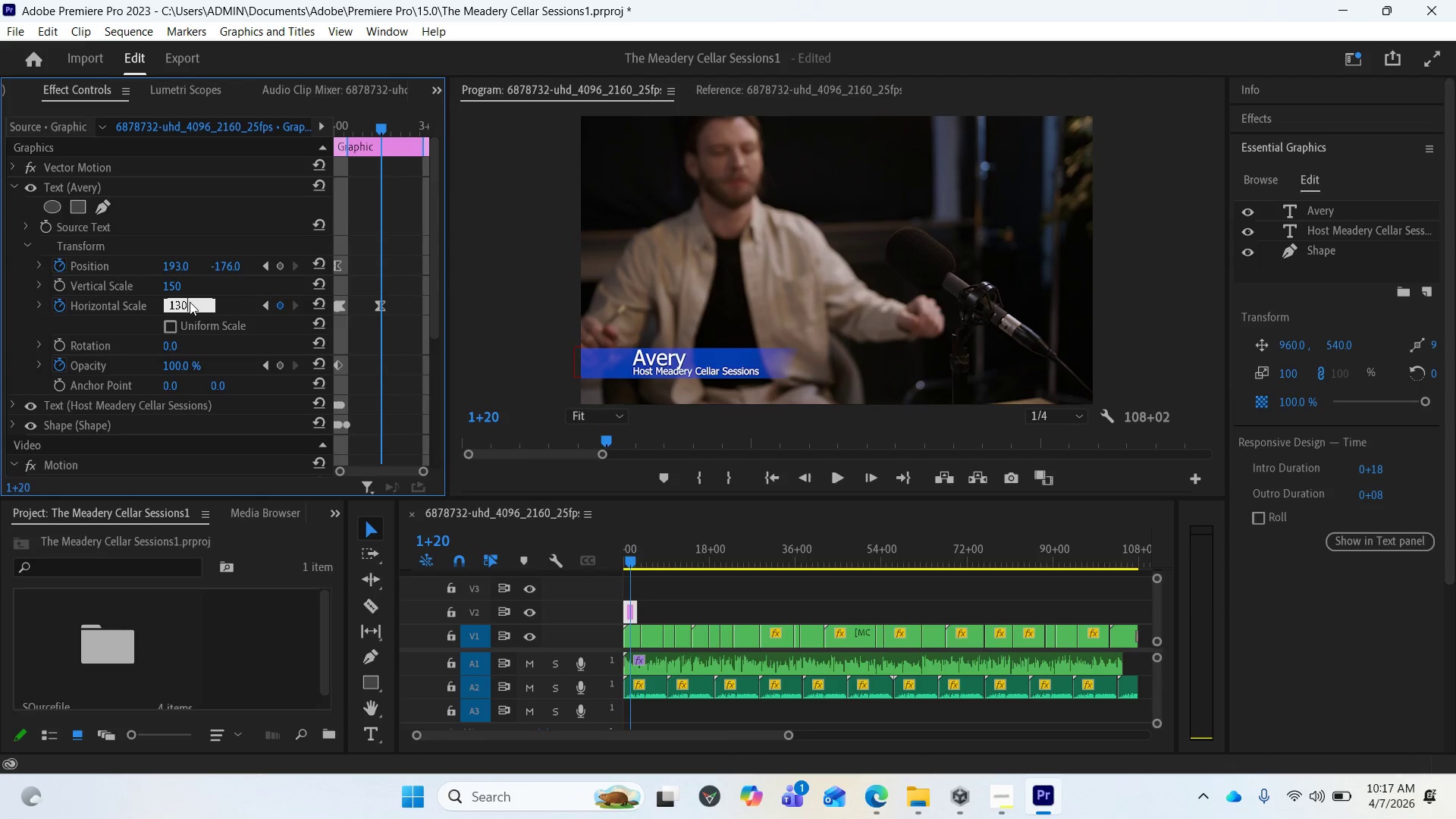 
key(Enter)
 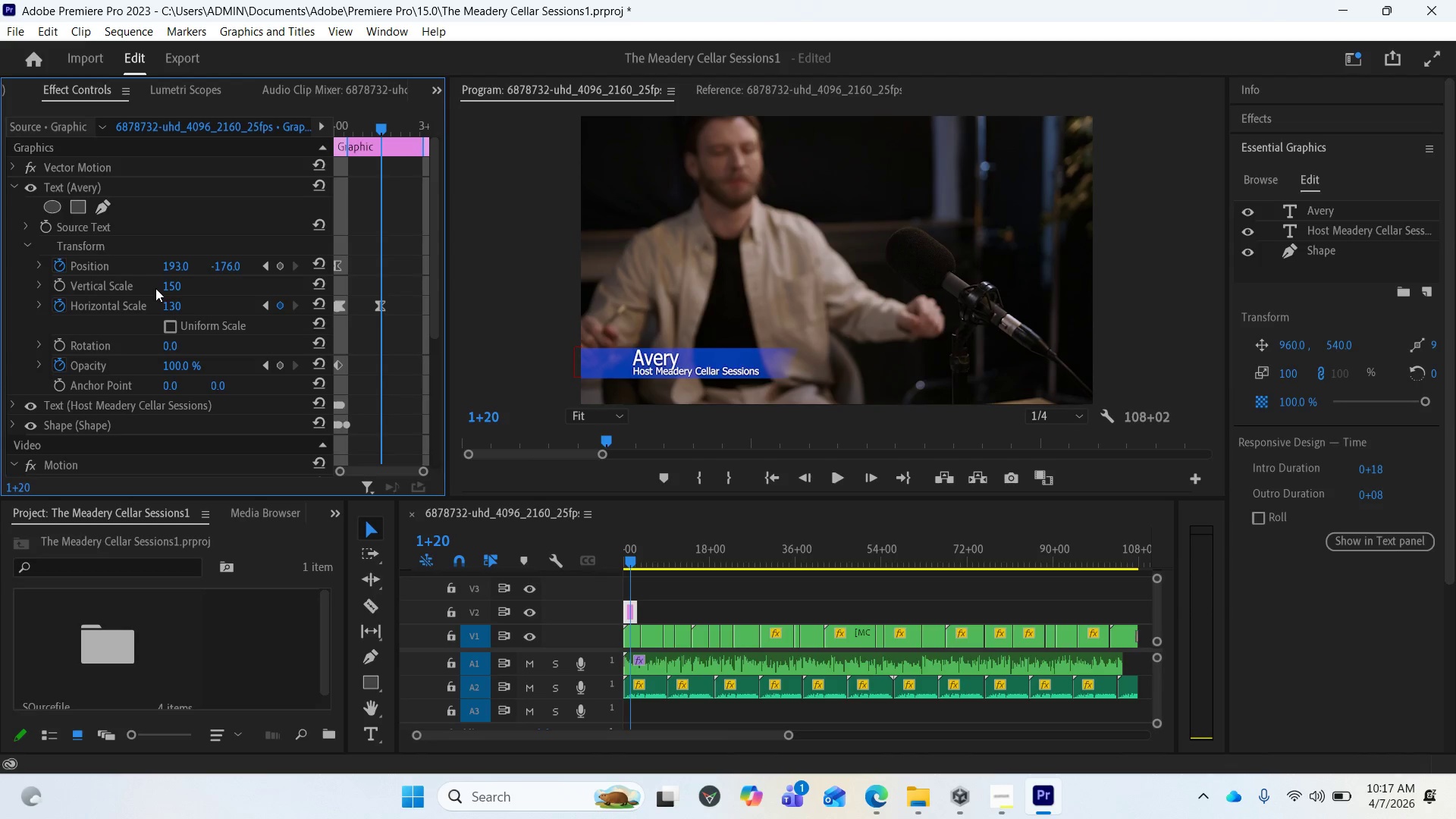 
left_click([166, 289])
 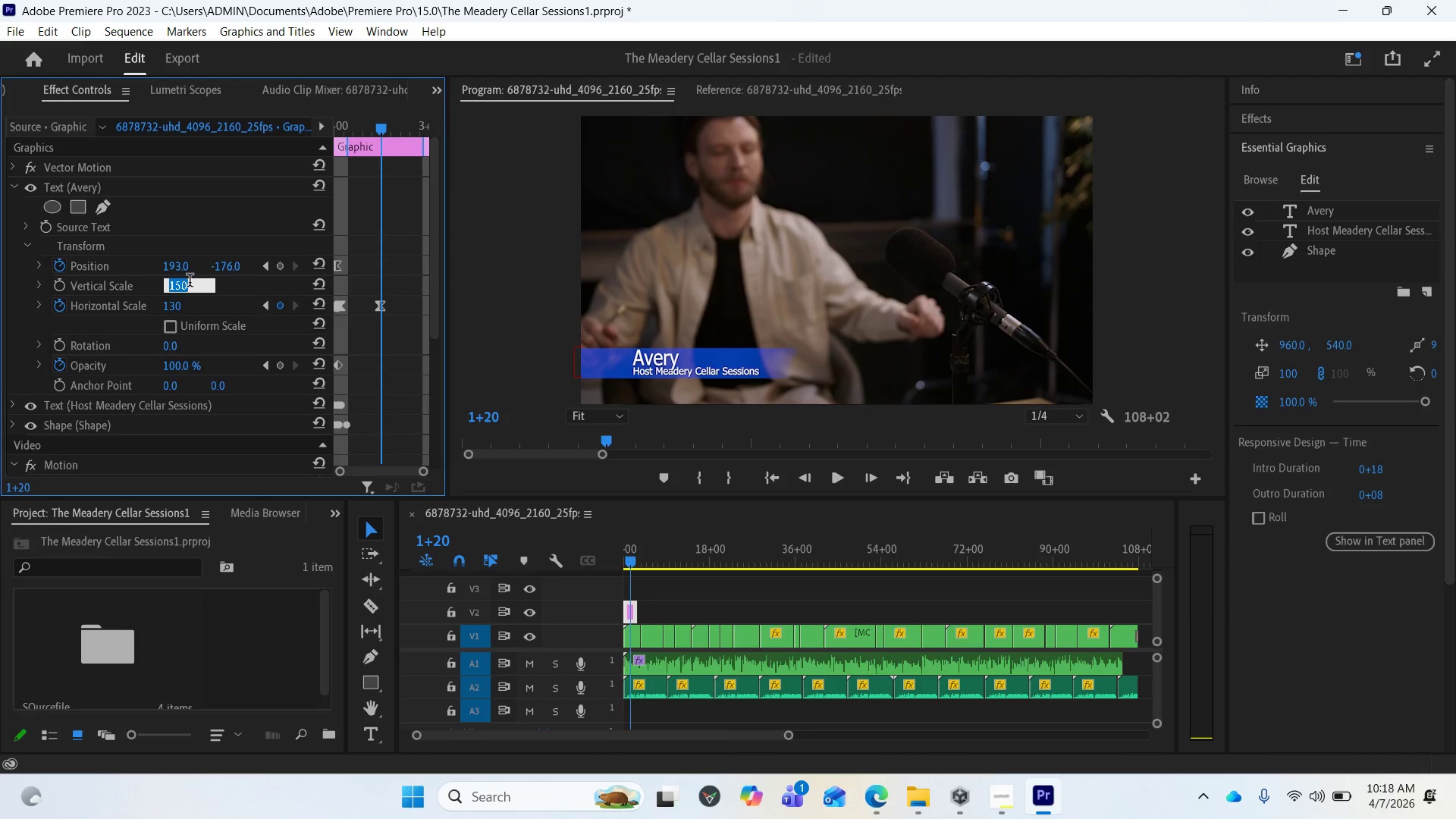 
type(130)
 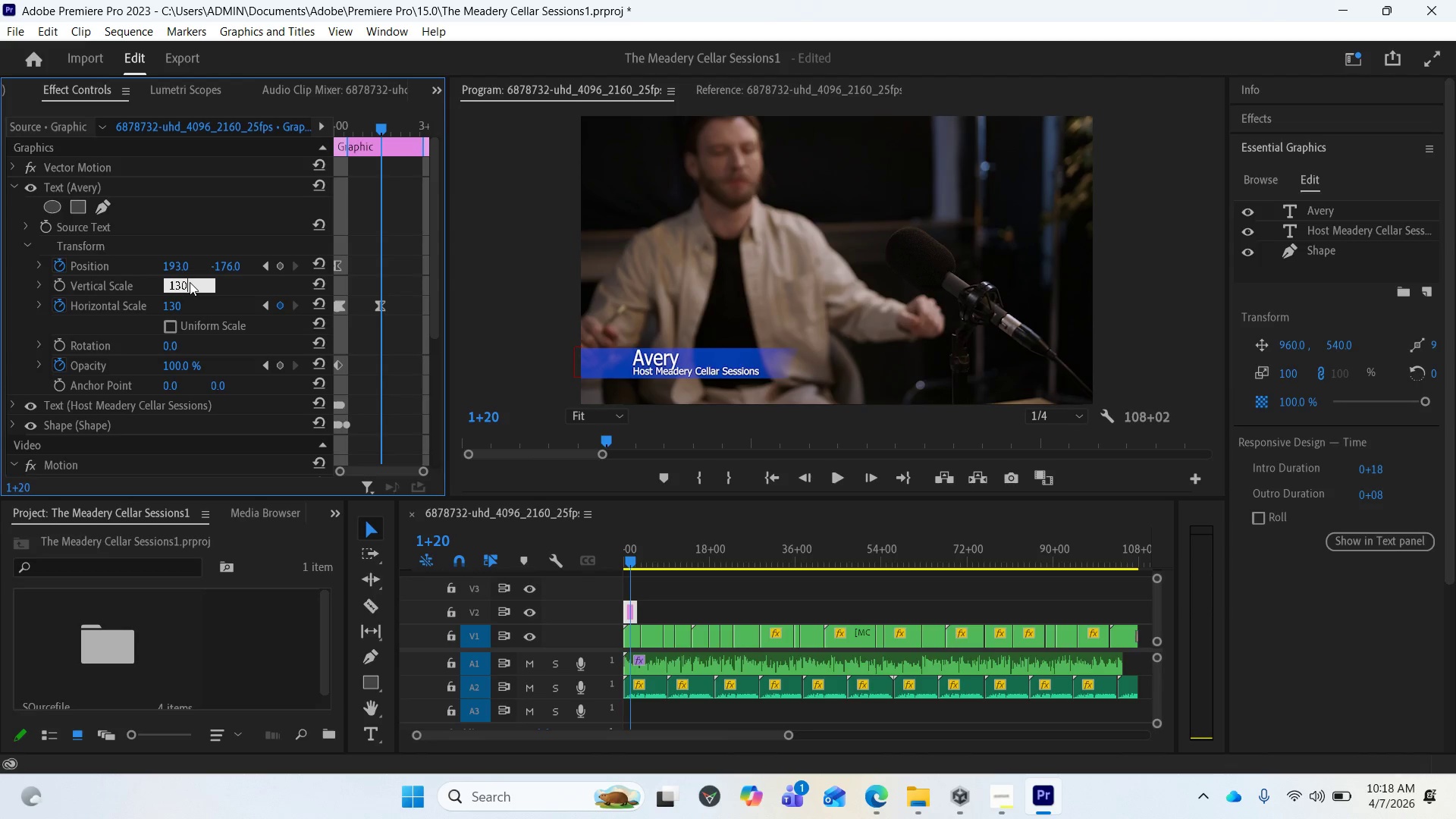 
key(Enter)
 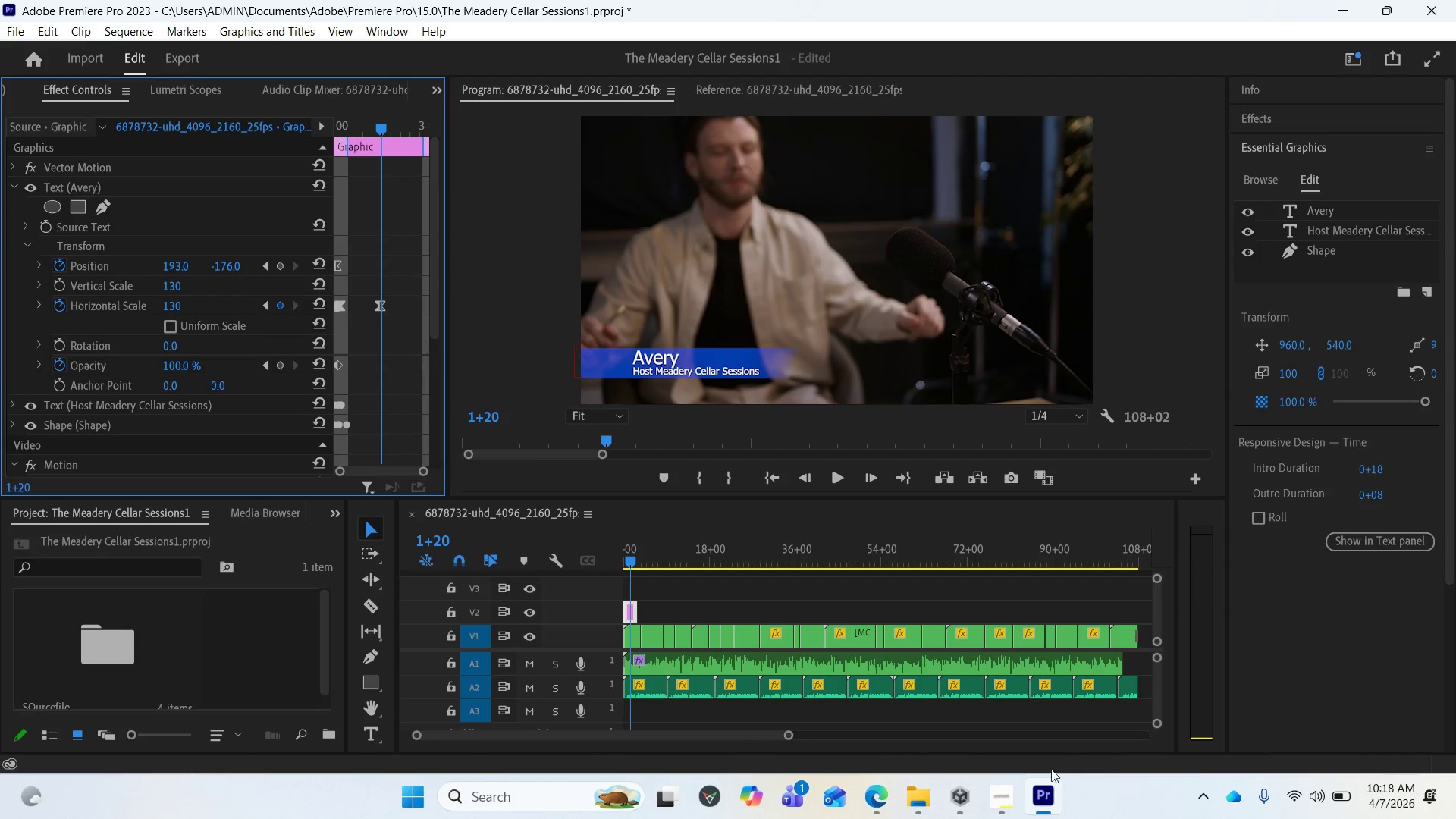 
wait(5.48)
 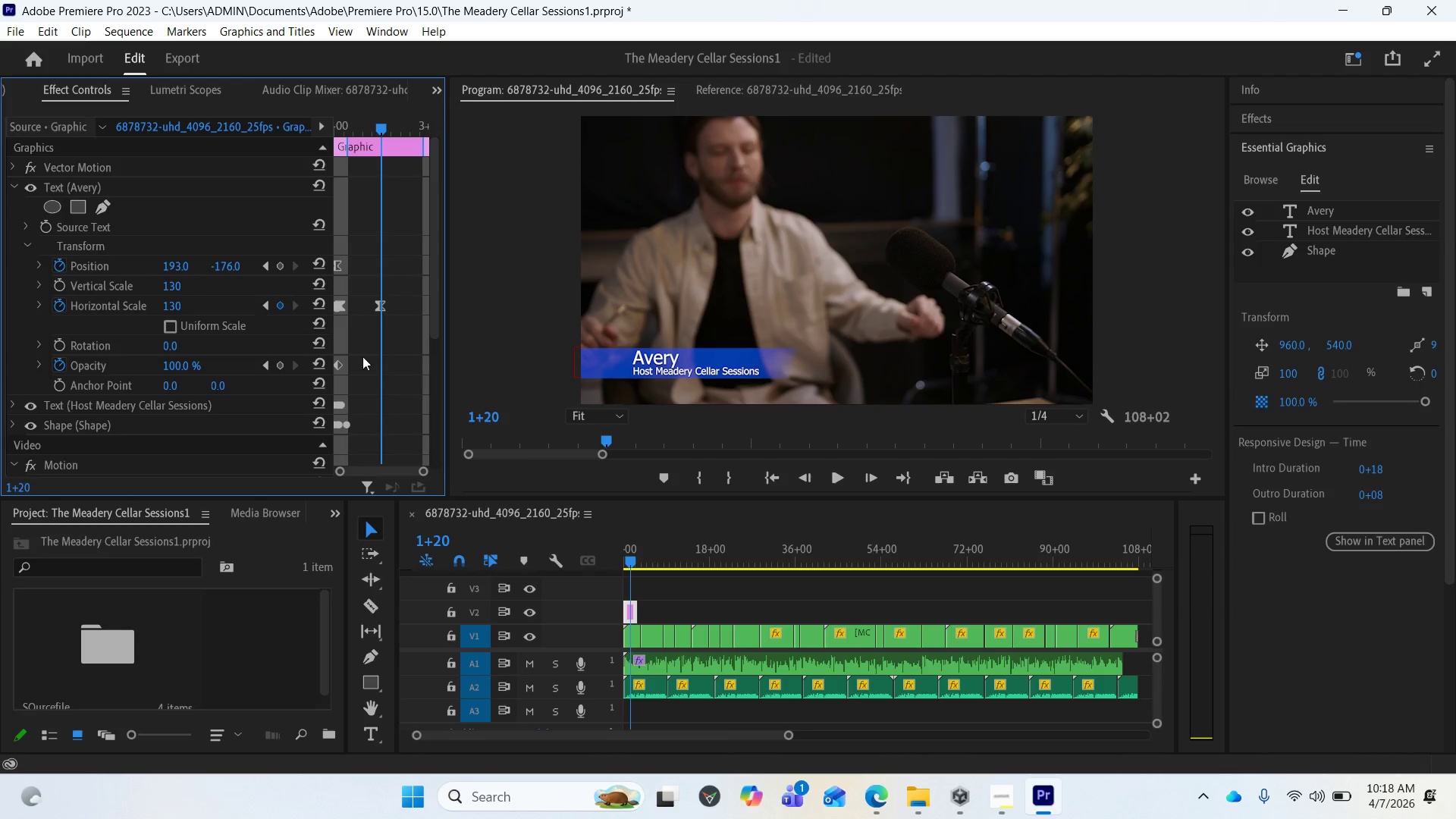 
left_click([1010, 796])